 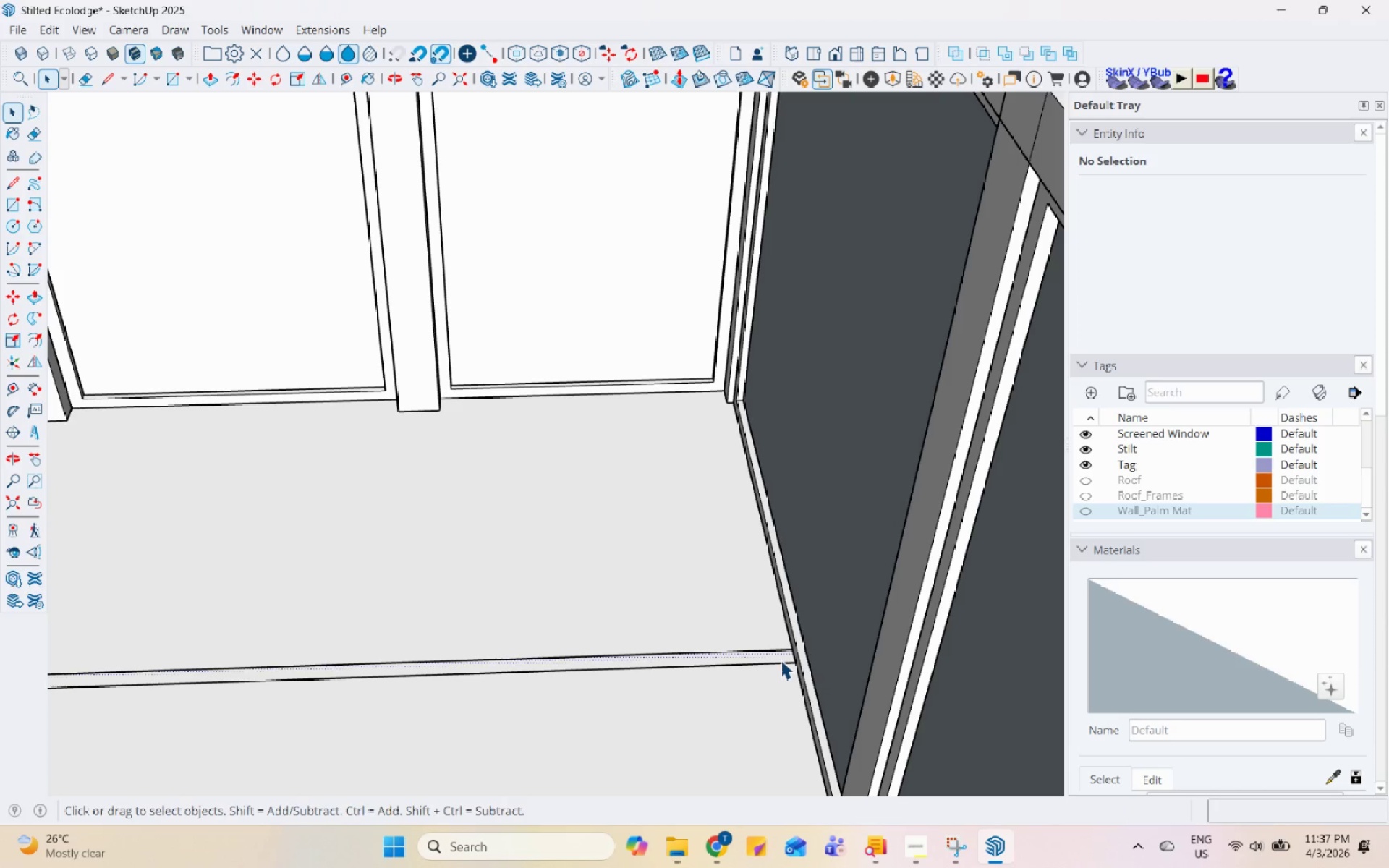 
key(P)
 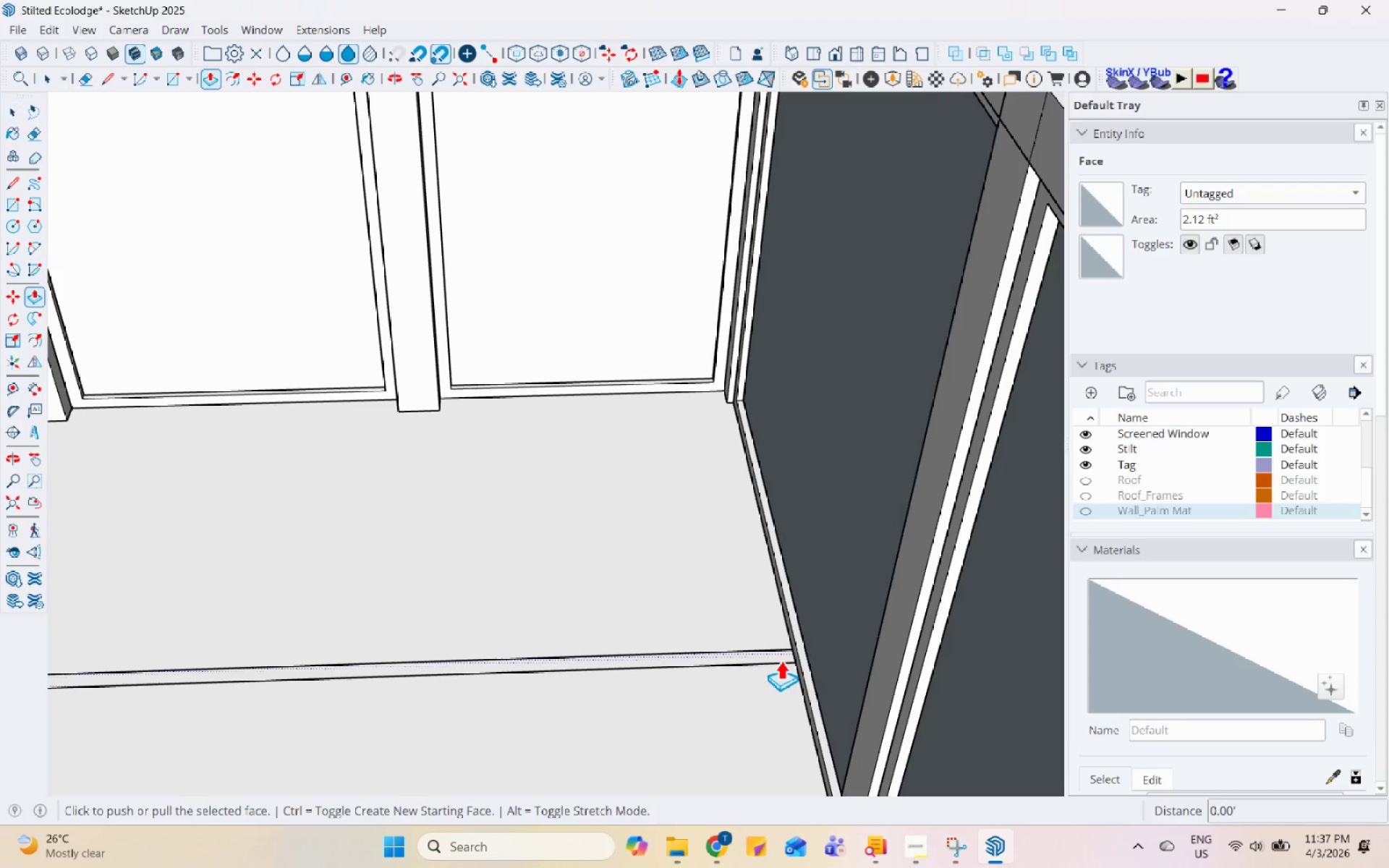 
left_click([781, 660])
 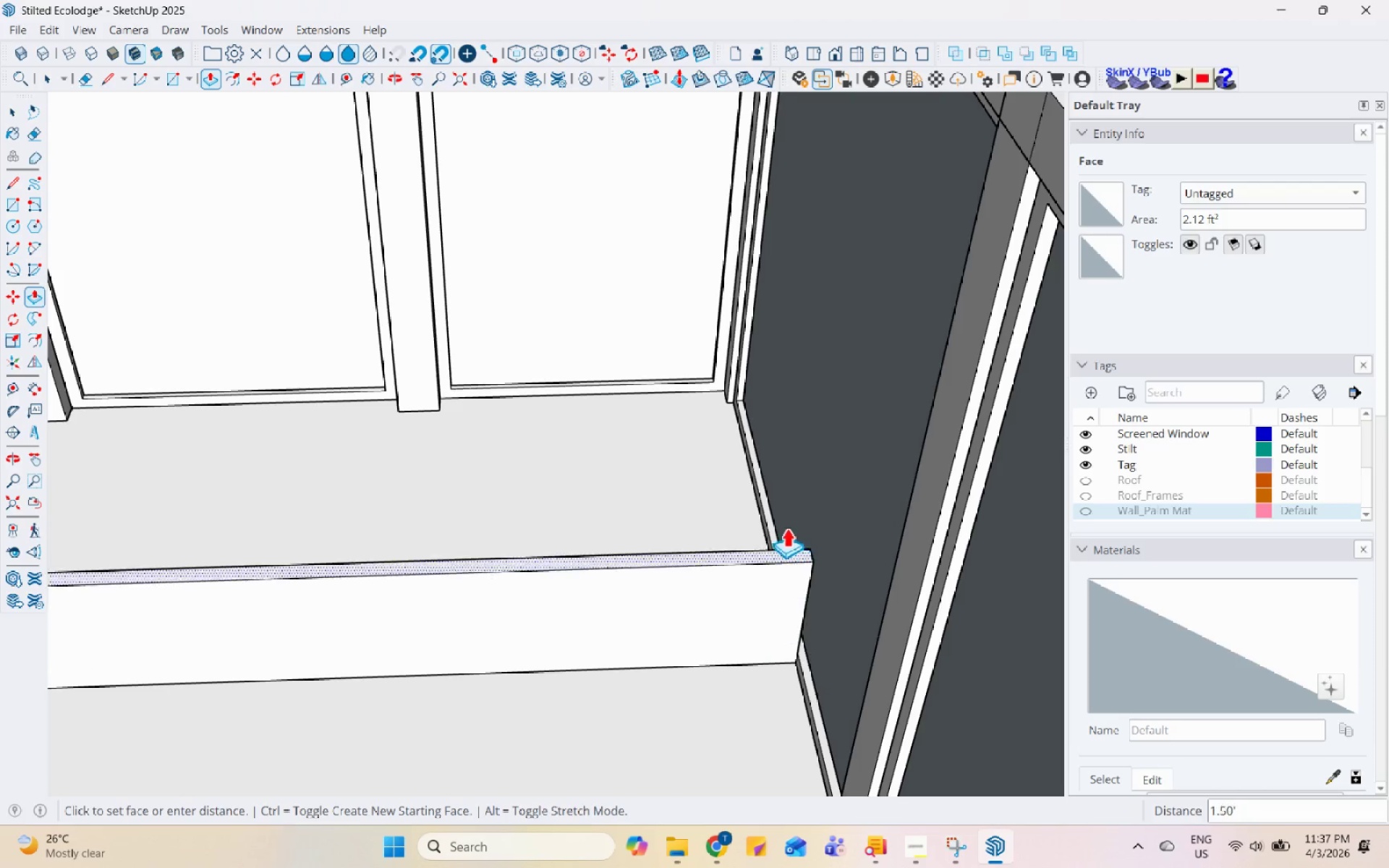 
scroll: coordinate [797, 516], scroll_direction: down, amount: 10.0
 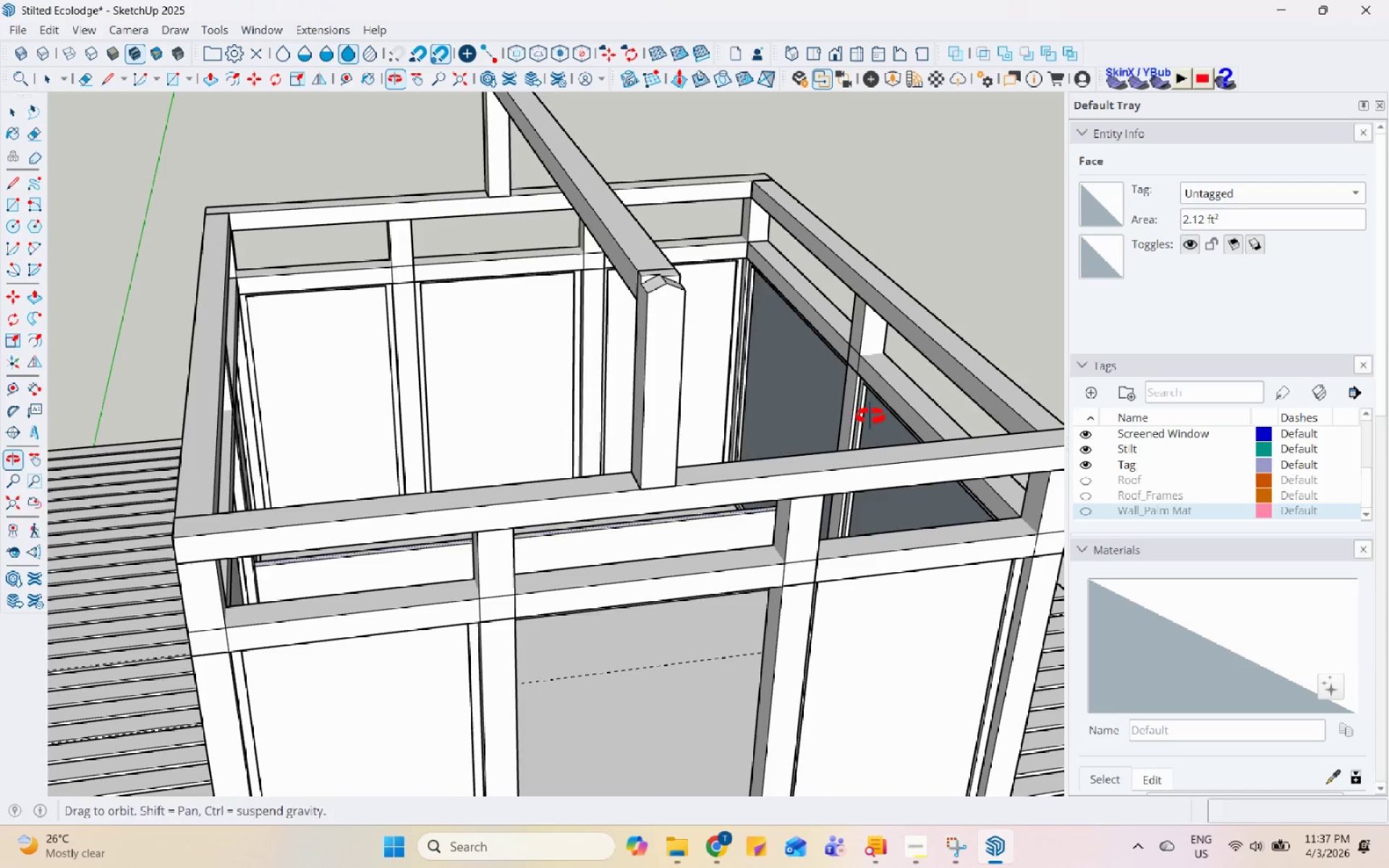 
scroll: coordinate [861, 362], scroll_direction: up, amount: 4.0
 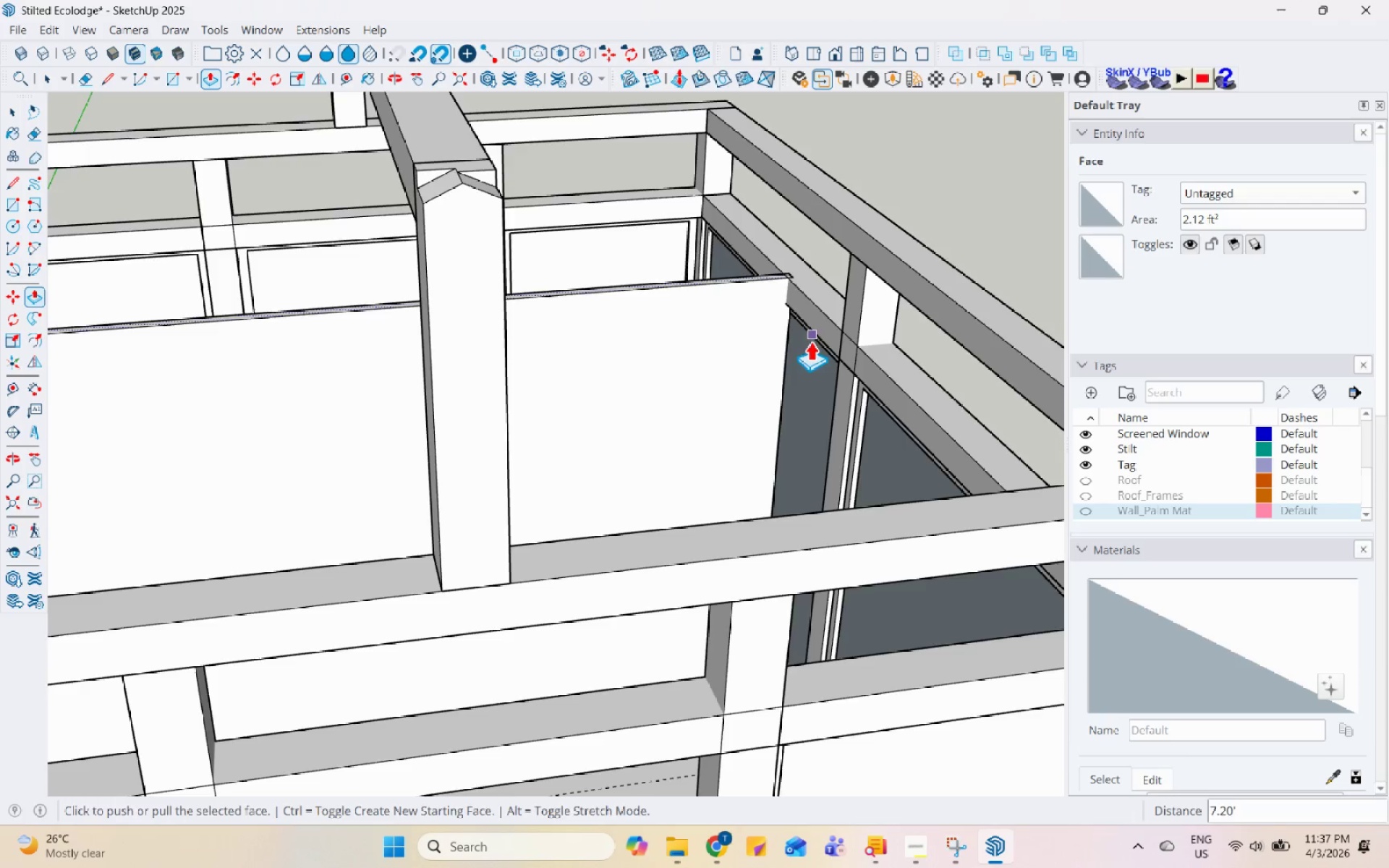 
scroll: coordinate [747, 391], scroll_direction: down, amount: 3.0
 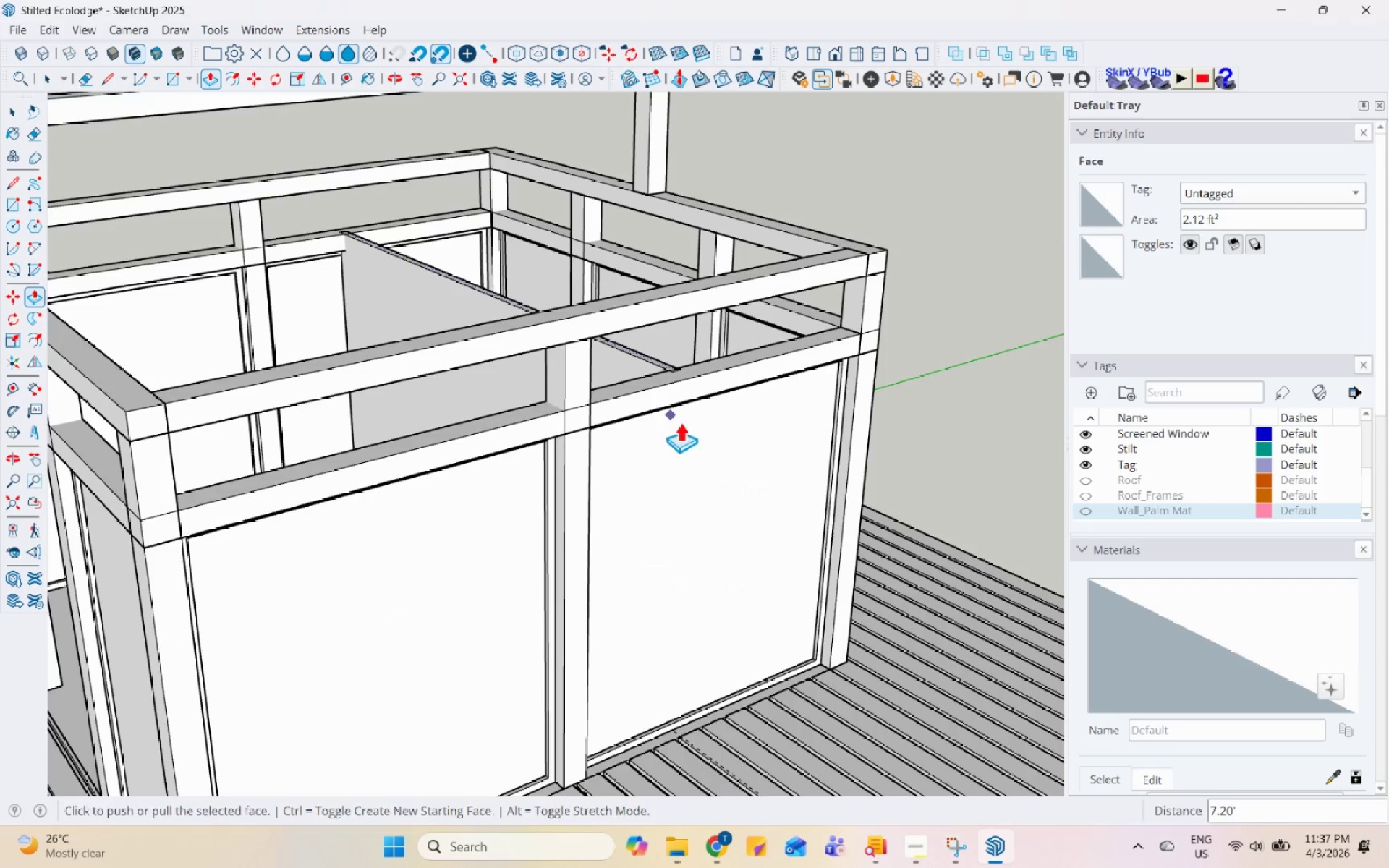 
double_click([739, 541])
 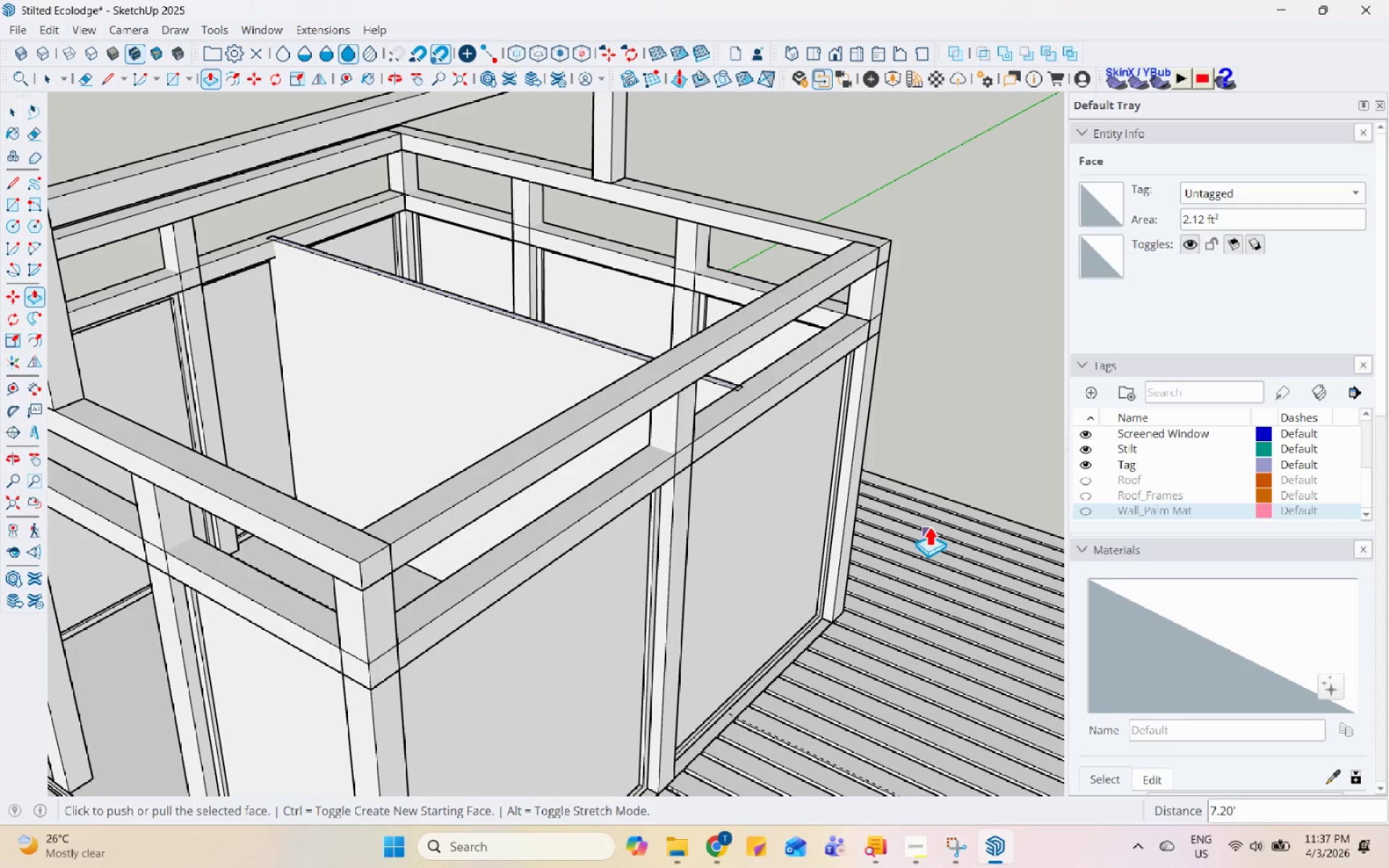 
wait(15.34)
 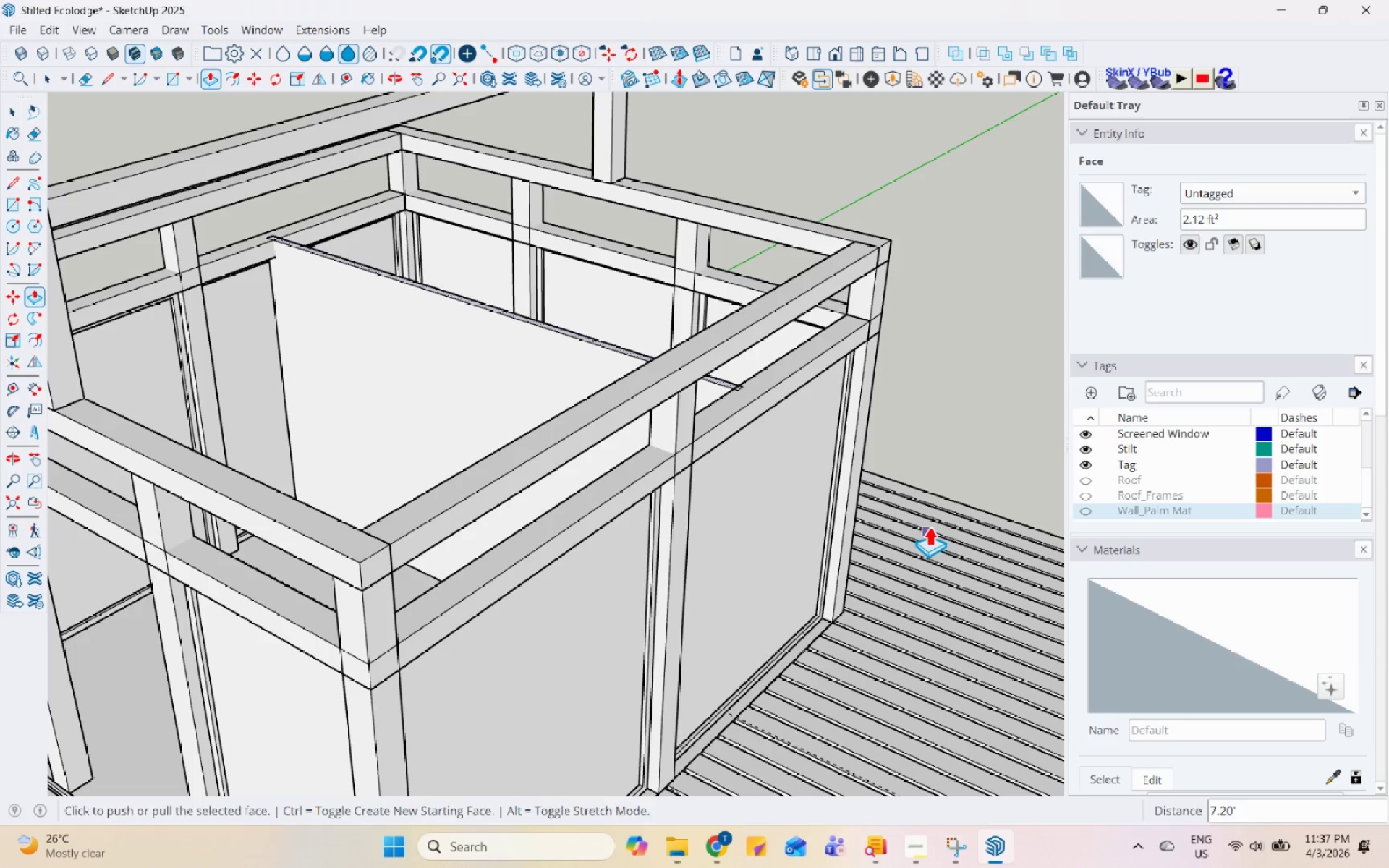 
key(Space)
 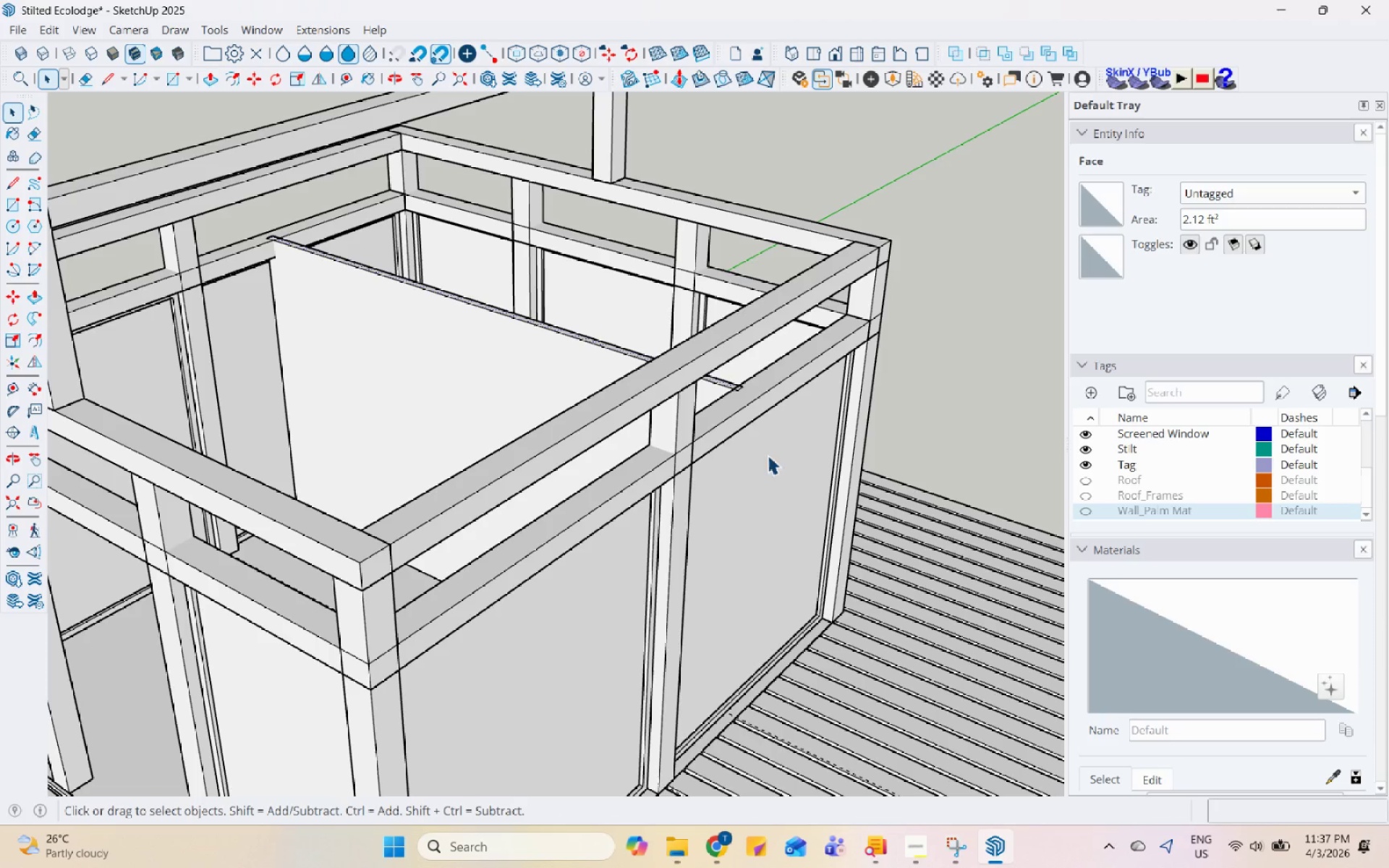 
scroll: coordinate [402, 255], scroll_direction: up, amount: 3.0
 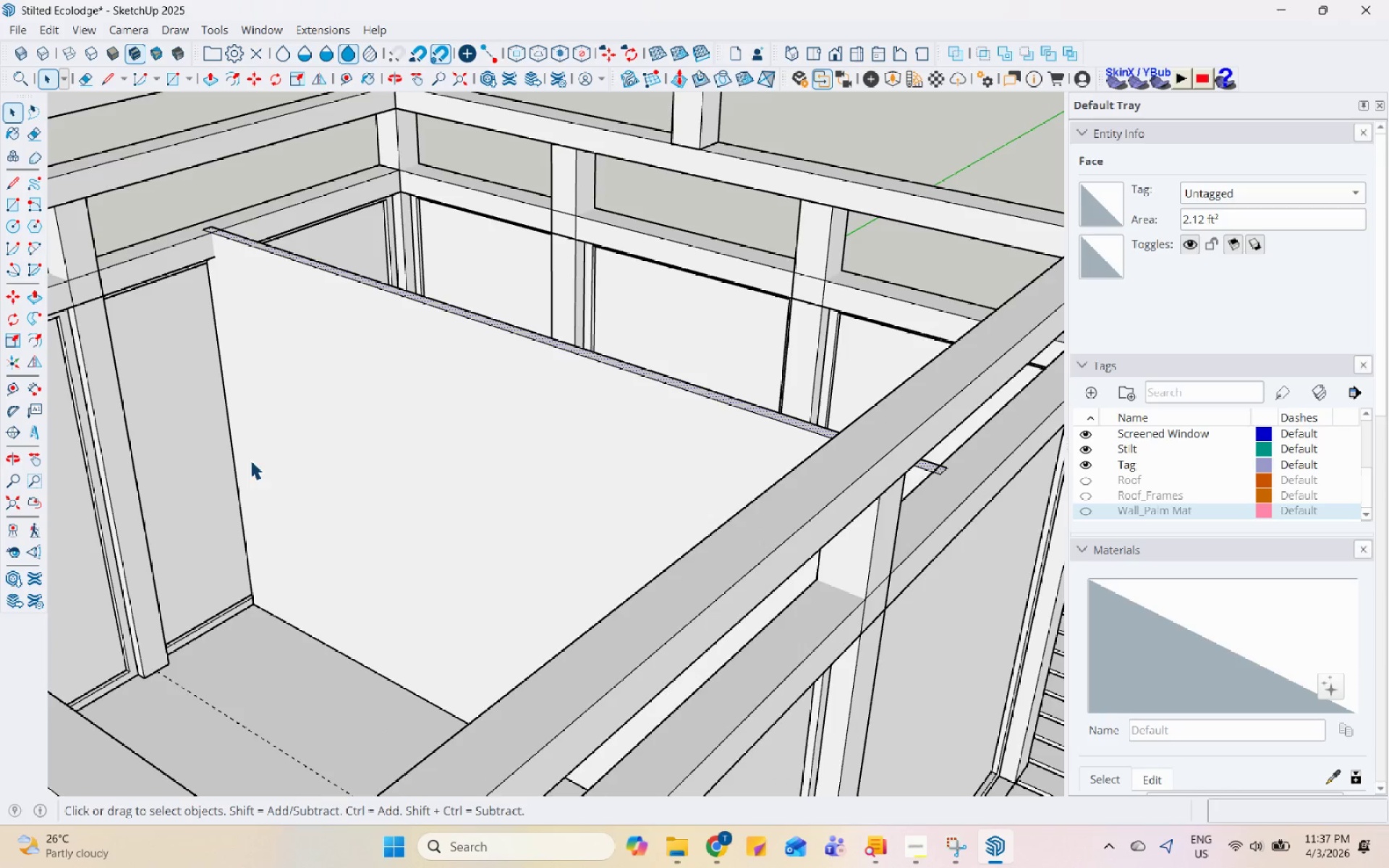 
scroll: coordinate [259, 461], scroll_direction: down, amount: 5.0
 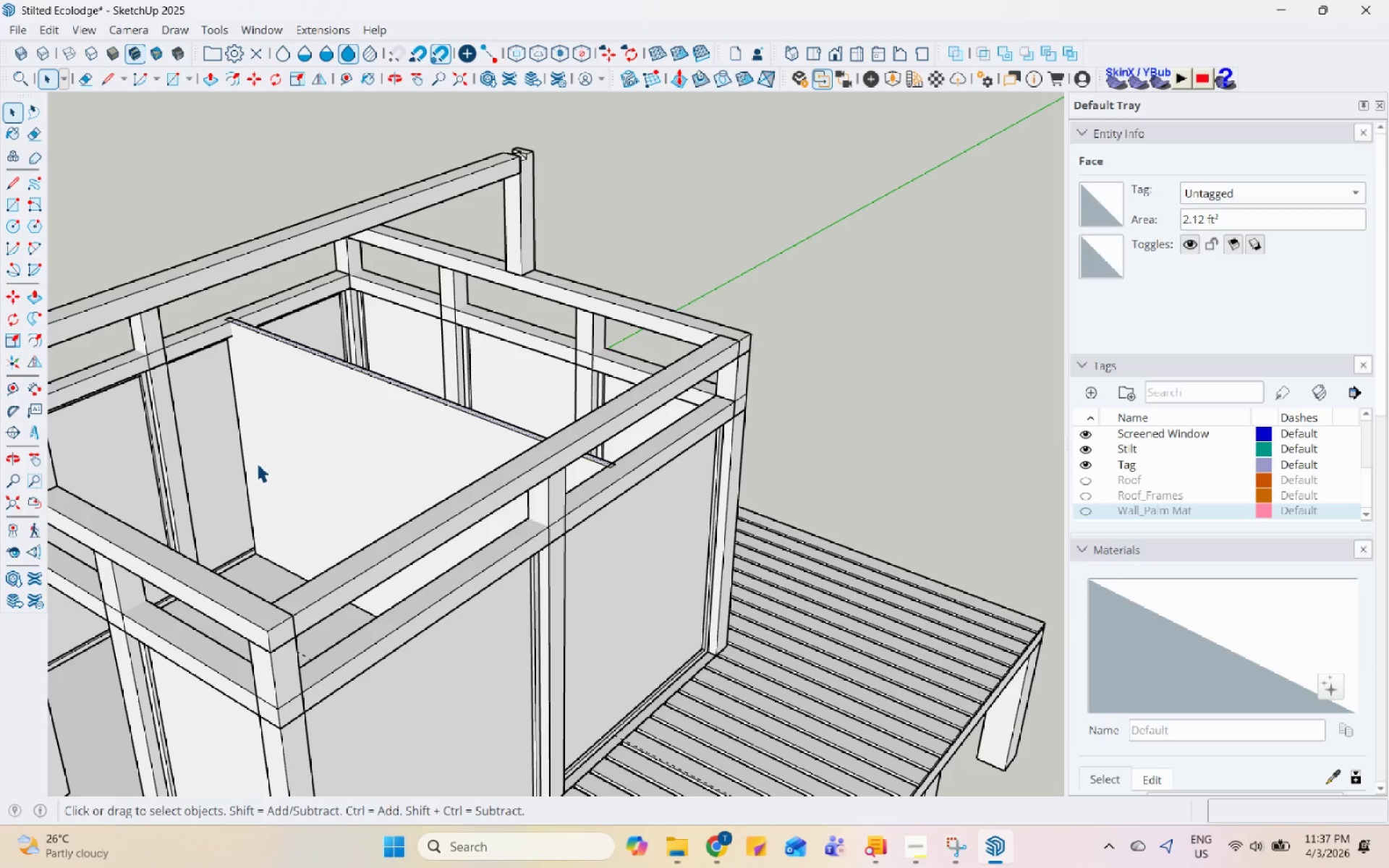 
wait(5.86)
 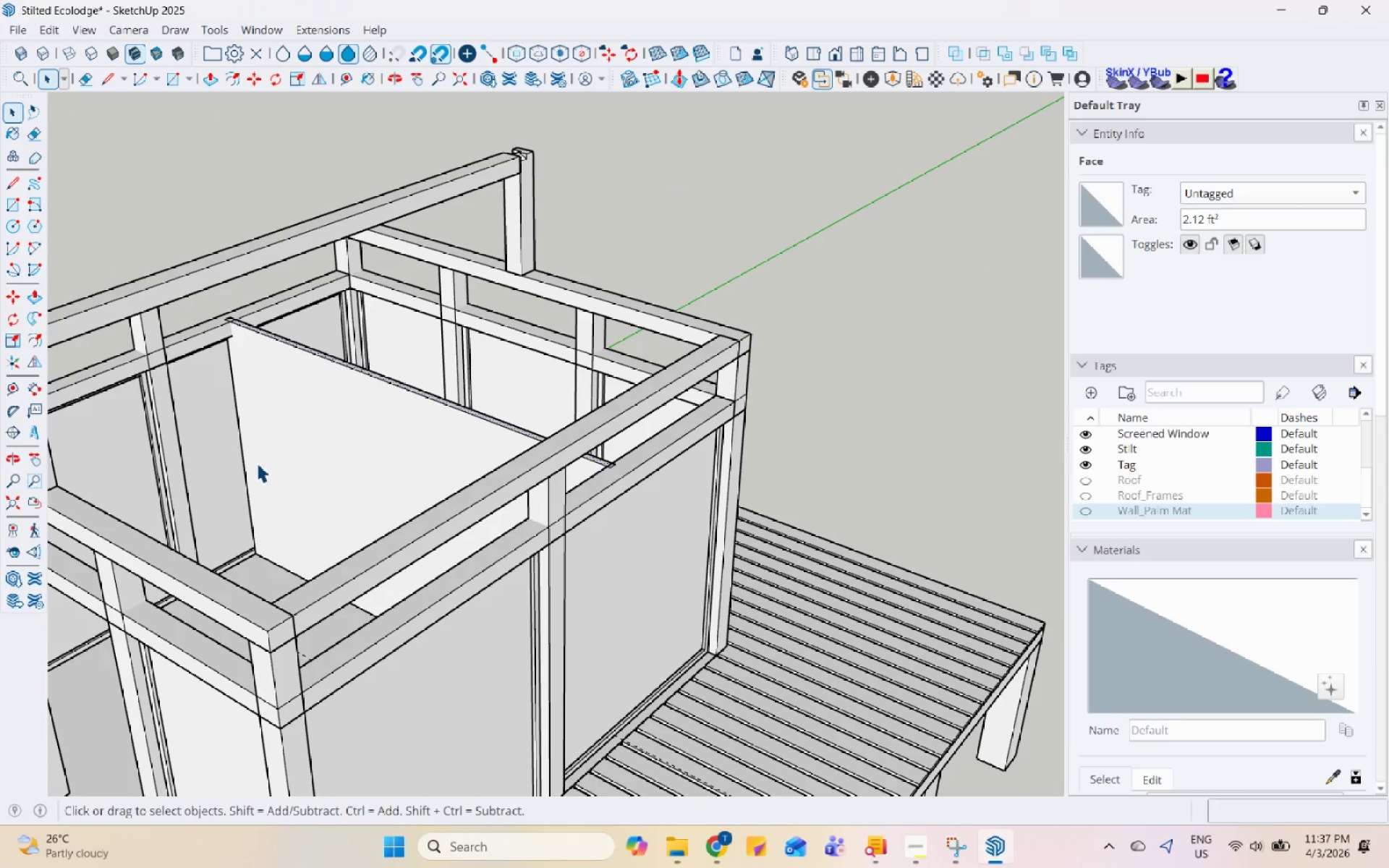 
scroll: coordinate [224, 451], scroll_direction: down, amount: 2.0
 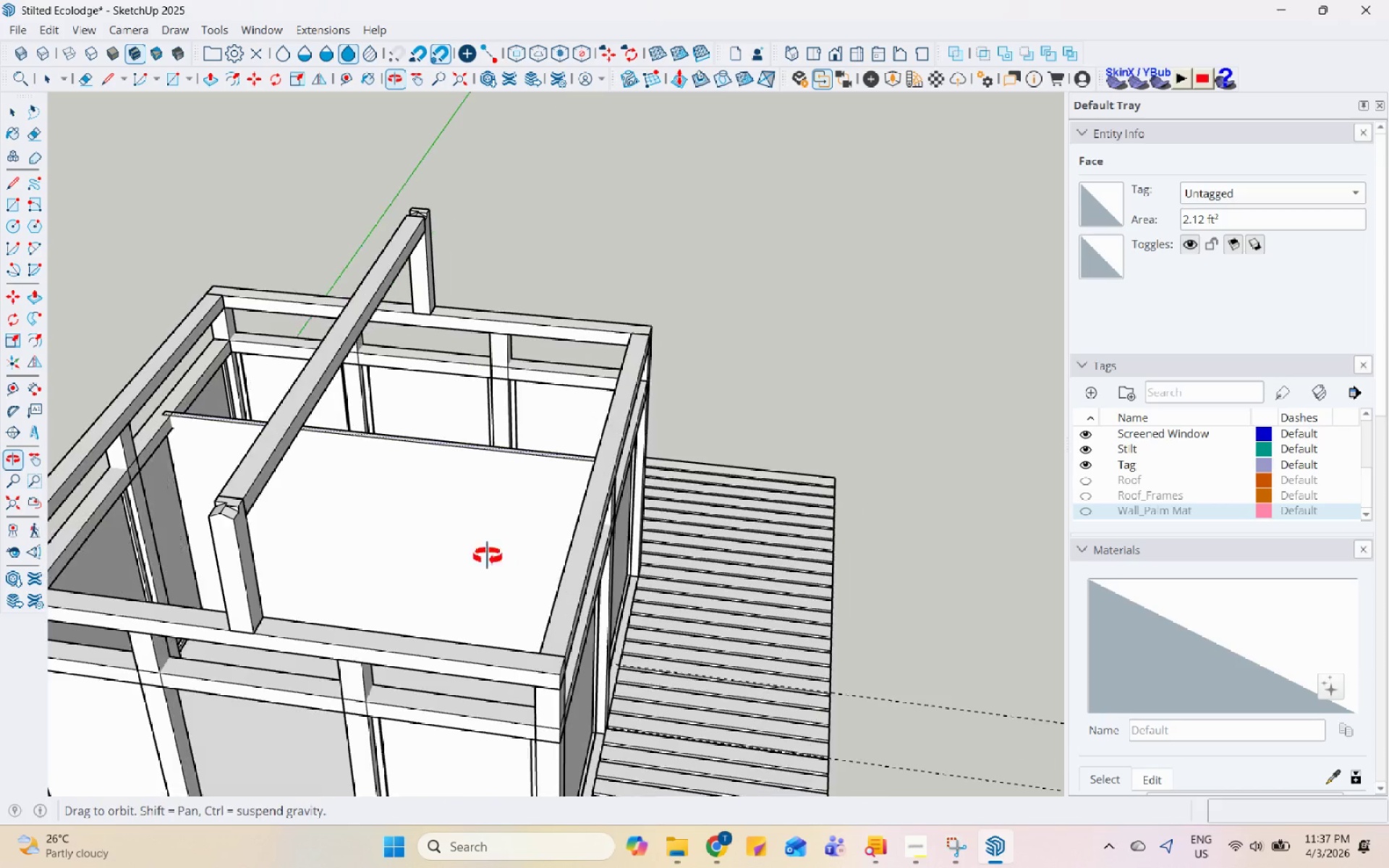 
scroll: coordinate [197, 389], scroll_direction: up, amount: 4.0
 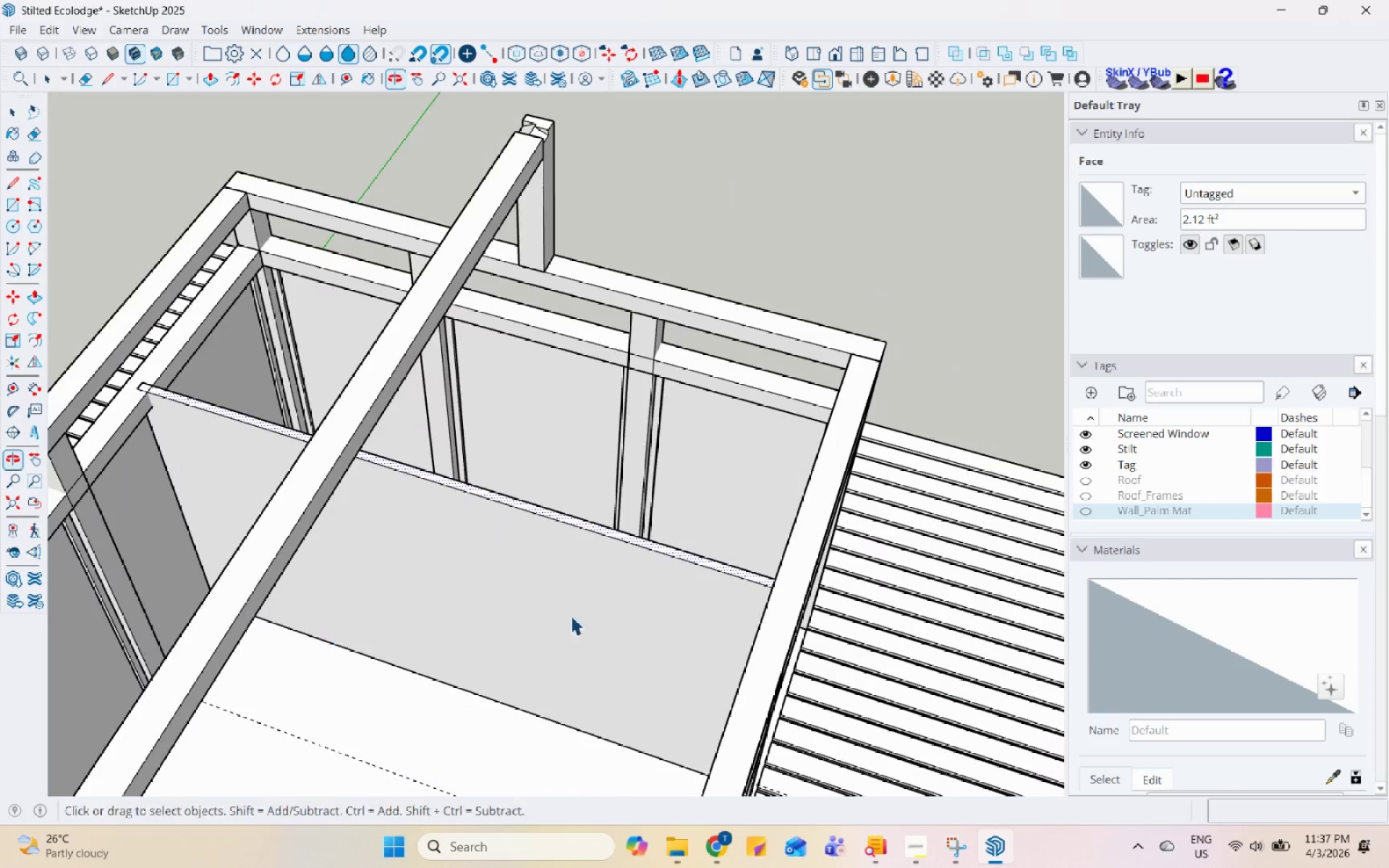 
scroll: coordinate [637, 553], scroll_direction: down, amount: 5.0
 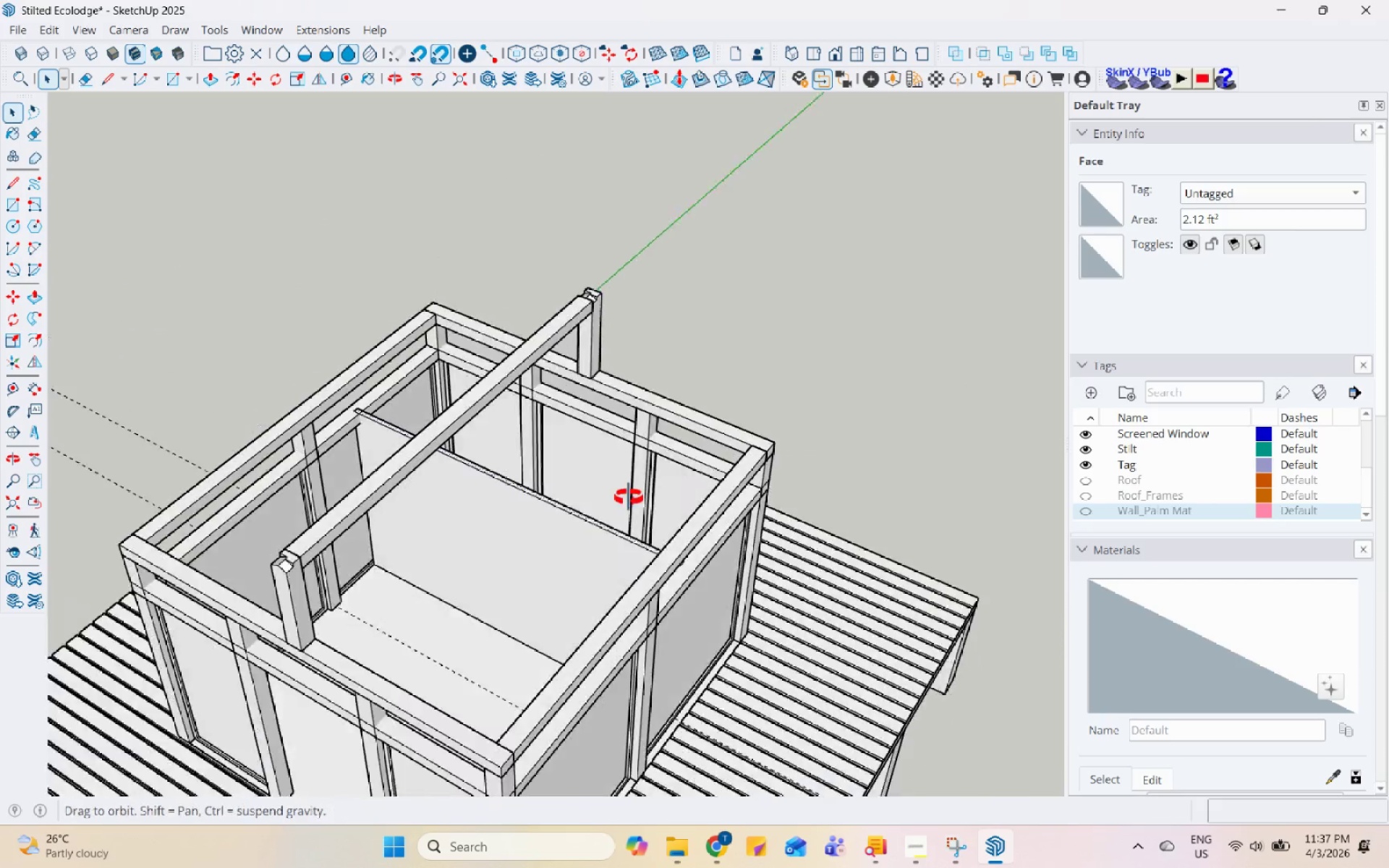 
scroll: coordinate [357, 684], scroll_direction: up, amount: 4.0
 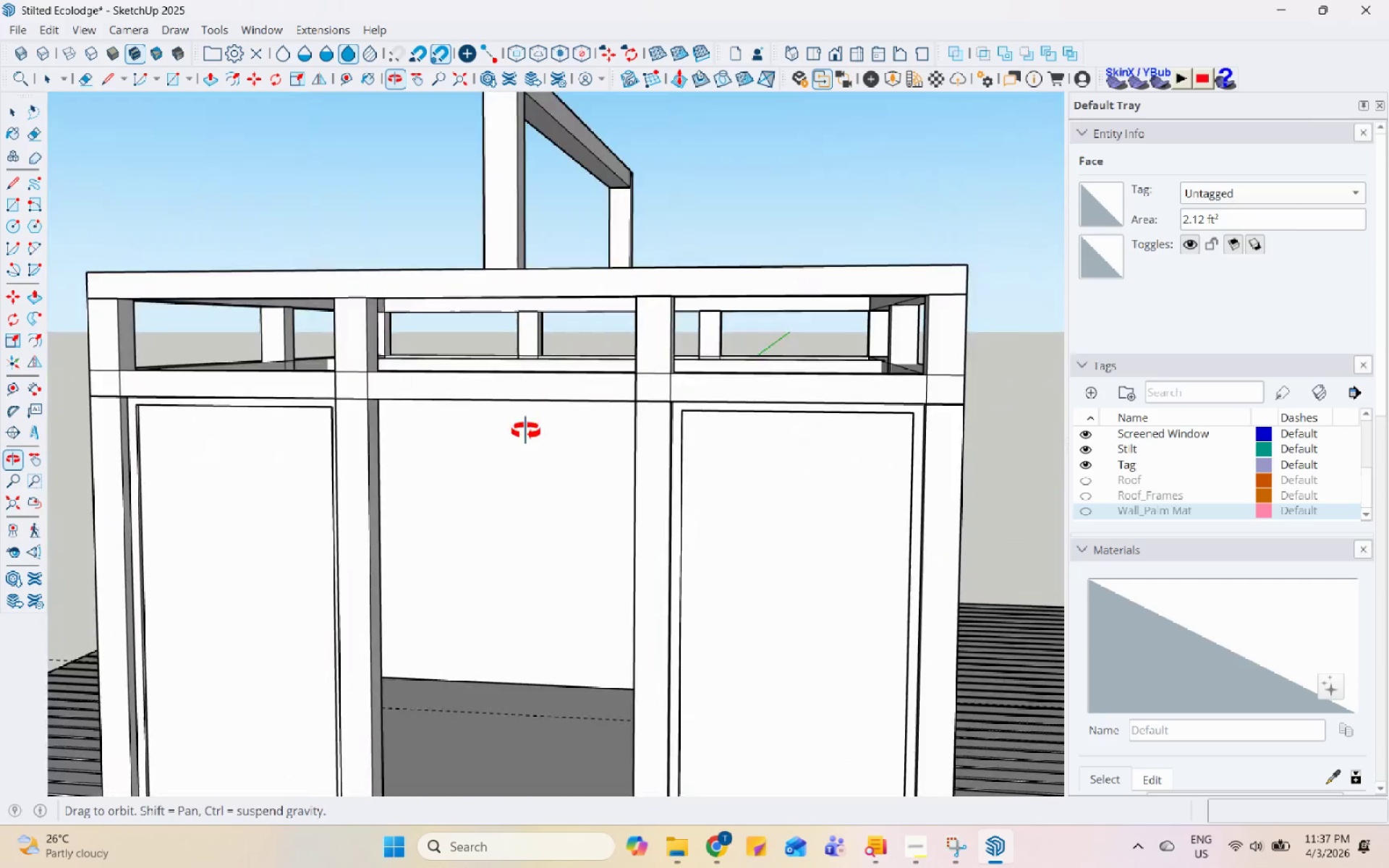 
scroll: coordinate [758, 205], scroll_direction: down, amount: 5.0
 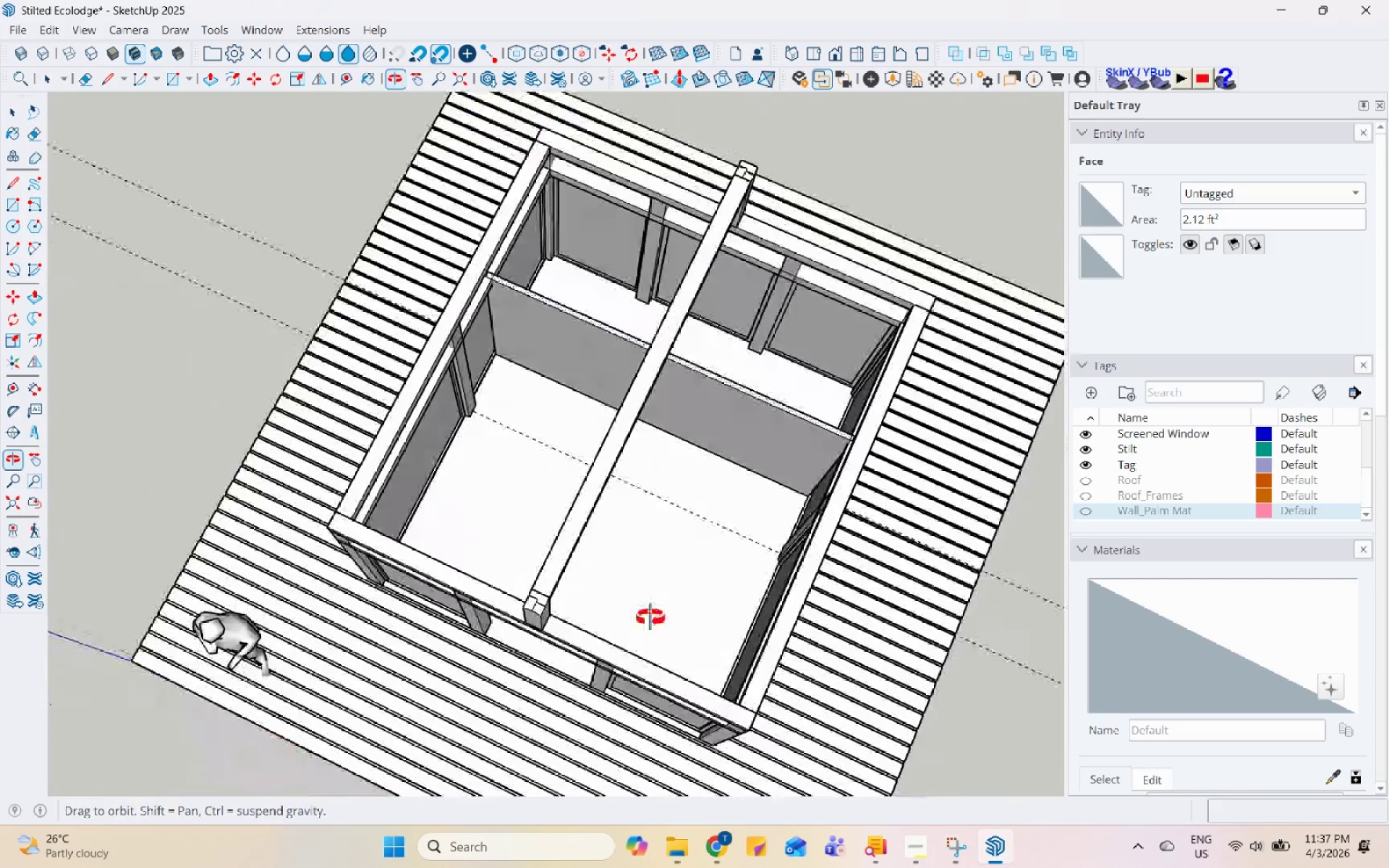 
scroll: coordinate [600, 485], scroll_direction: up, amount: 4.0
 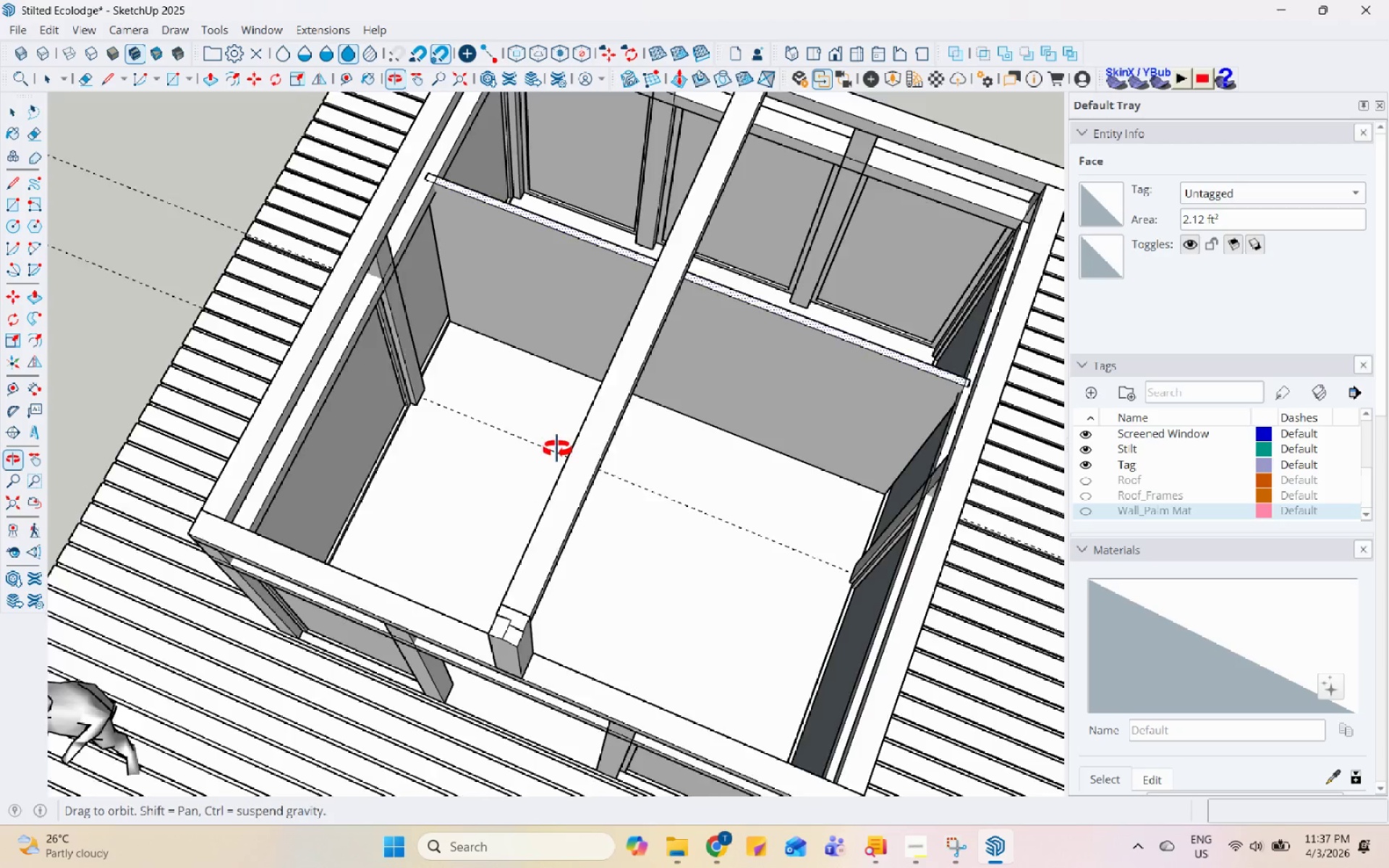 
double_click([679, 356])
 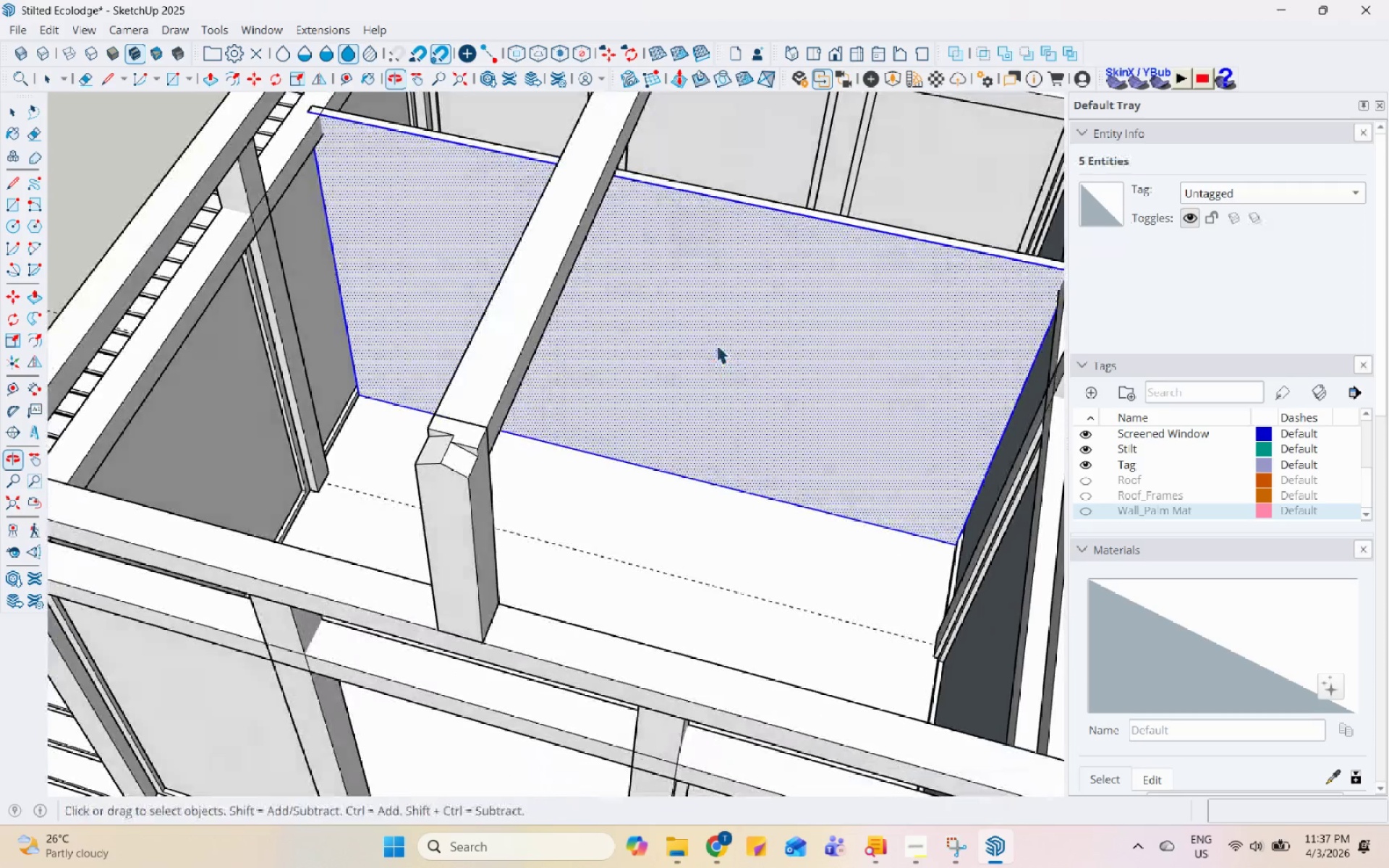 
scroll: coordinate [674, 353], scroll_direction: up, amount: 3.0
 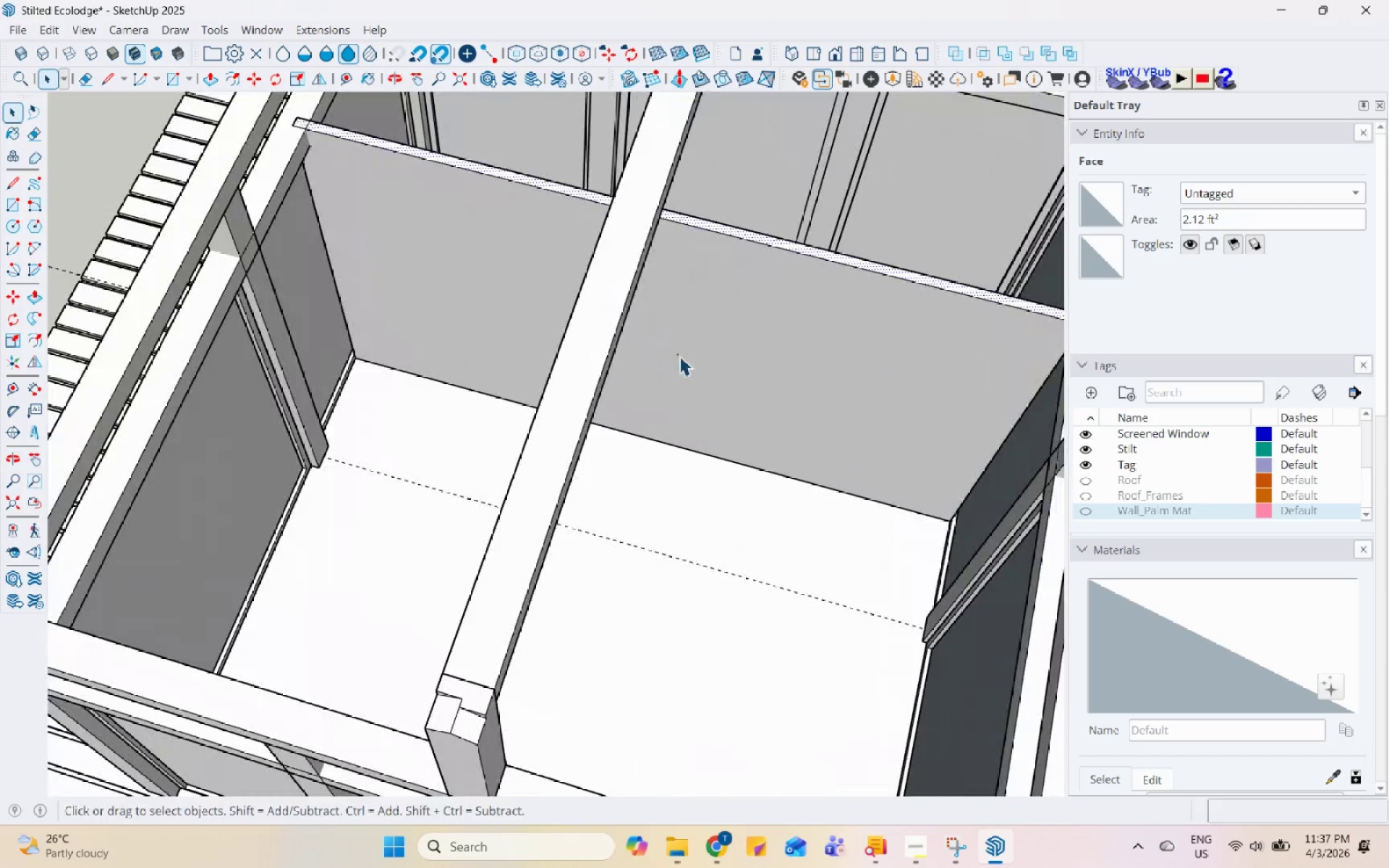 
double_click([592, 357])
 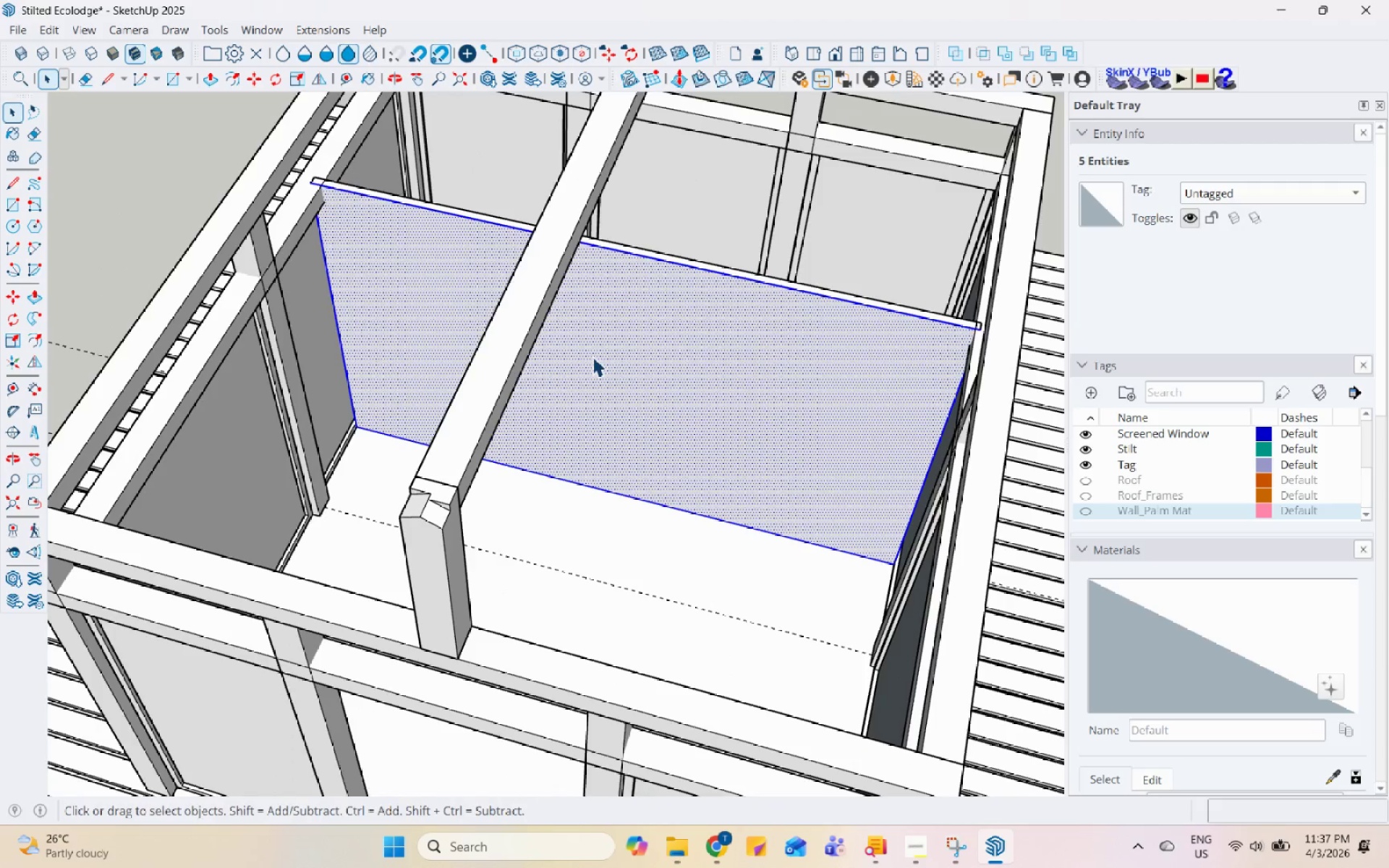 
scroll: coordinate [592, 357], scroll_direction: down, amount: 1.0
 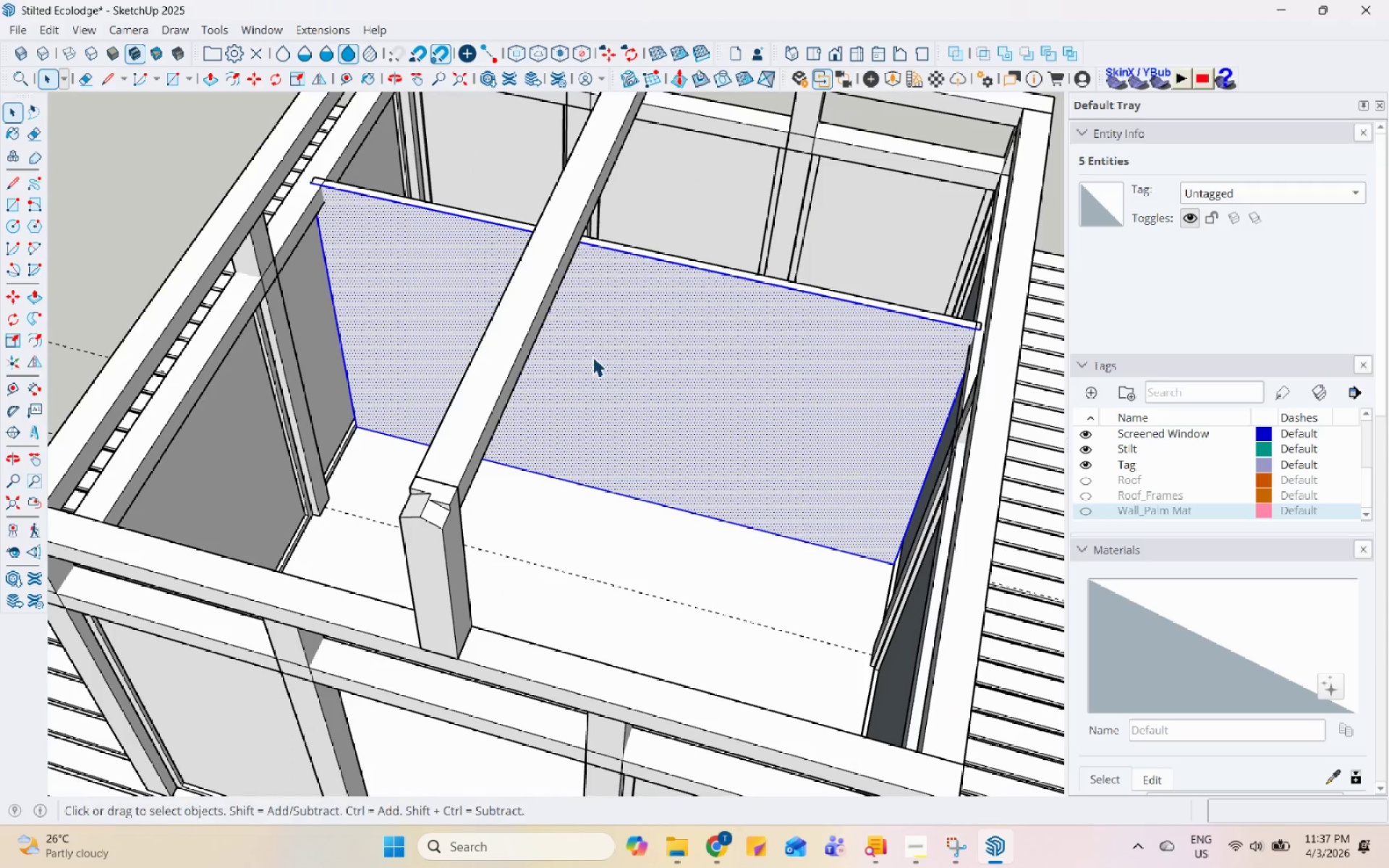 
triple_click([592, 357])
 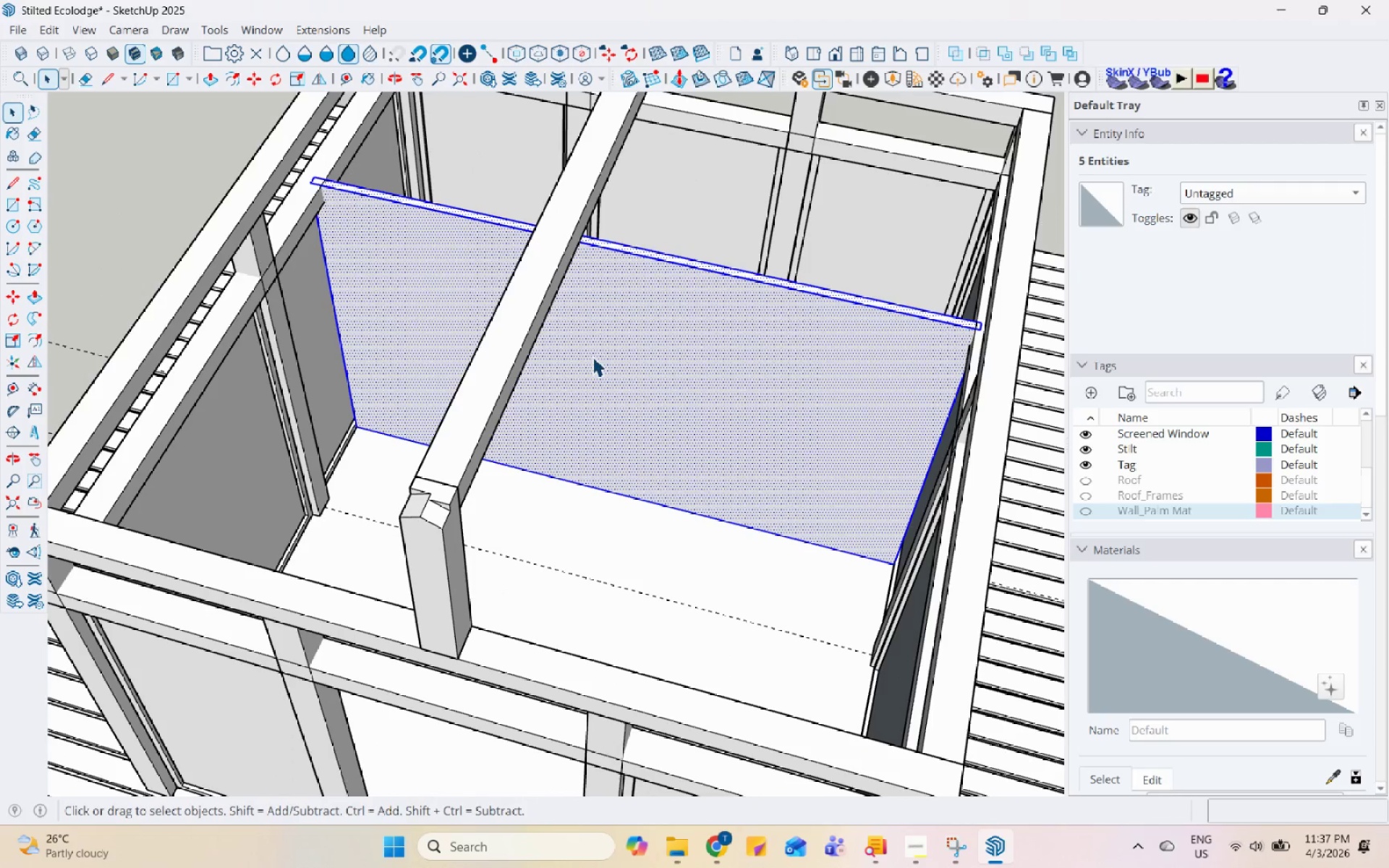 
triple_click([592, 357])
 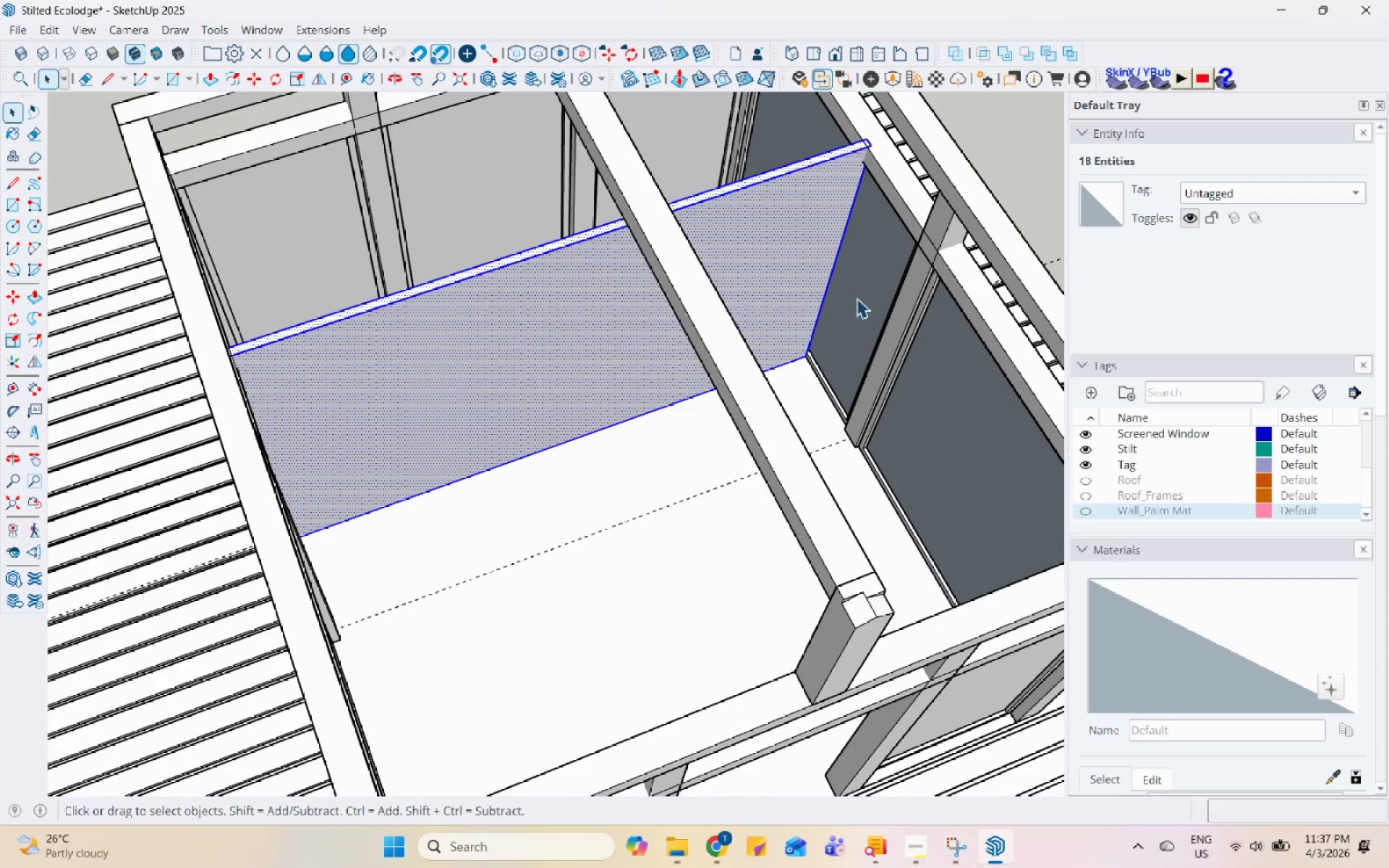 
right_click([745, 339])
 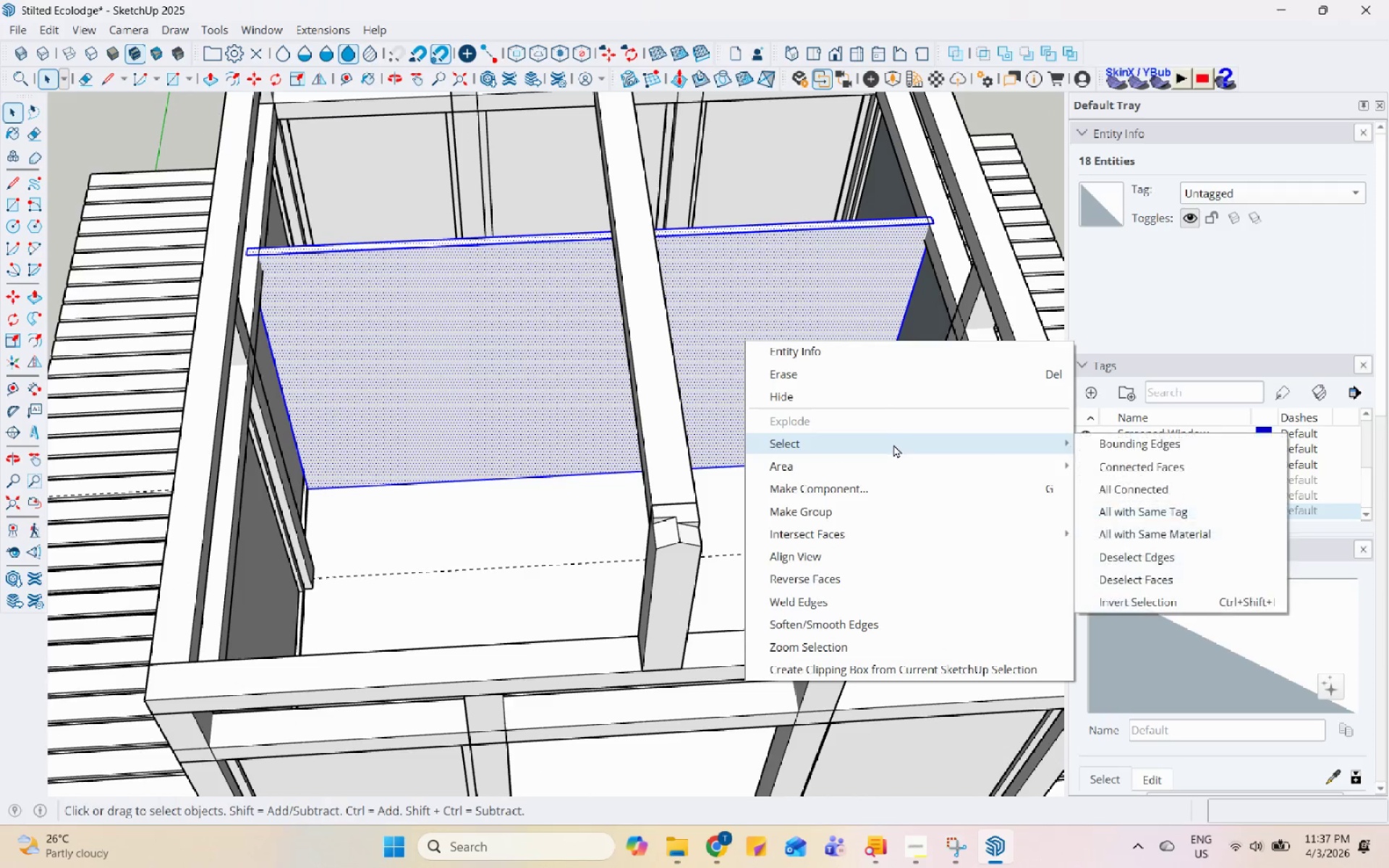 
left_click([872, 511])
 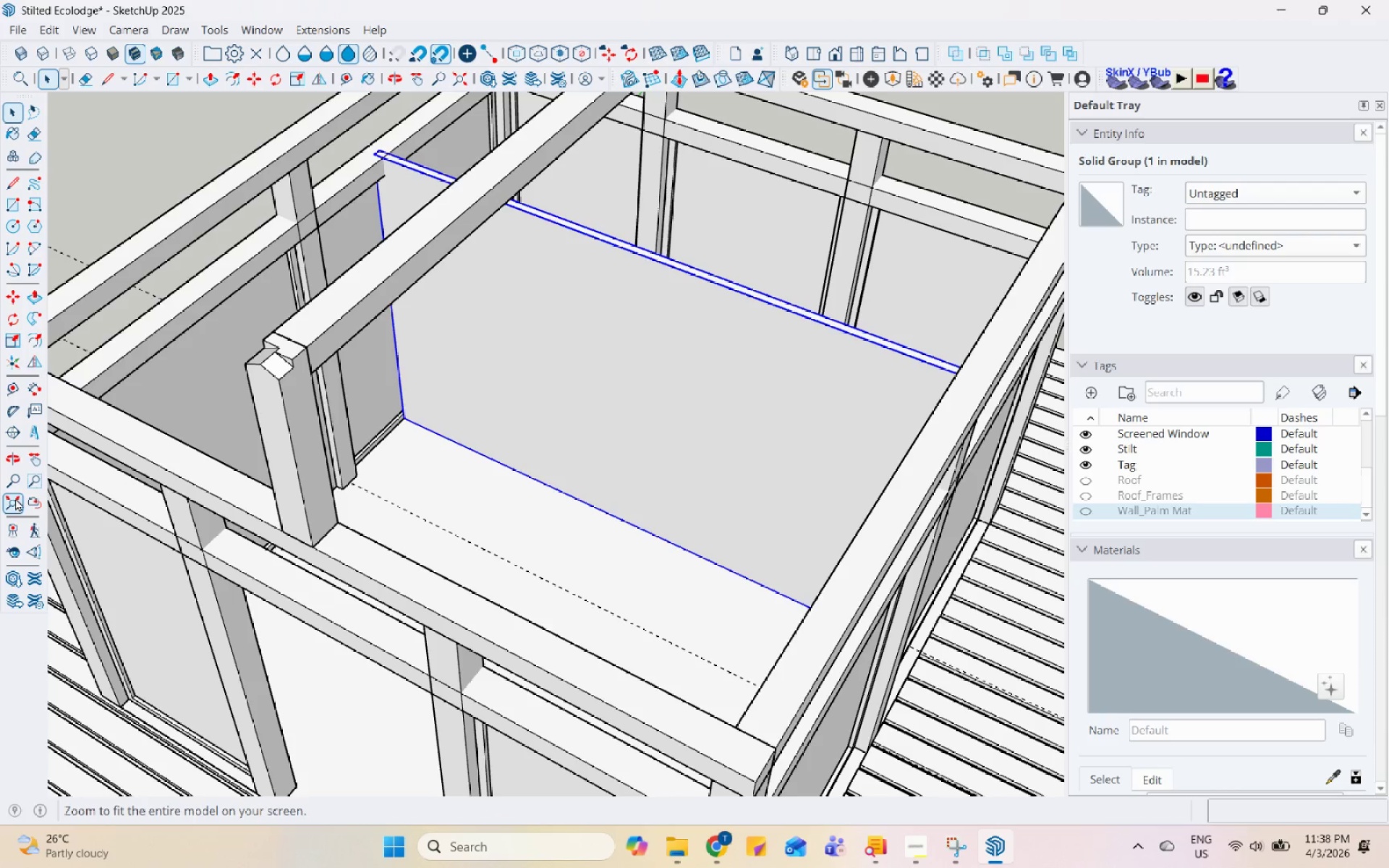 
wait(8.41)
 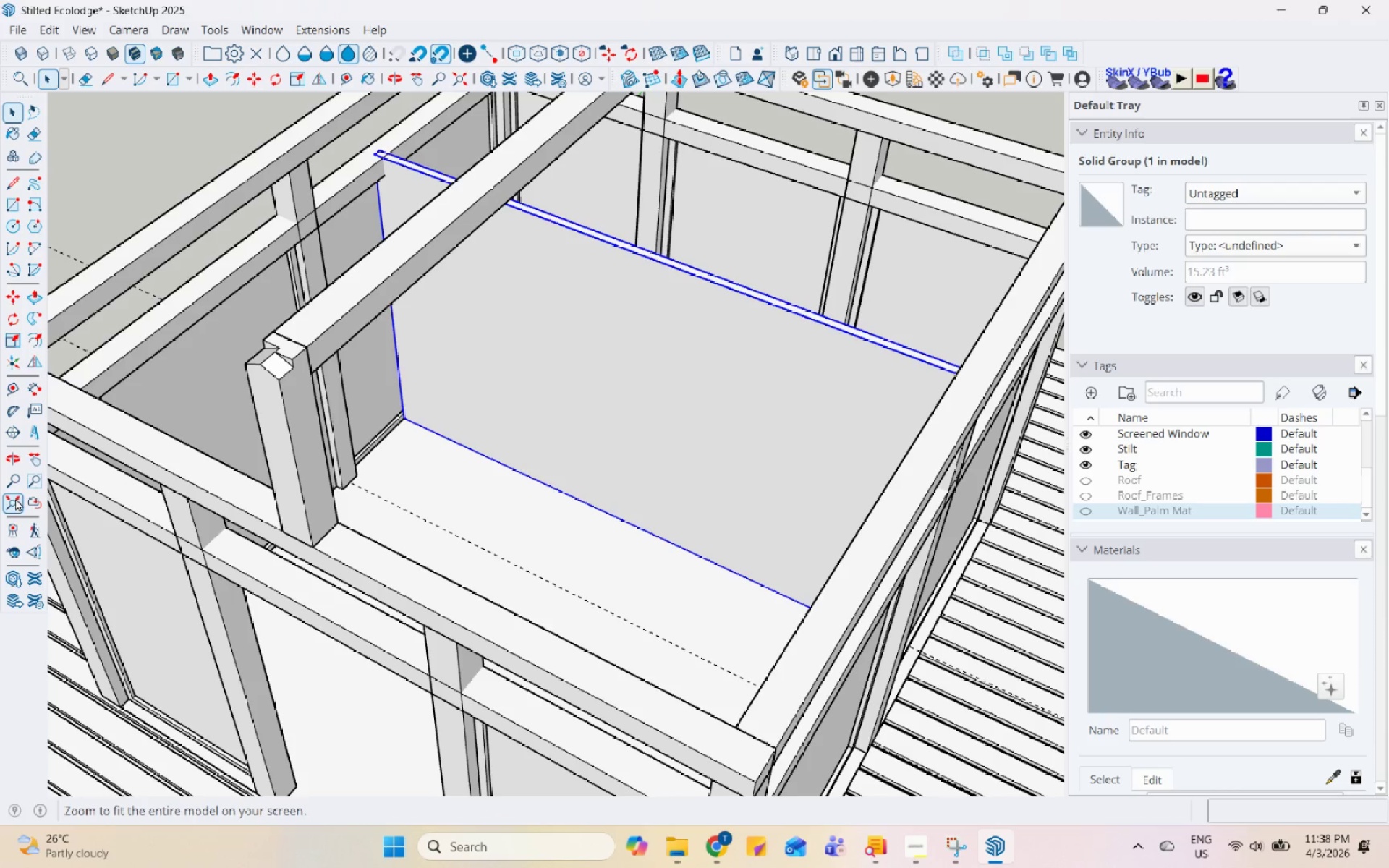 
mouse_move([35, 336])
 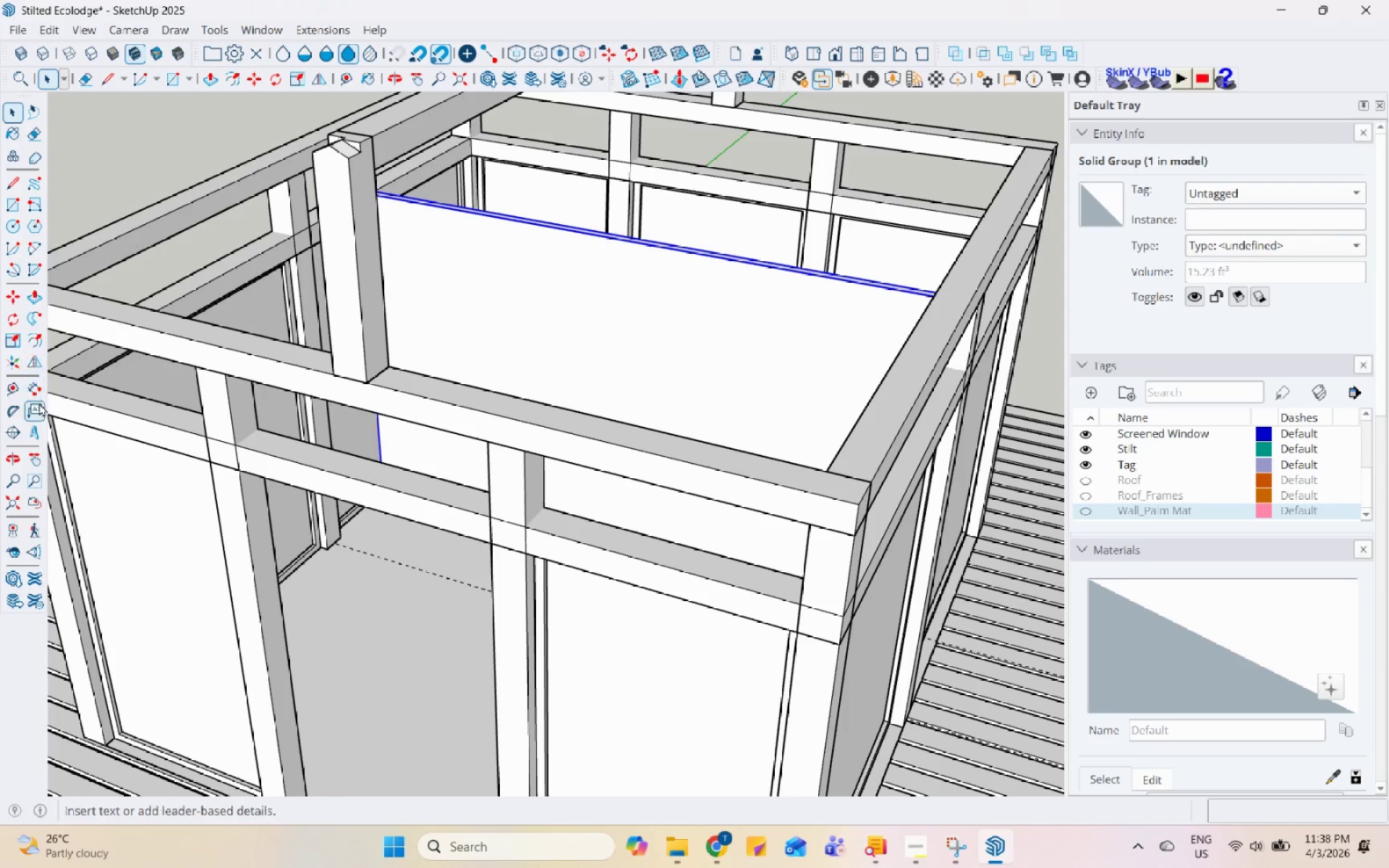 
left_click_drag(start_coordinate=[14, 394], to_coordinate=[19, 394])
 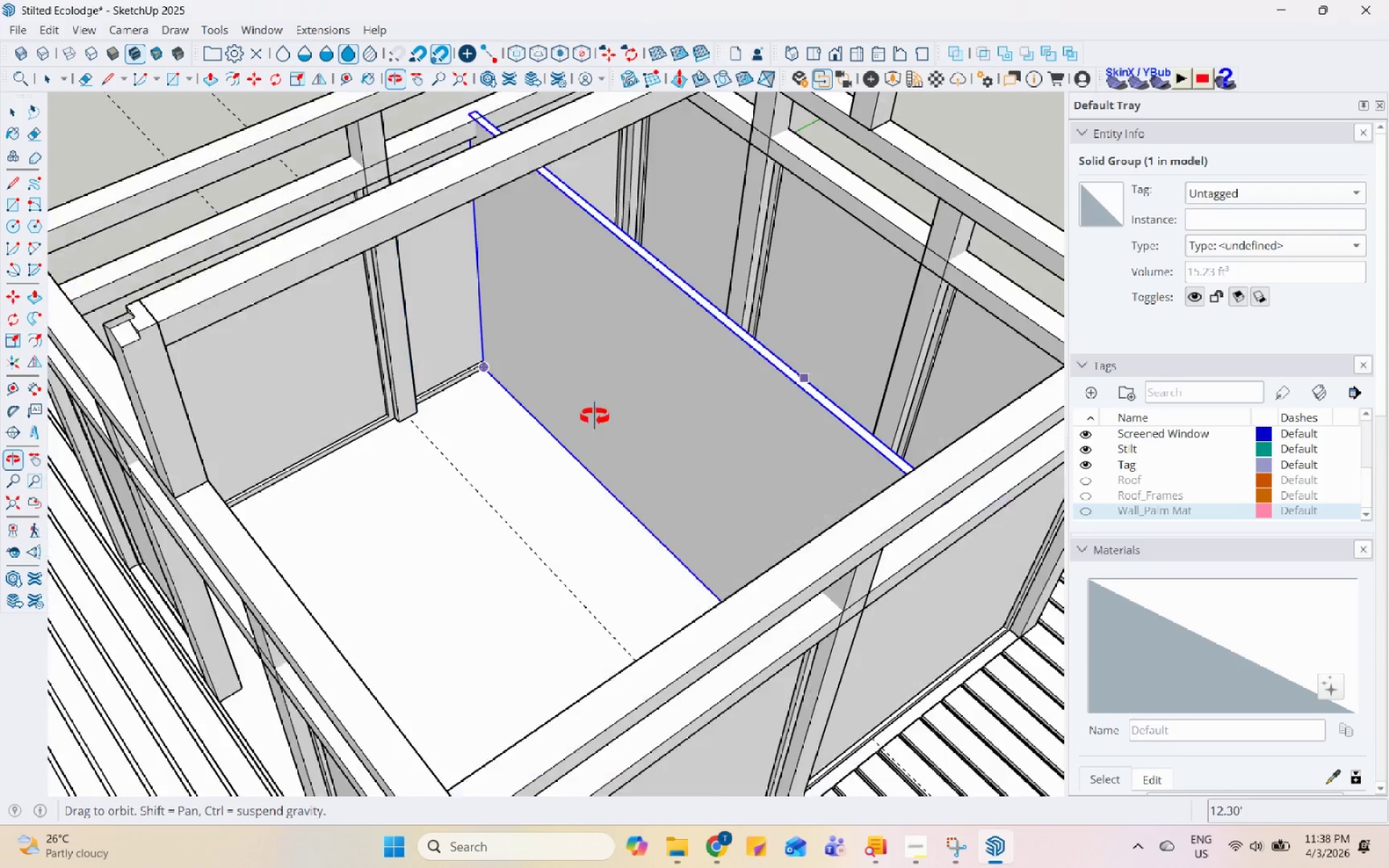 
scroll: coordinate [508, 355], scroll_direction: up, amount: 3.0
 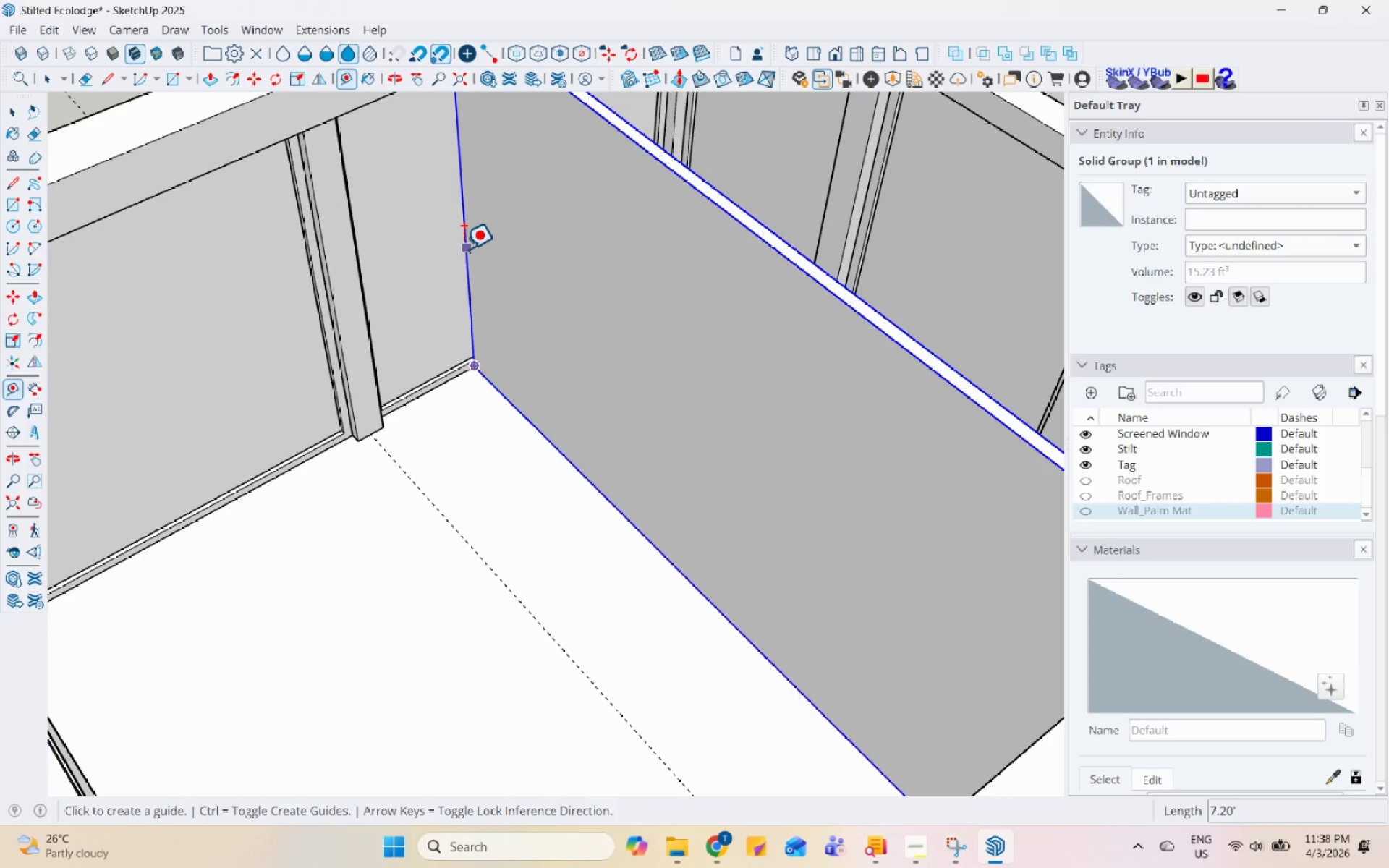 
left_click([462, 249])
 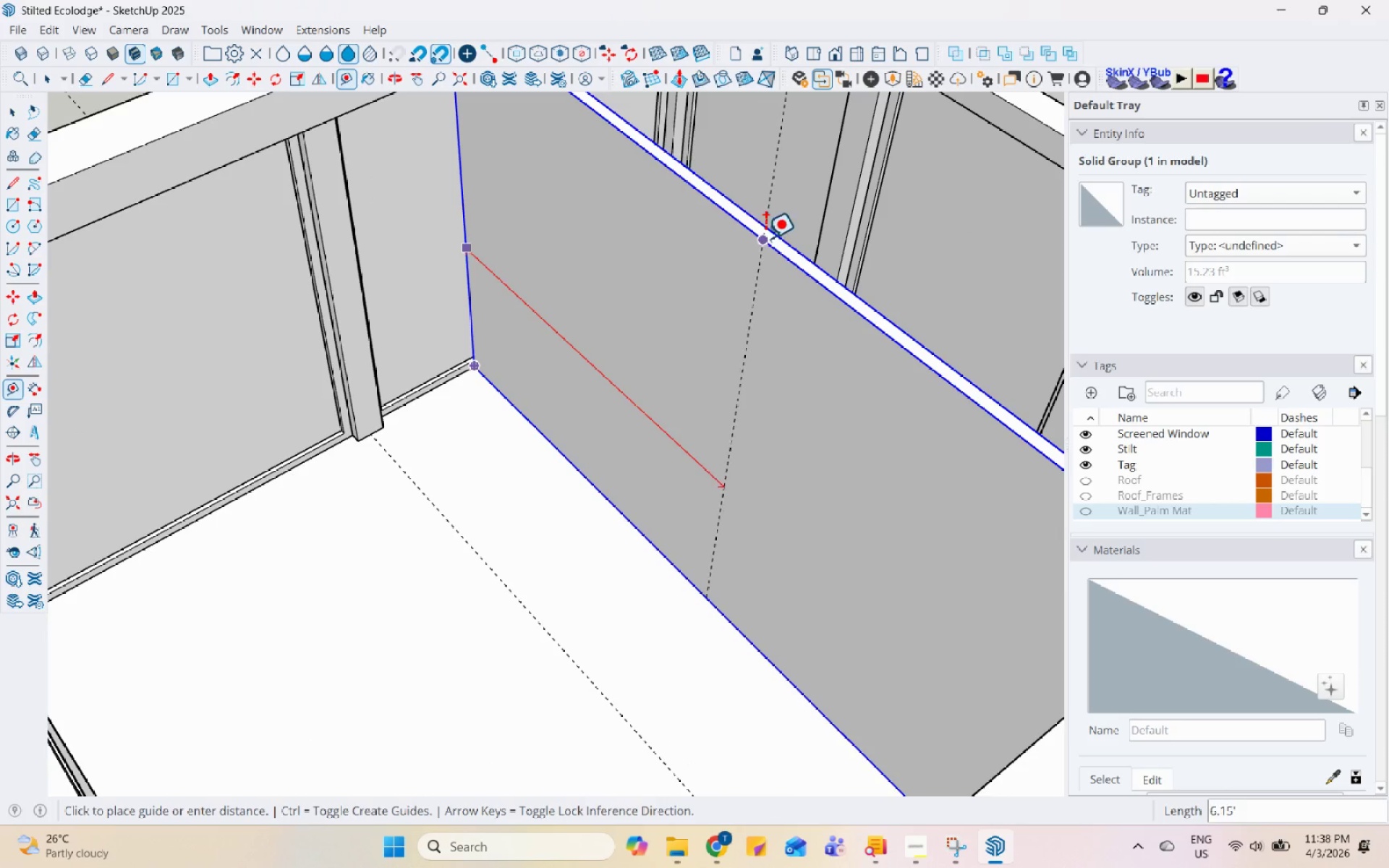 
left_click([765, 237])
 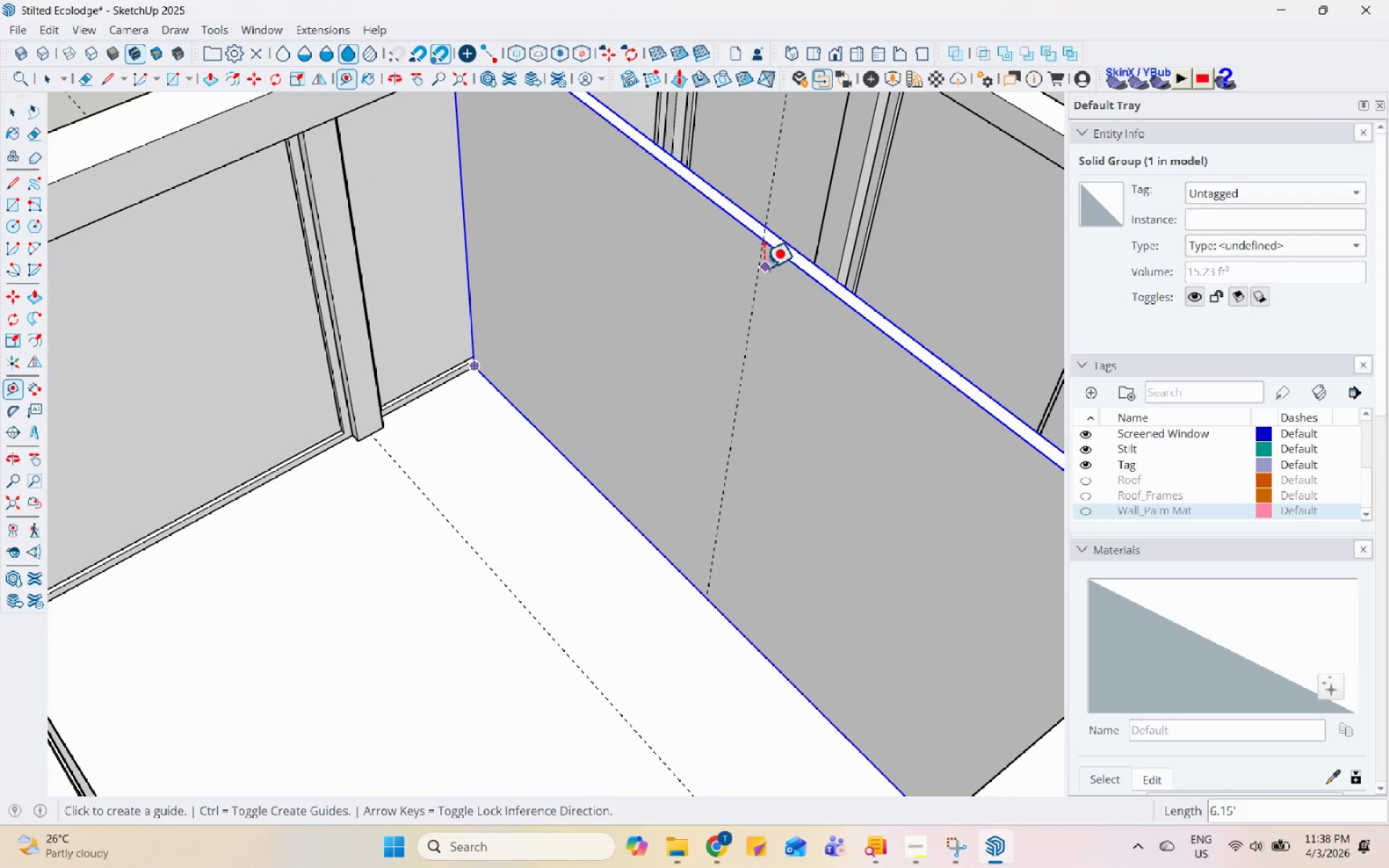 
scroll: coordinate [661, 385], scroll_direction: down, amount: 3.0
 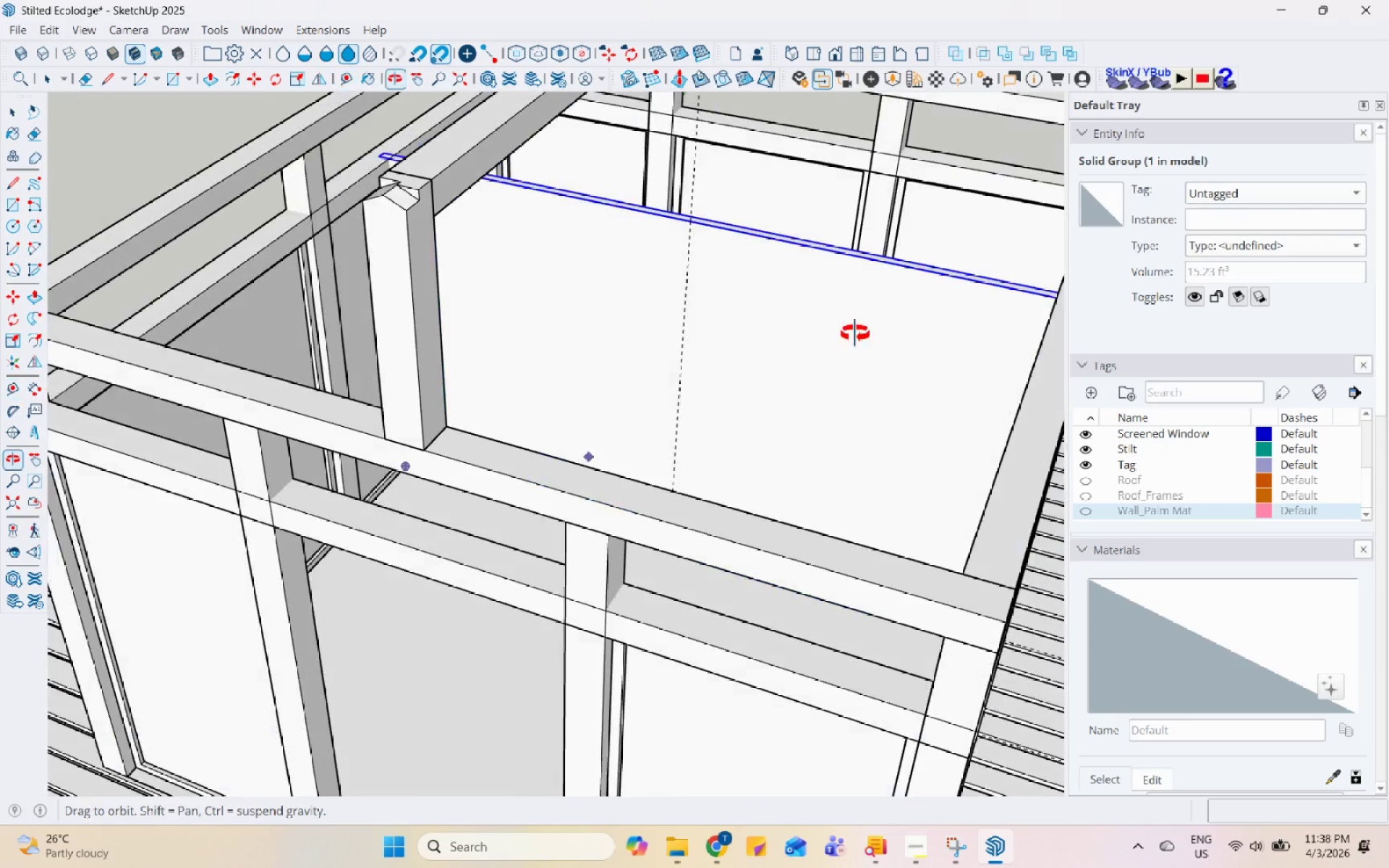 
scroll: coordinate [730, 331], scroll_direction: up, amount: 3.0
 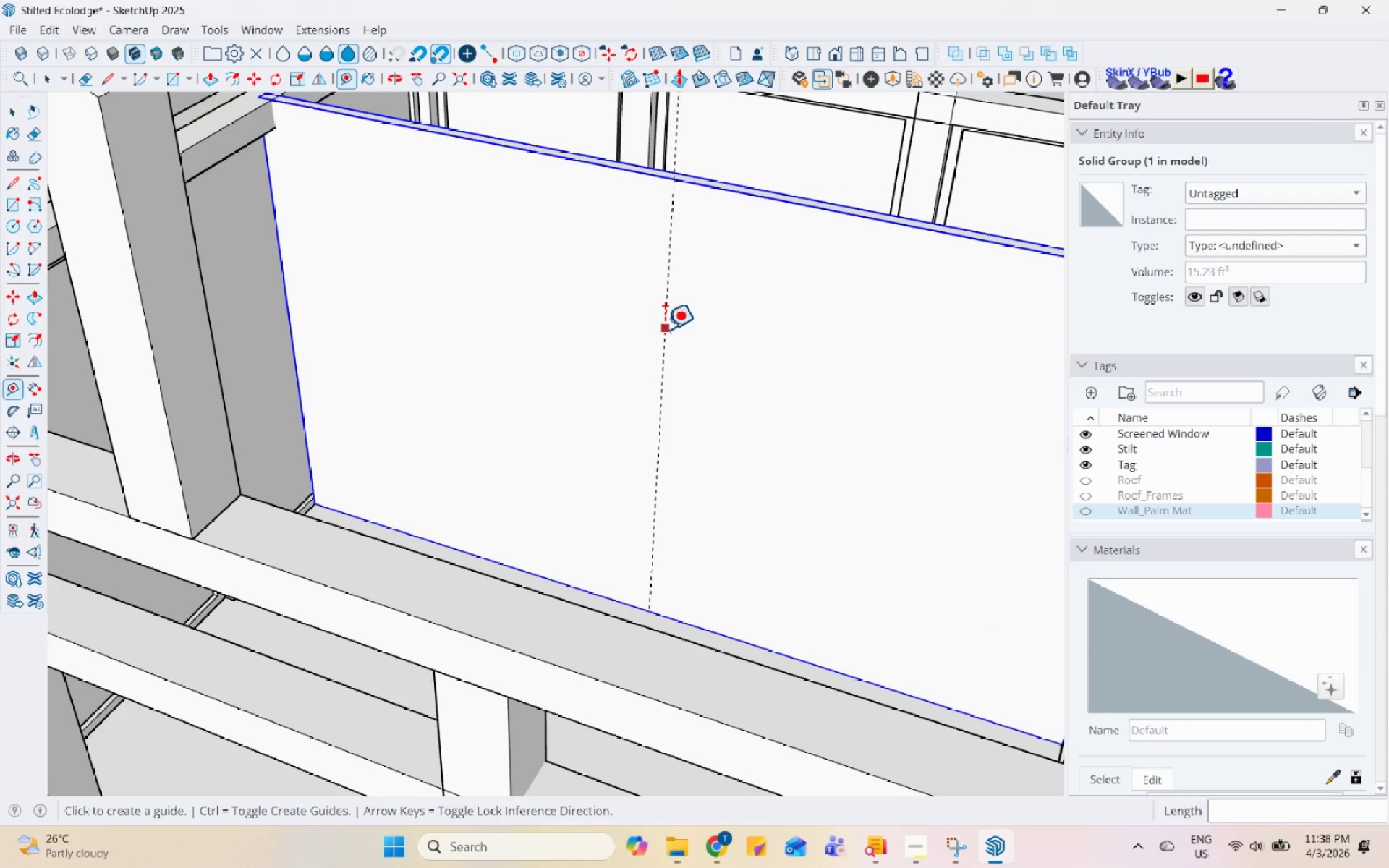 
left_click([664, 329])
 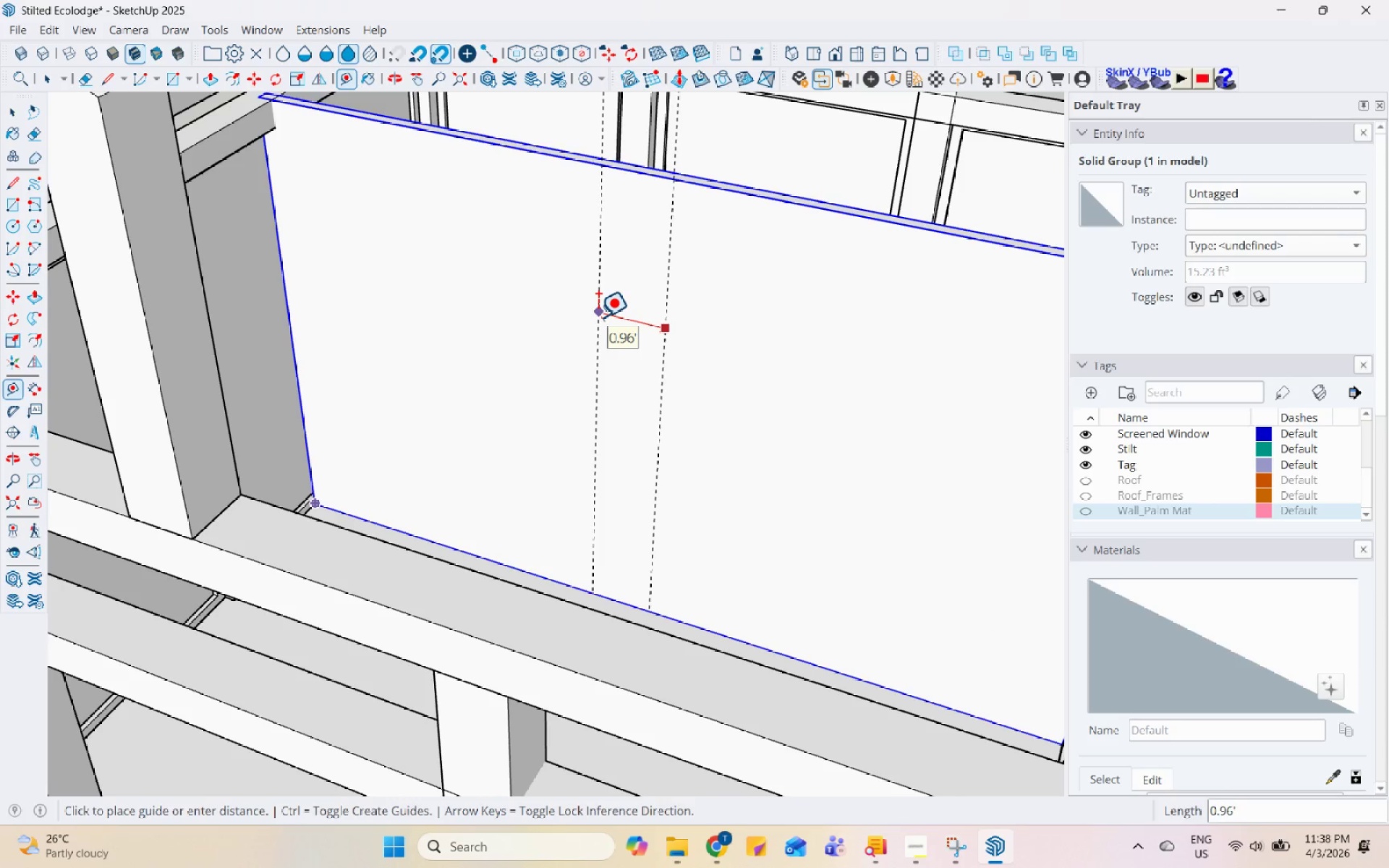 
key(Escape)
 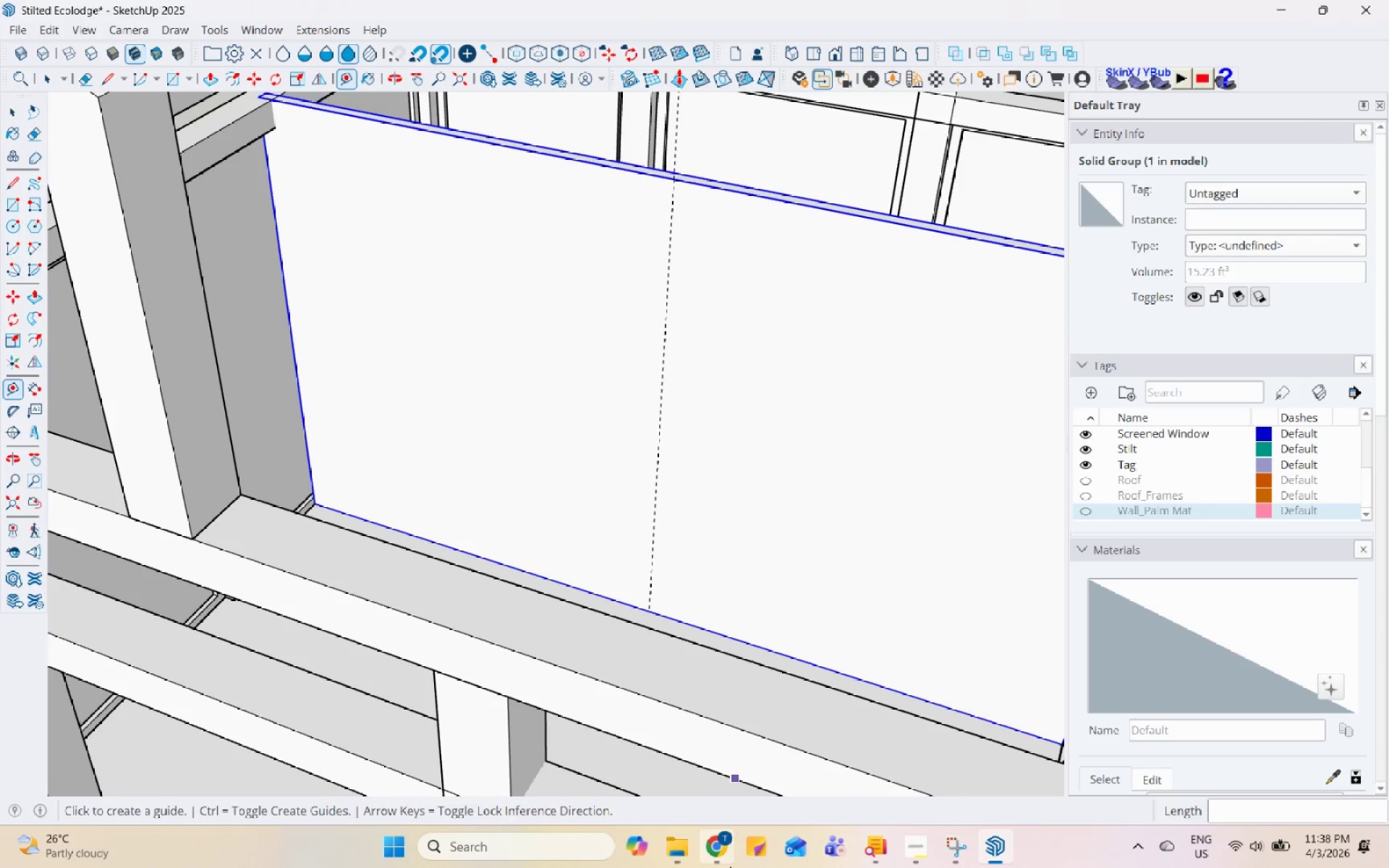 
left_click([730, 866])
 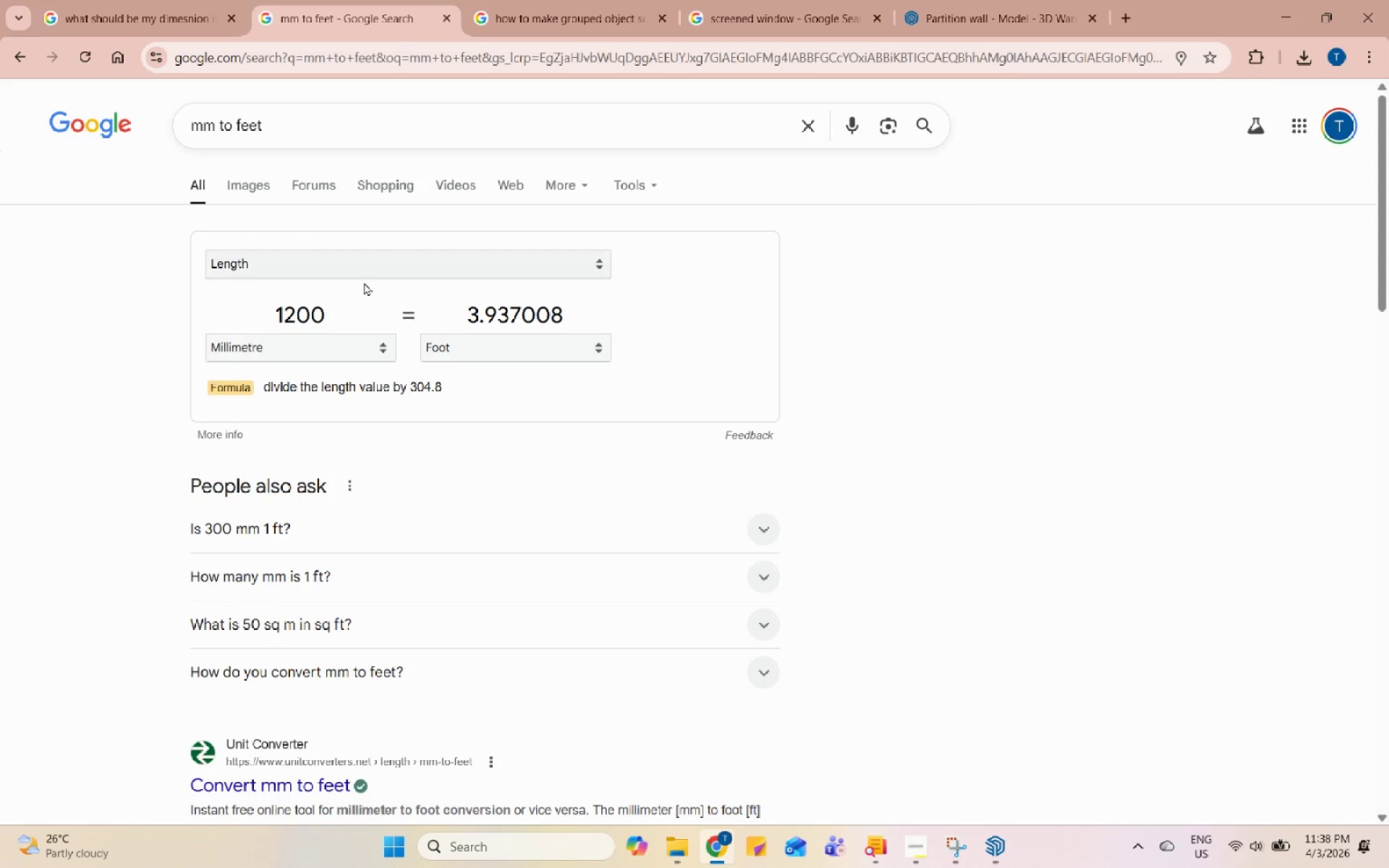 
left_click([353, 320])
 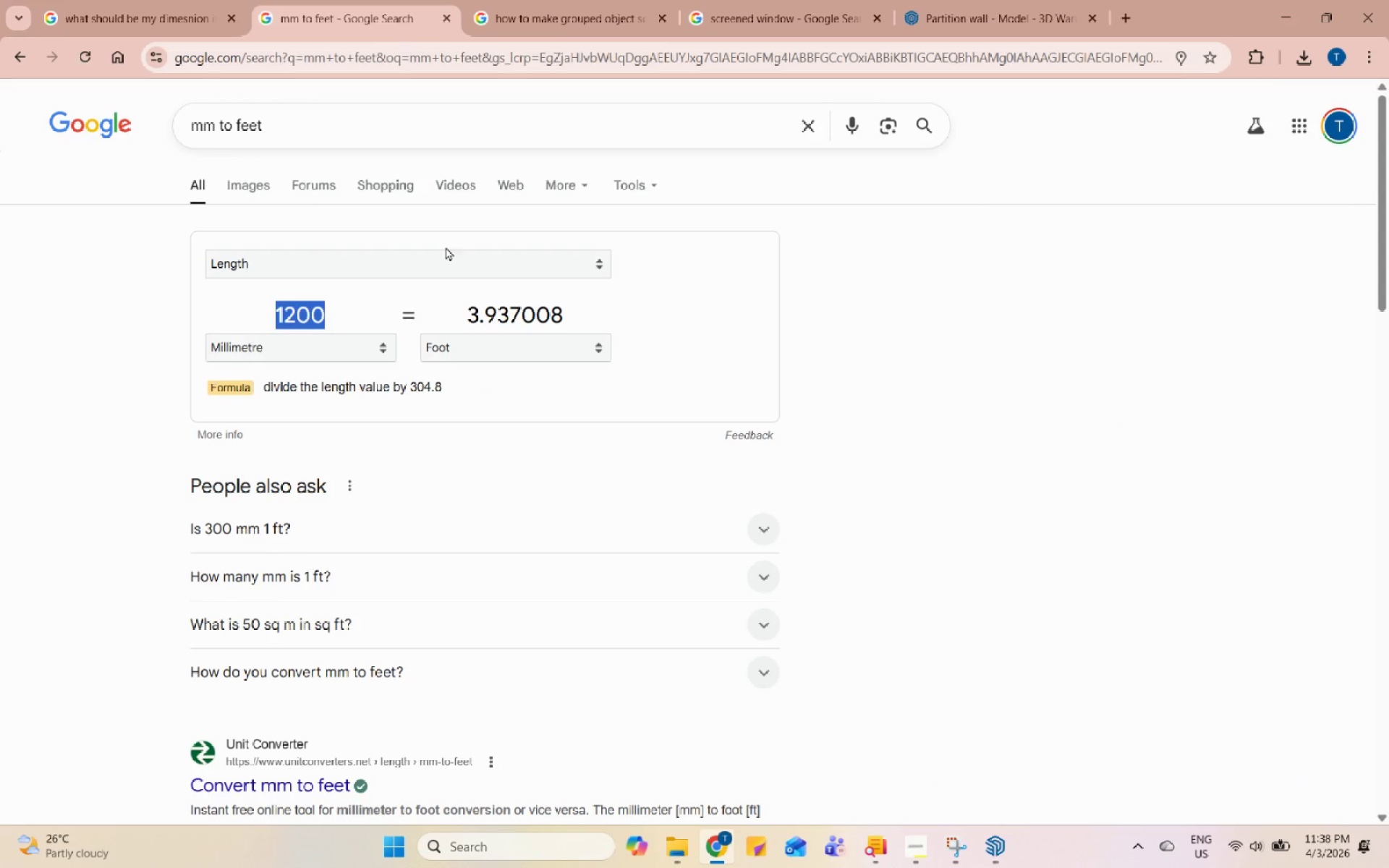 
key(Escape)
 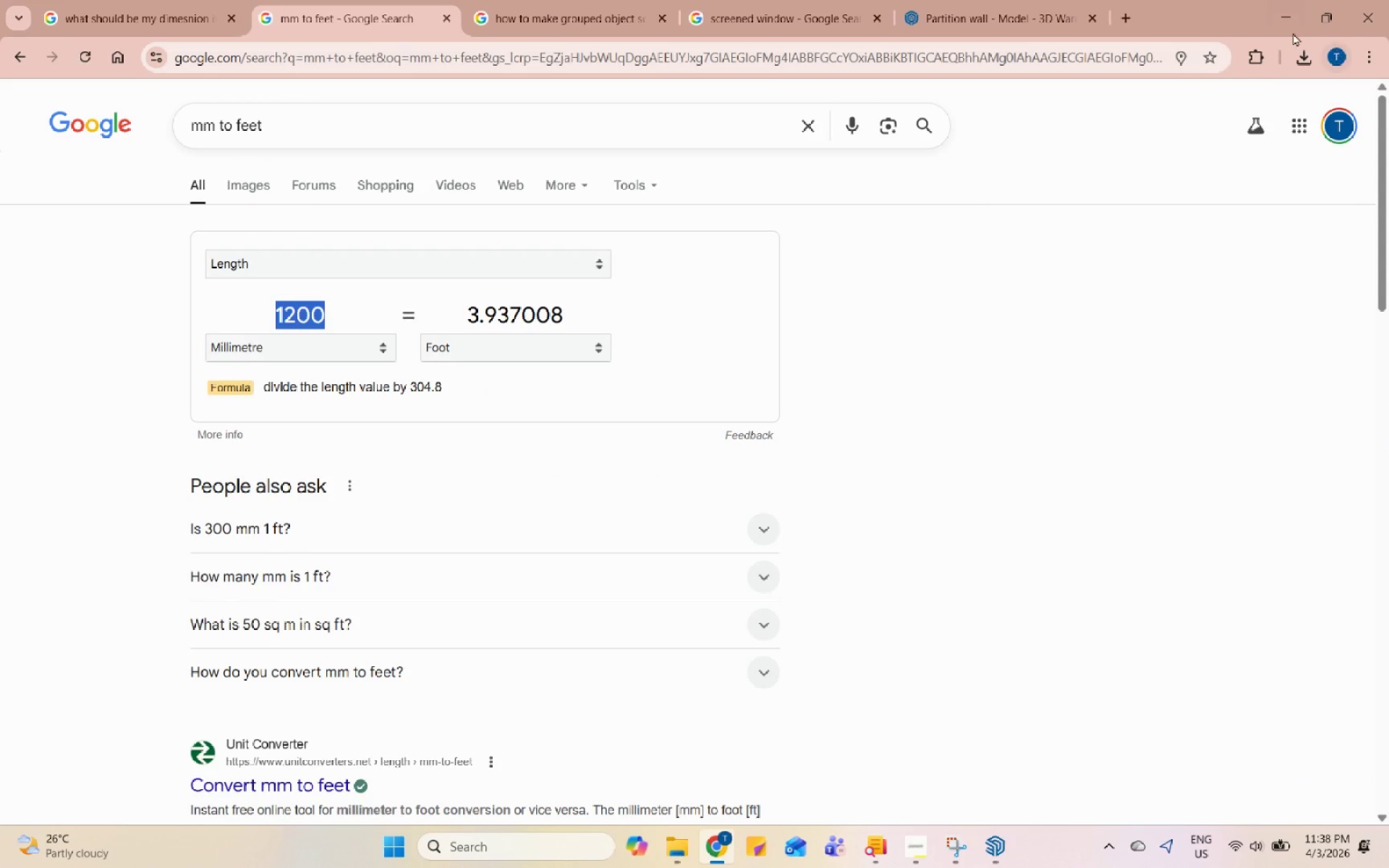 
left_click([1287, 28])
 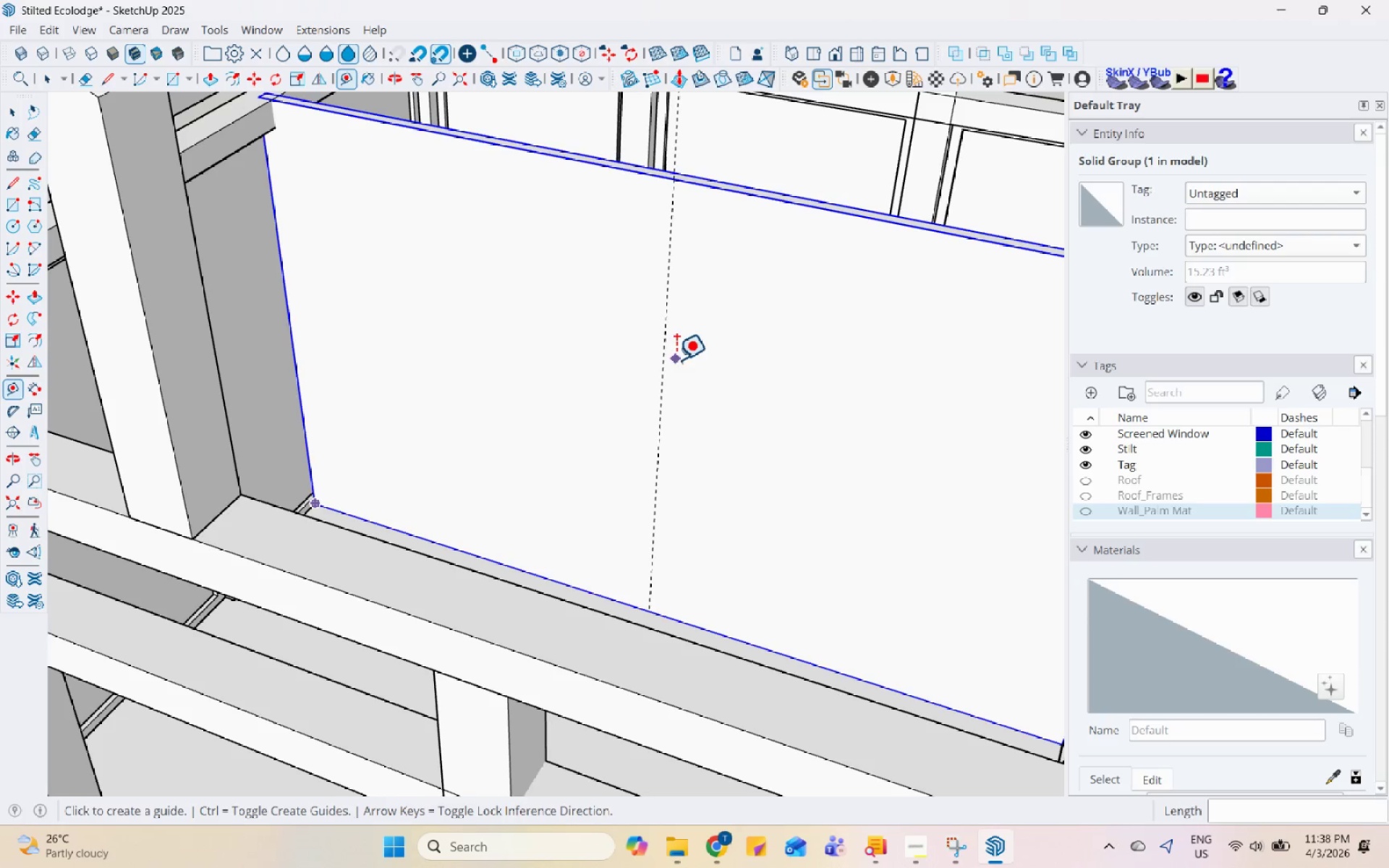 
left_click([661, 350])
 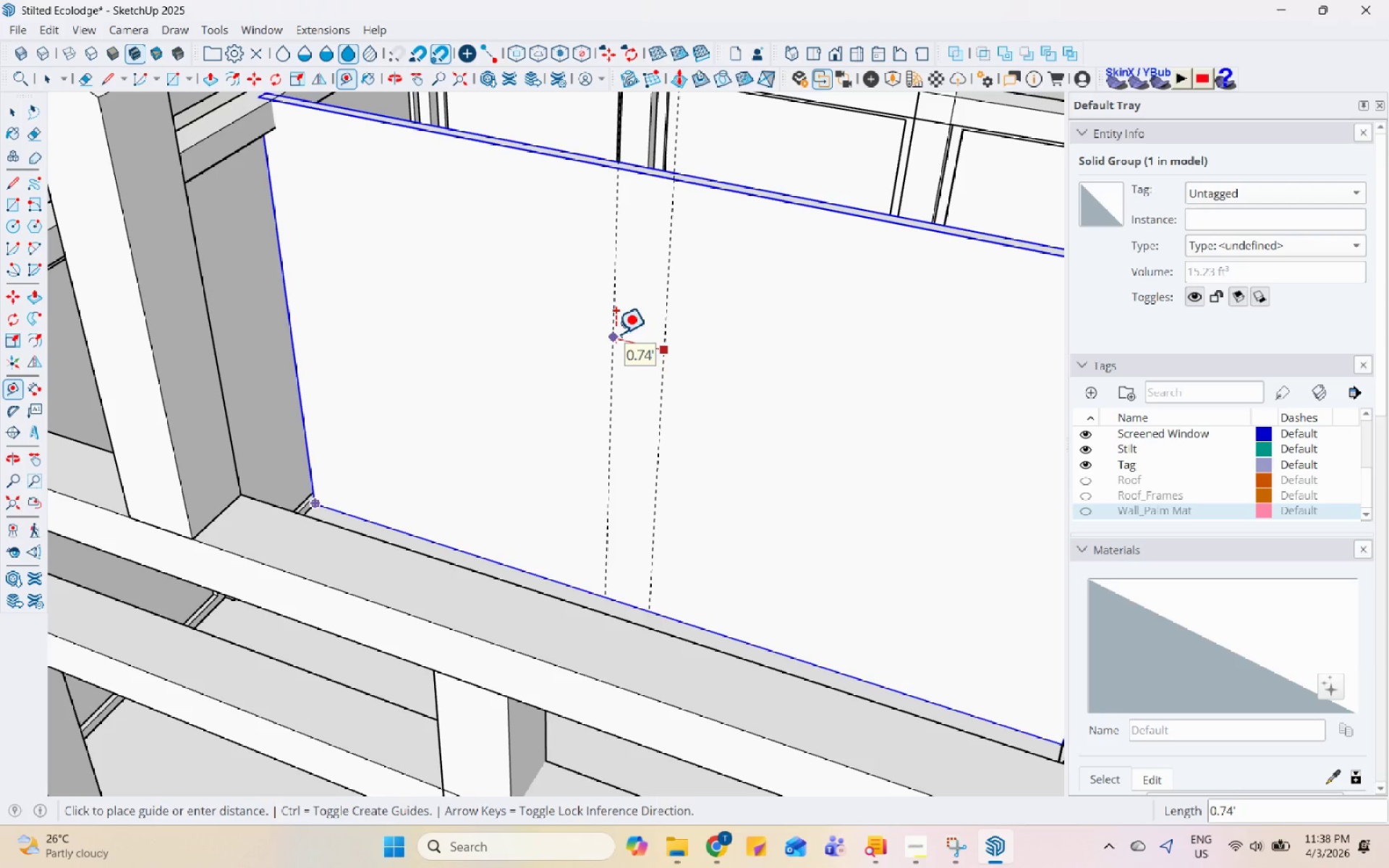 
key(Numpad2)
 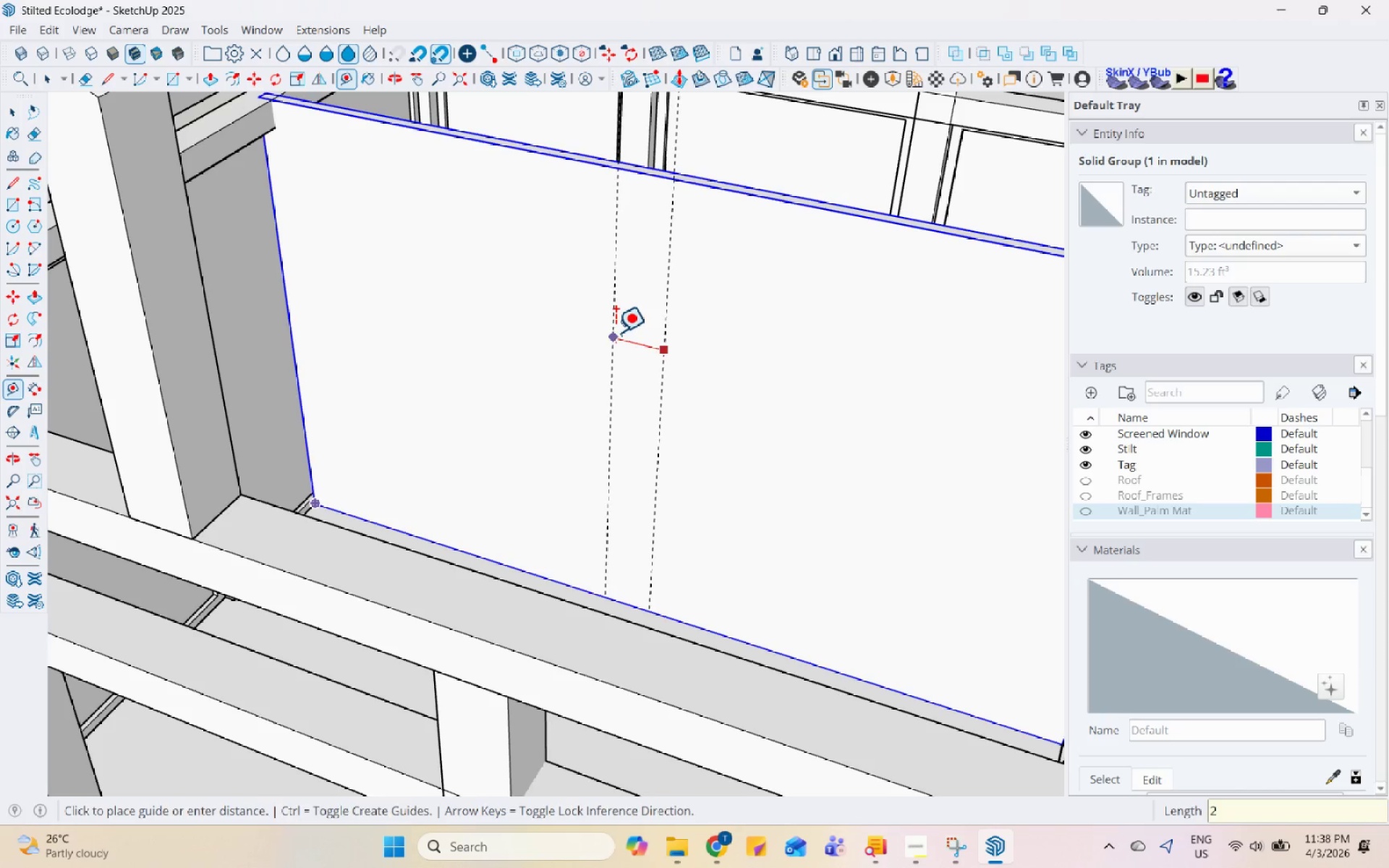 
key(Enter)
 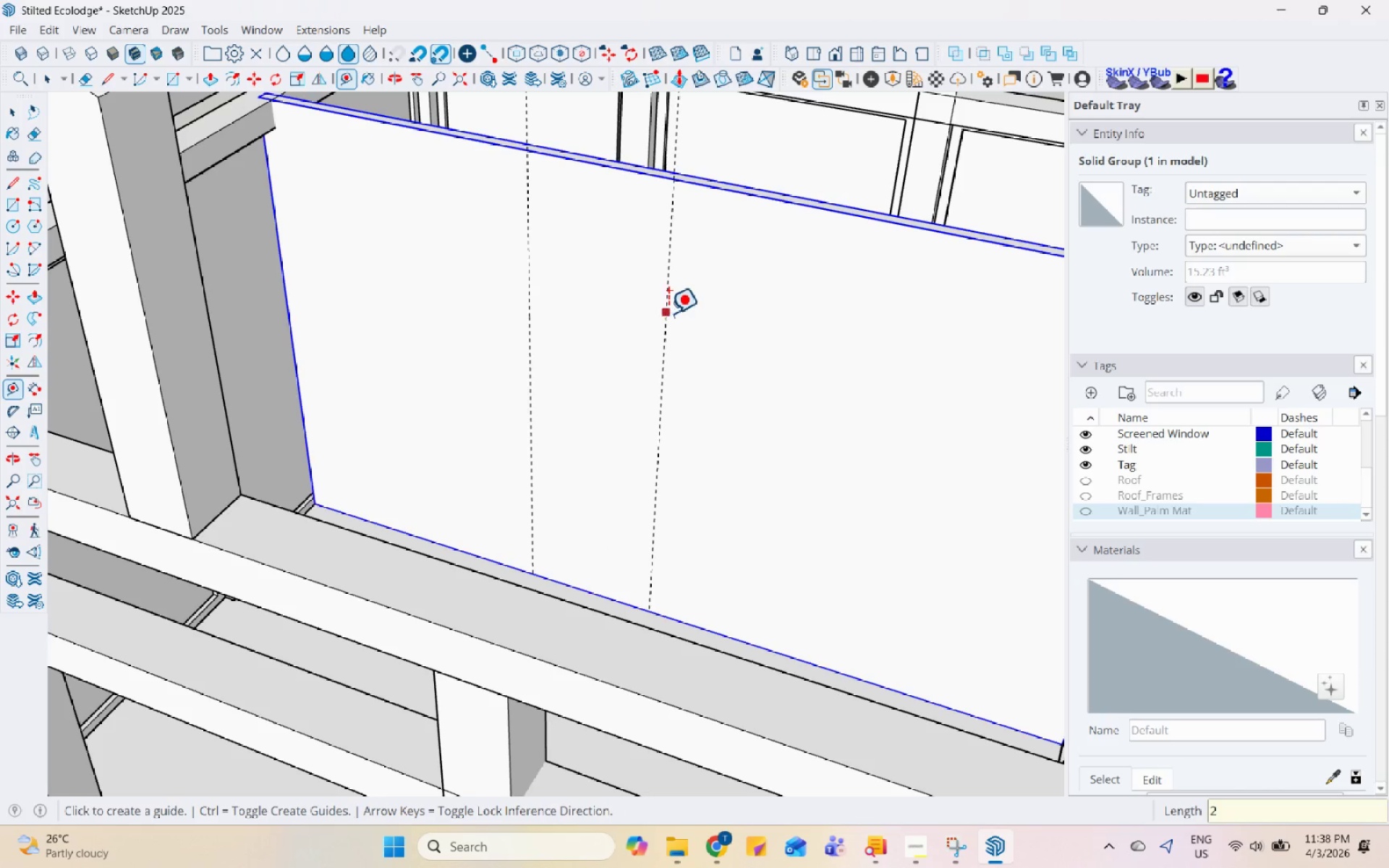 
left_click([664, 310])
 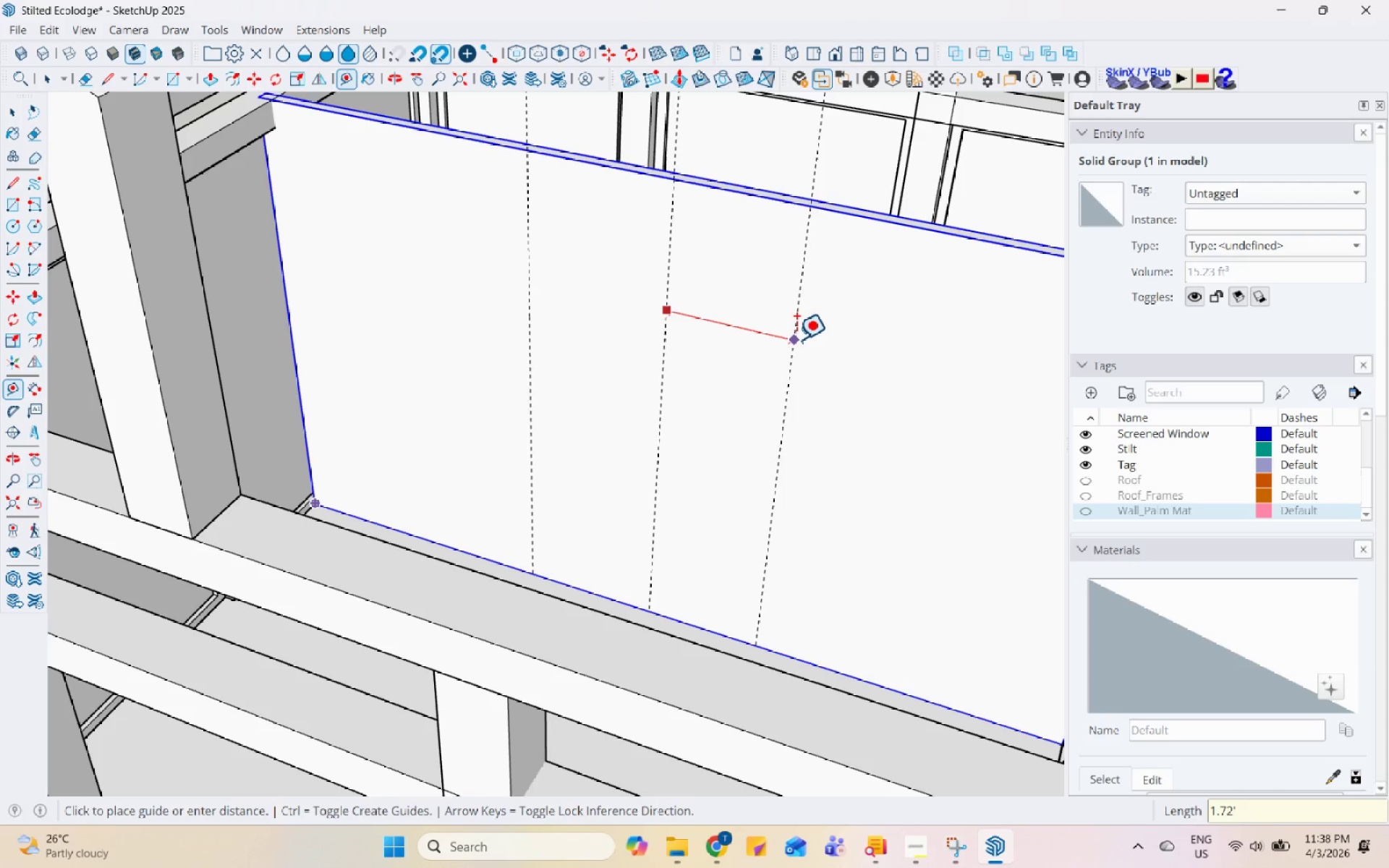 
key(Control+Z)
 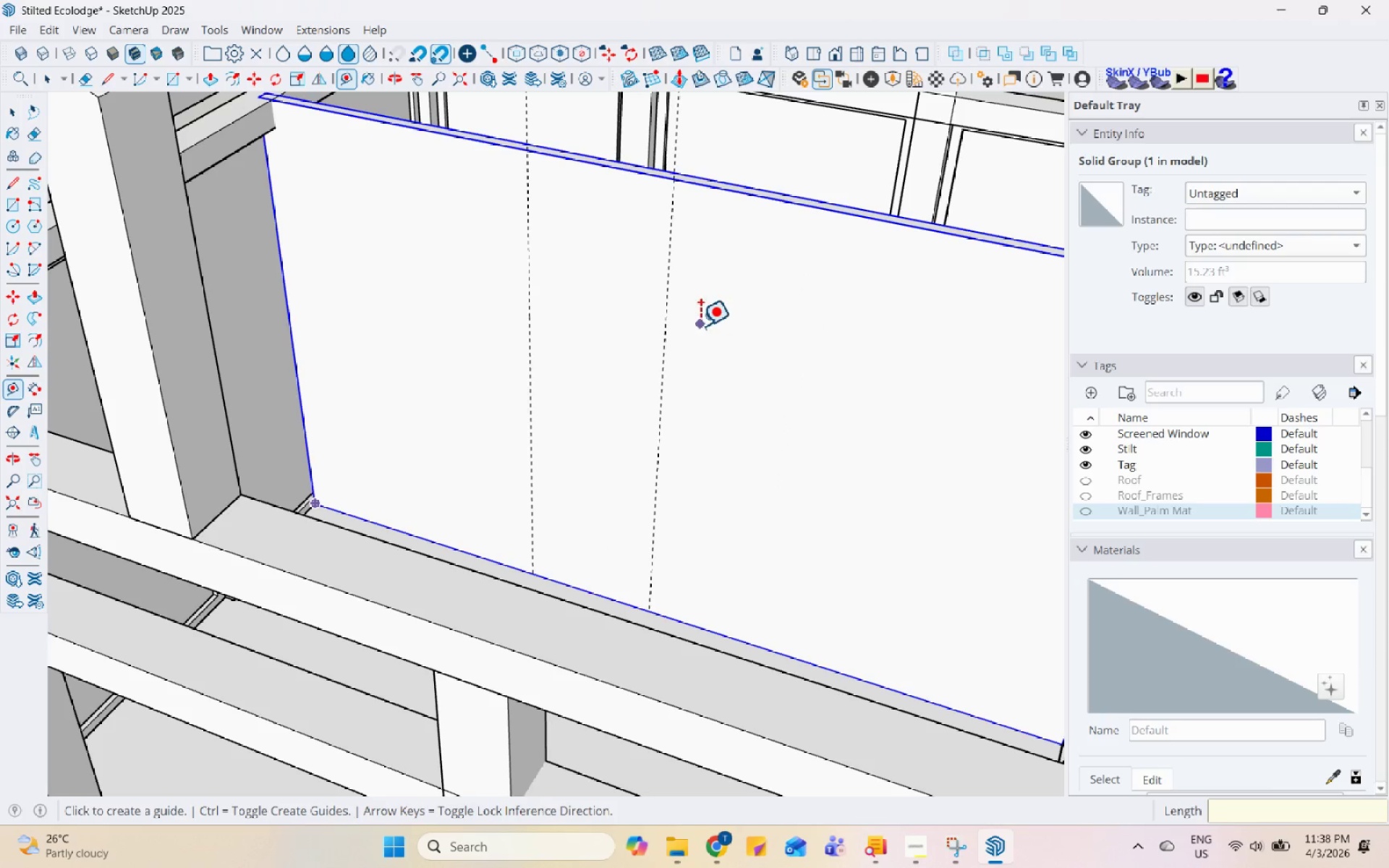 
key(Control+Z)
 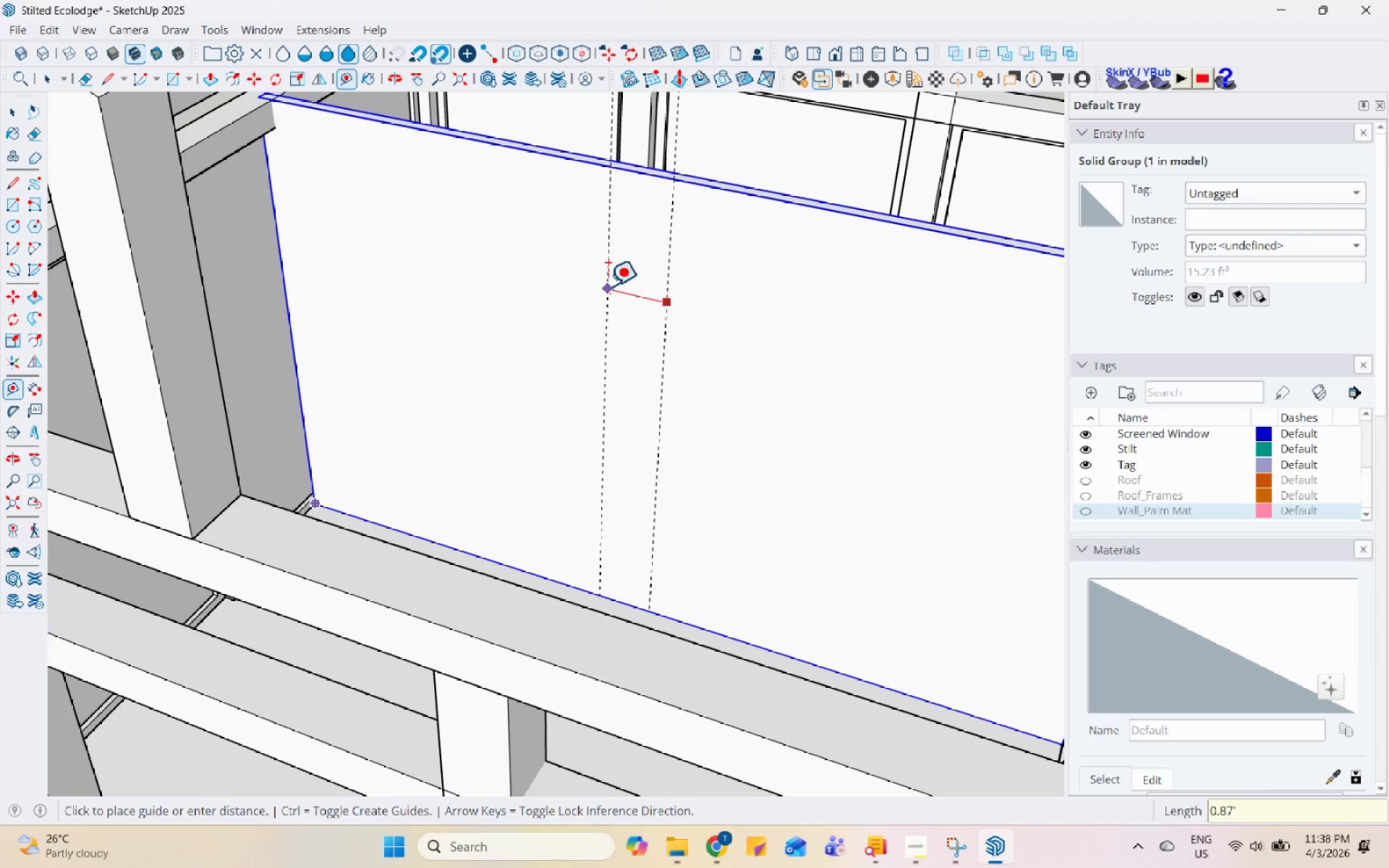 
key(Numpad1)
 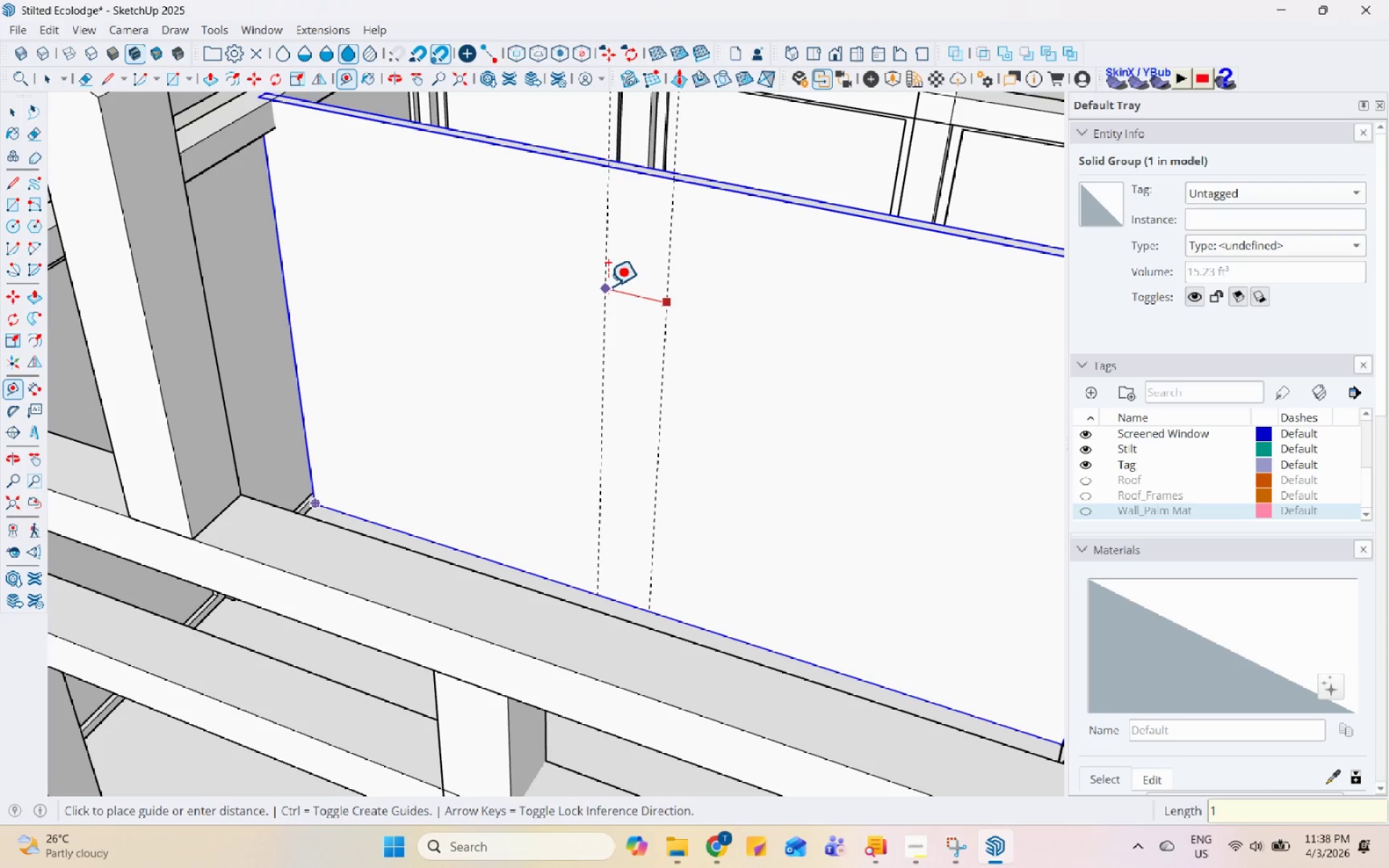 
key(Enter)
 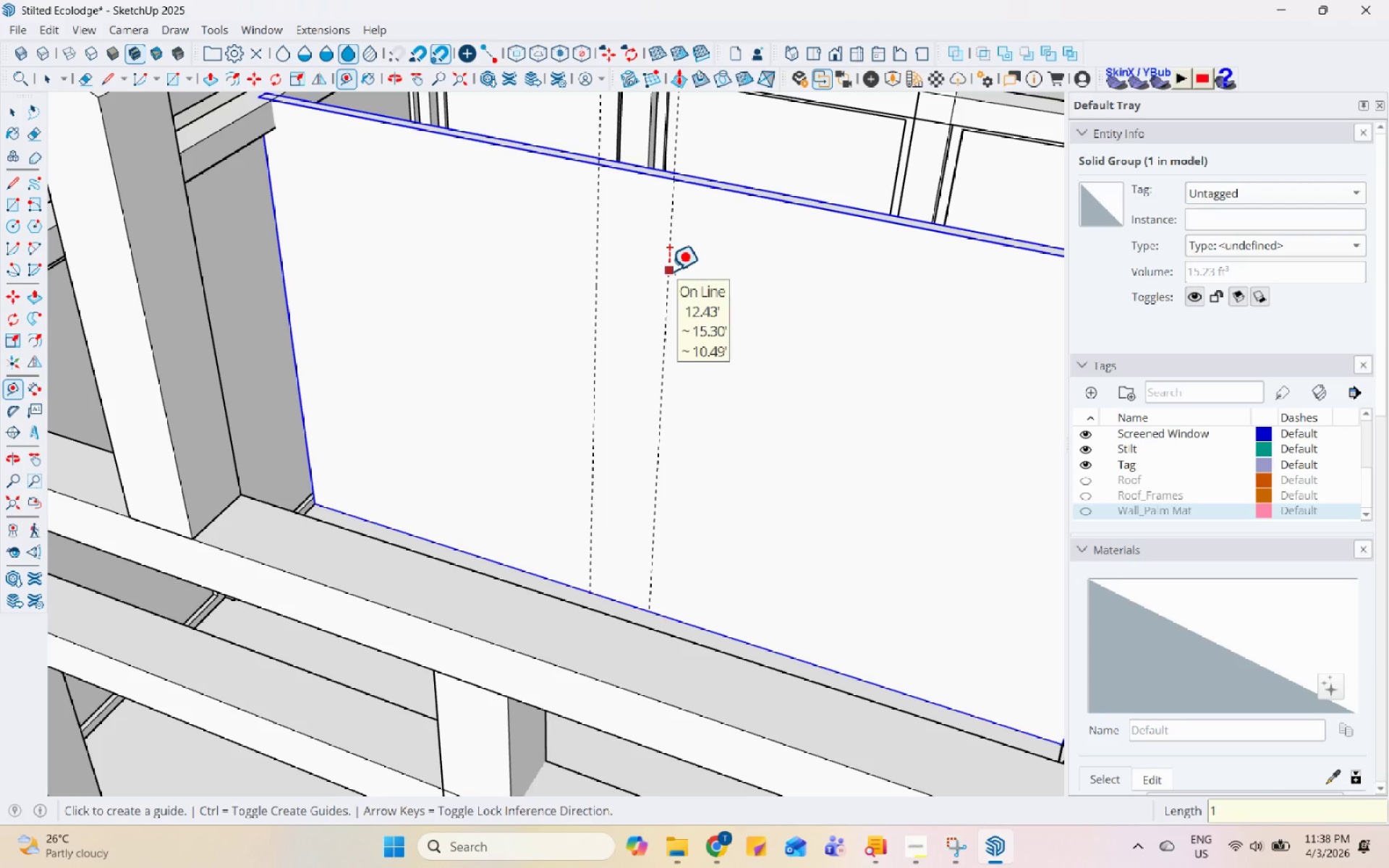 
key(Control+Z)
 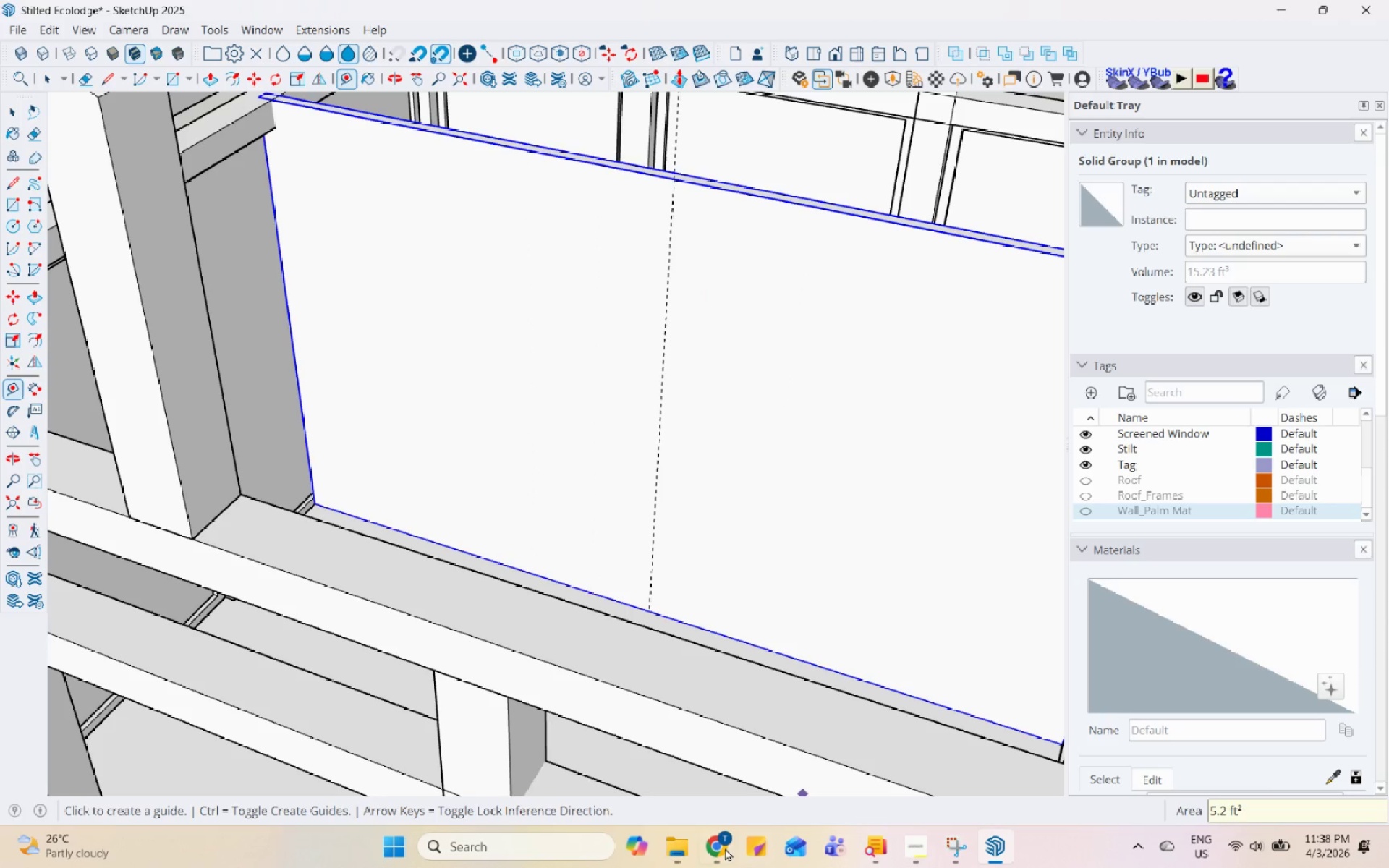 
left_click([715, 859])
 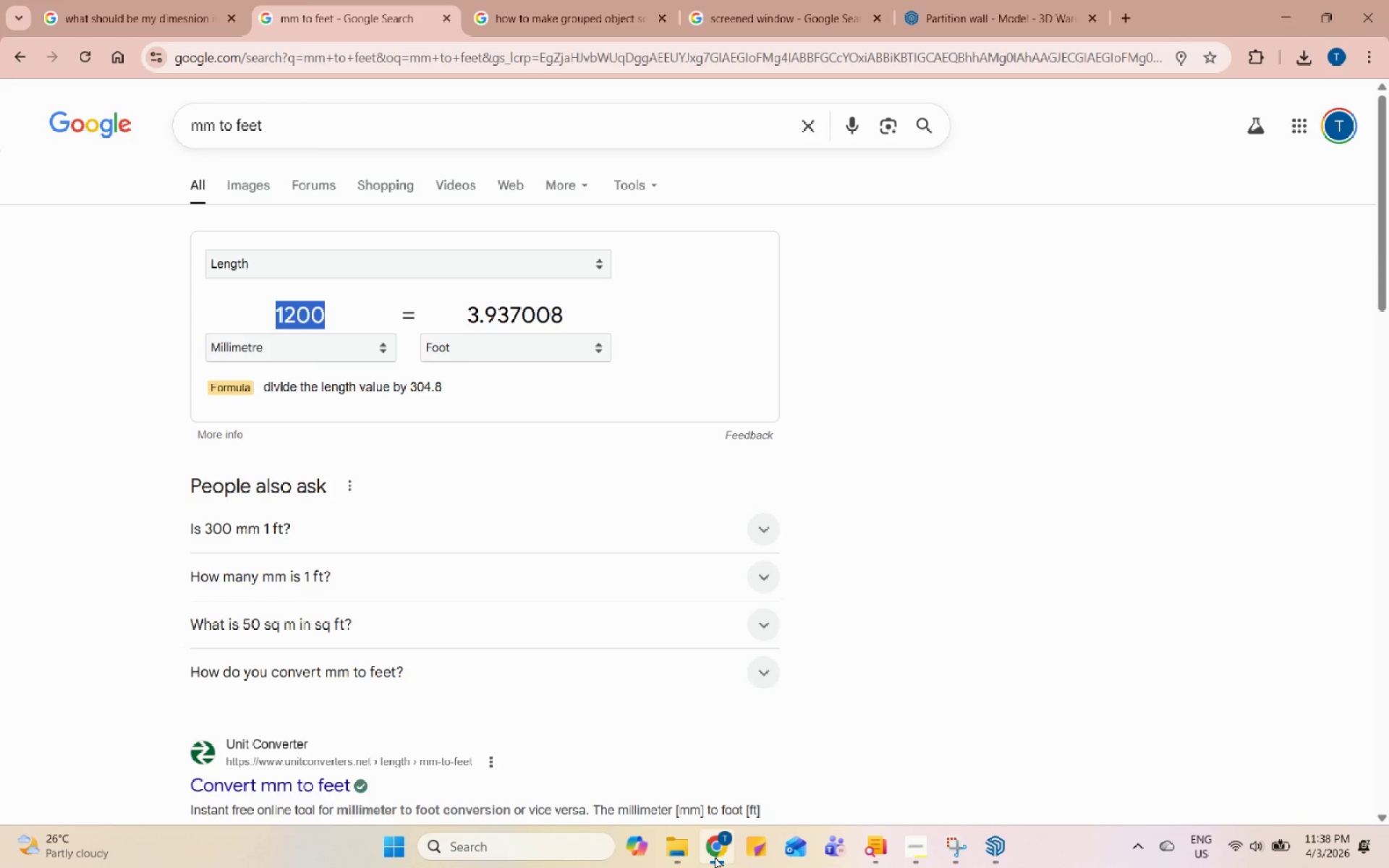 
left_click([715, 856])
 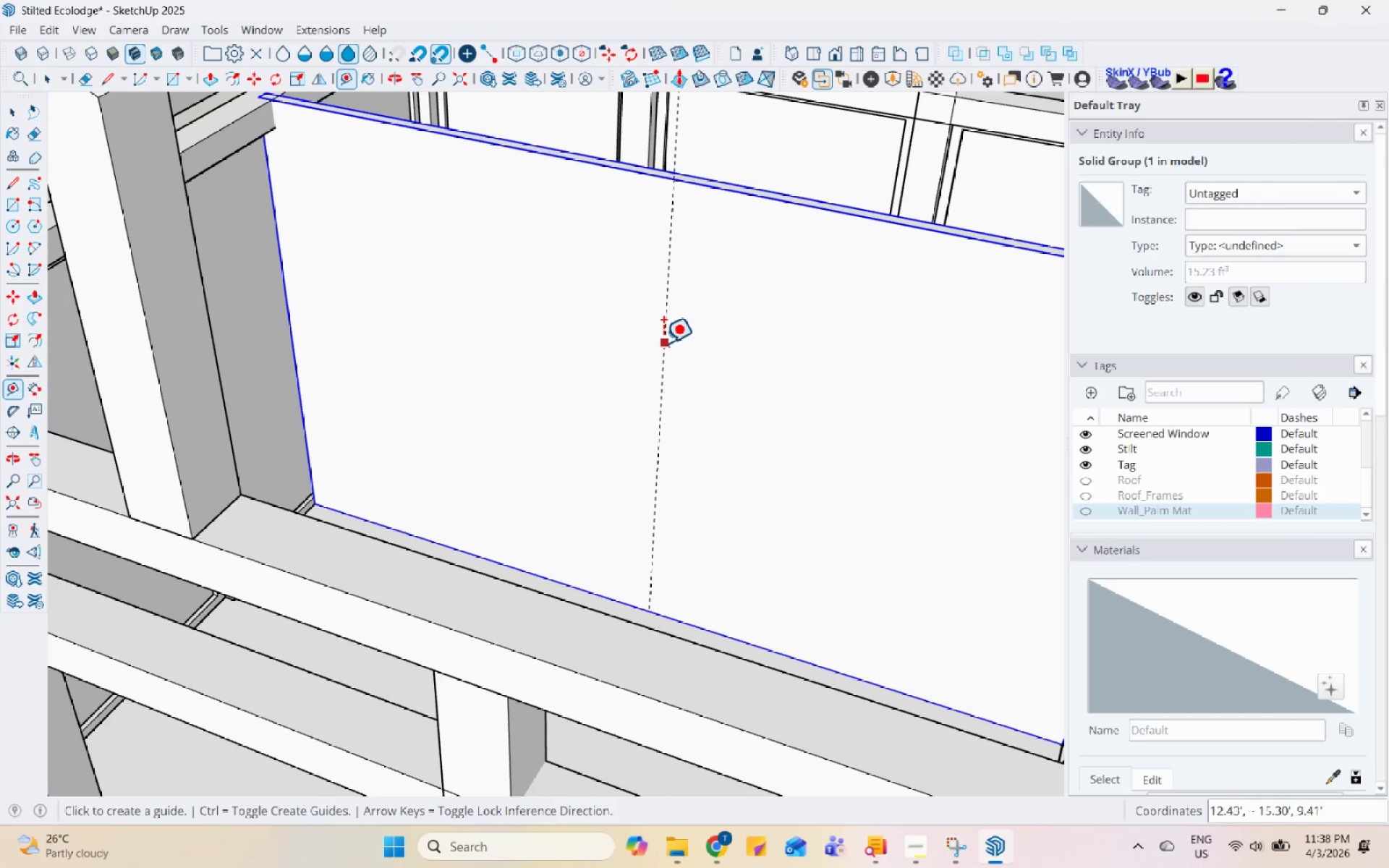 
left_click([663, 343])
 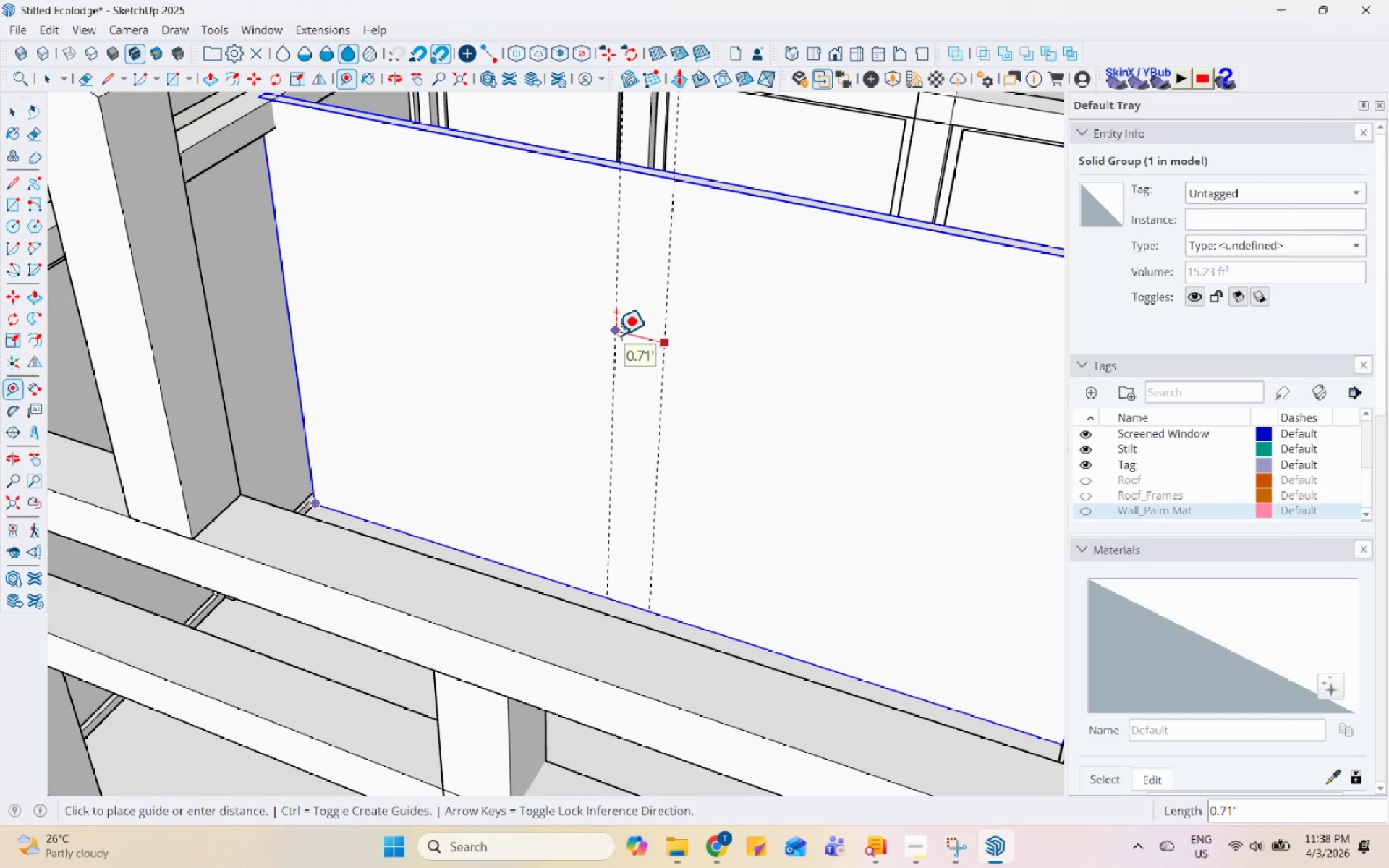 
key(Numpad2)
 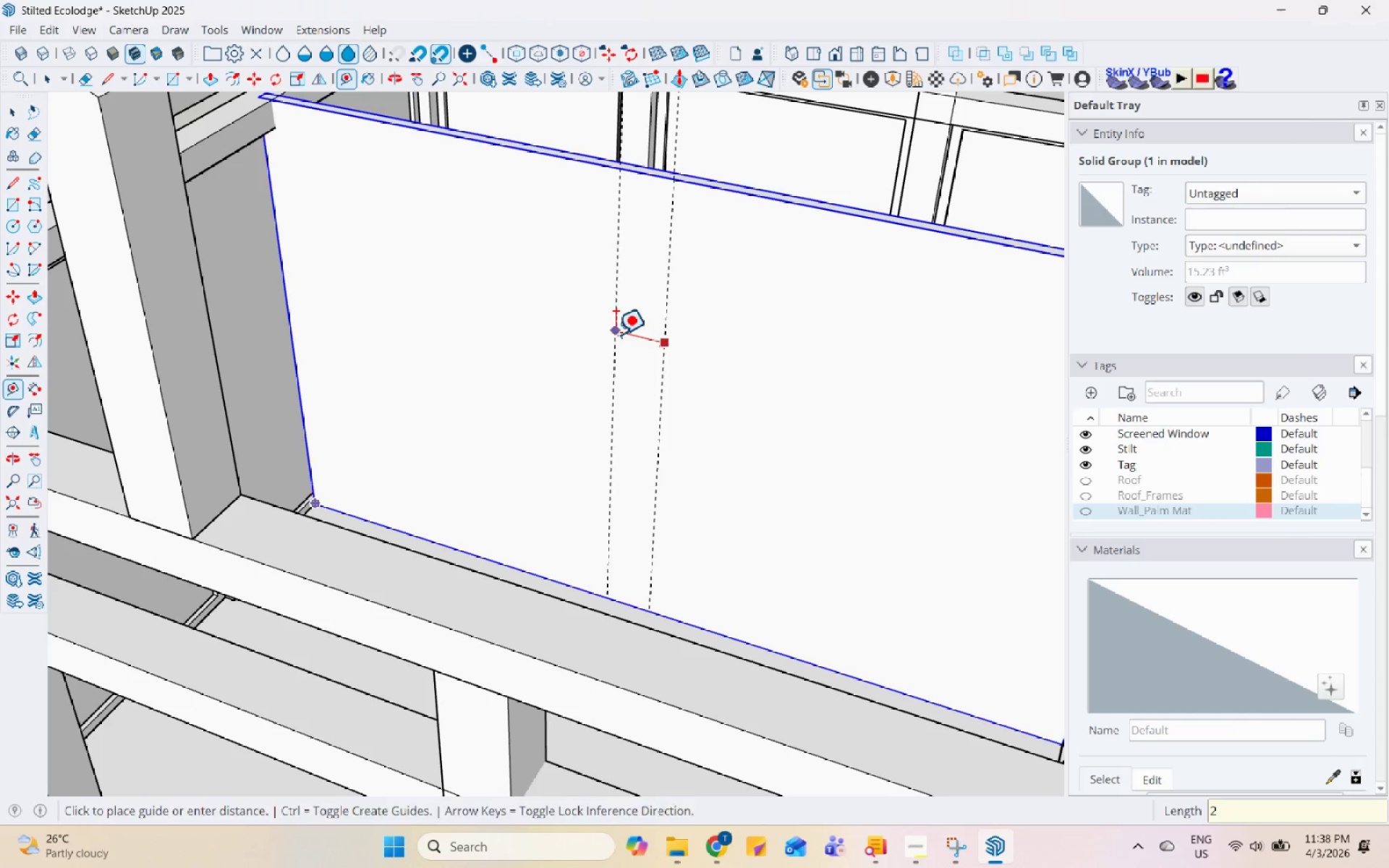 
key(Enter)
 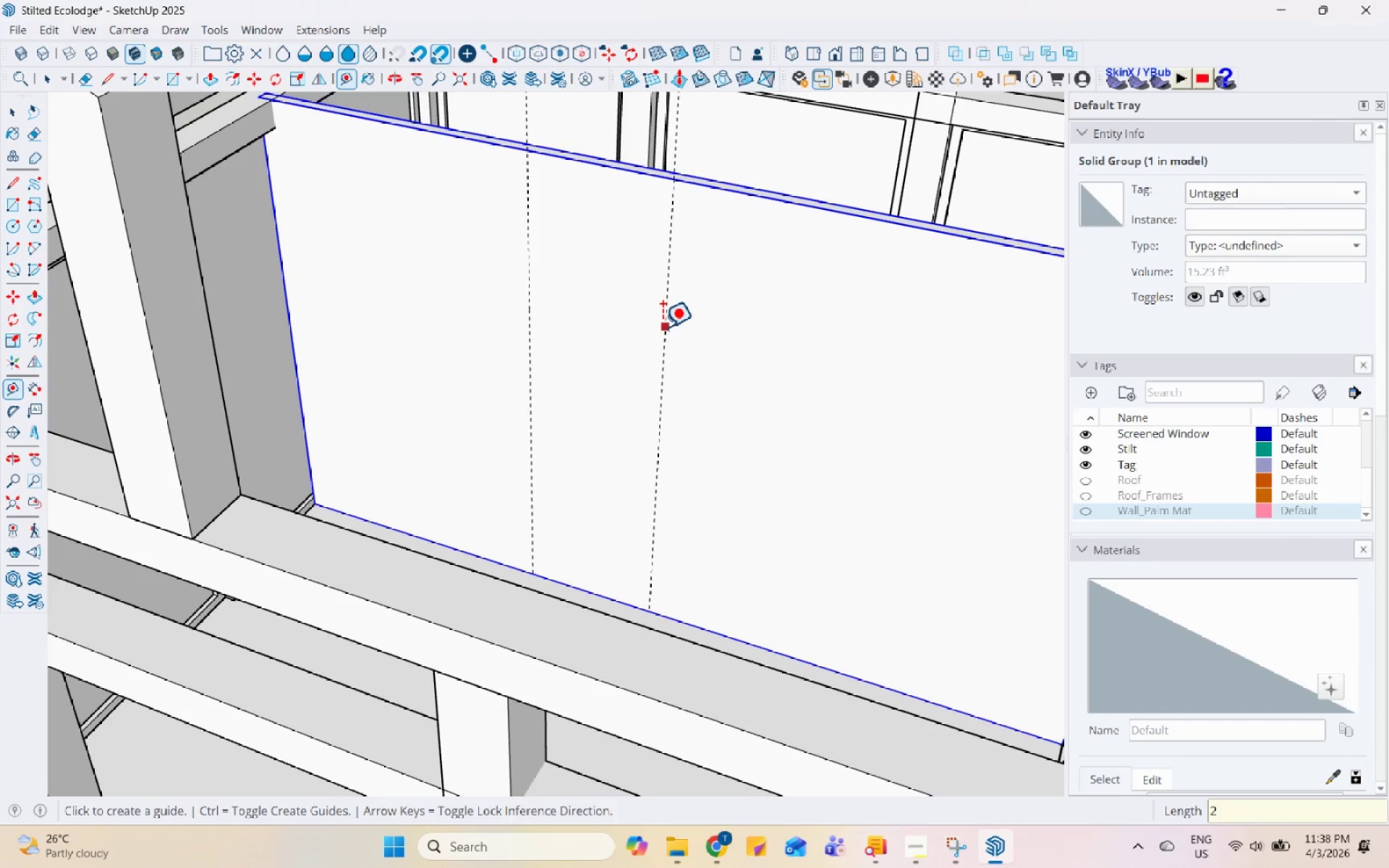 
left_click([662, 327])
 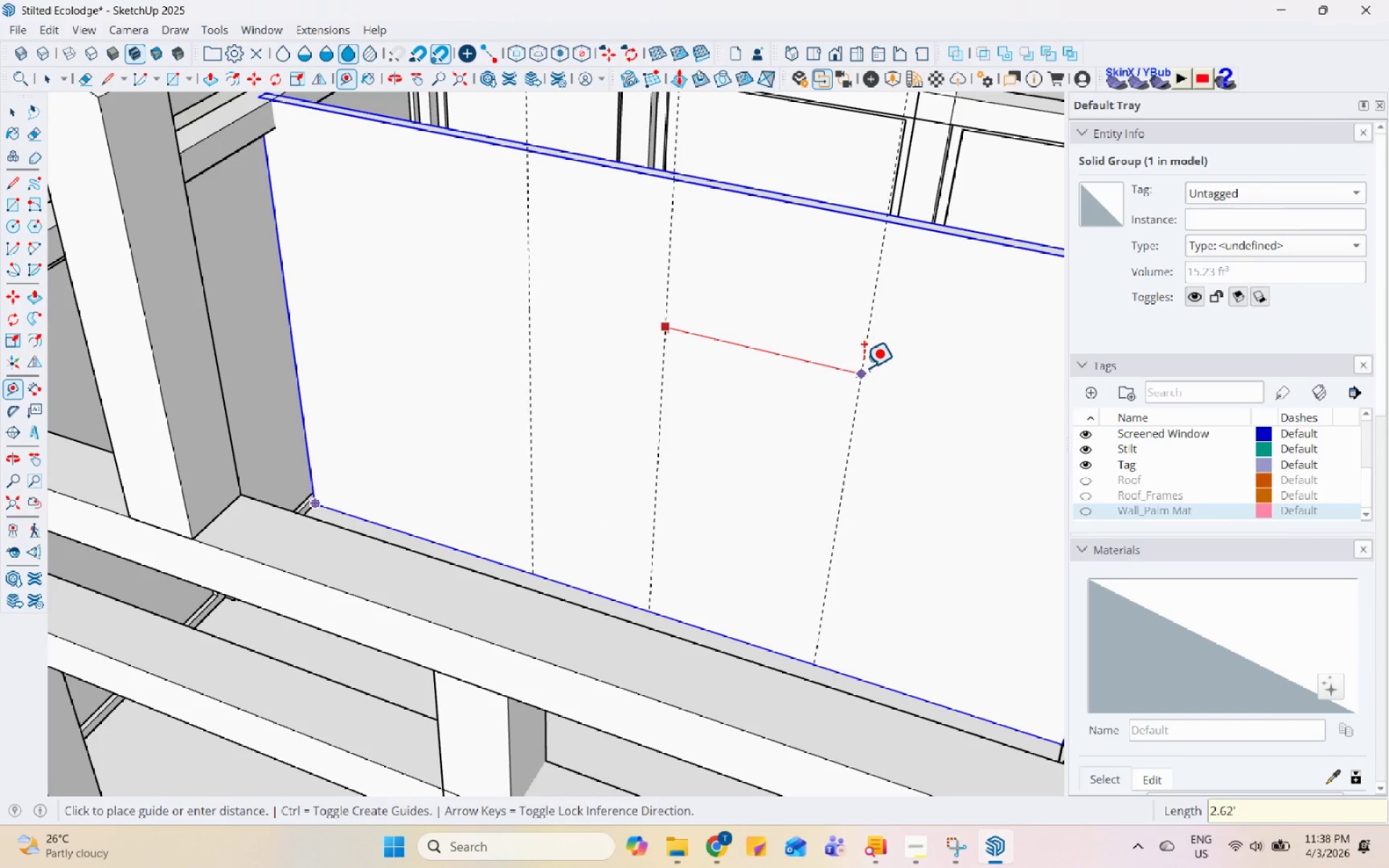 
key(Numpad2)
 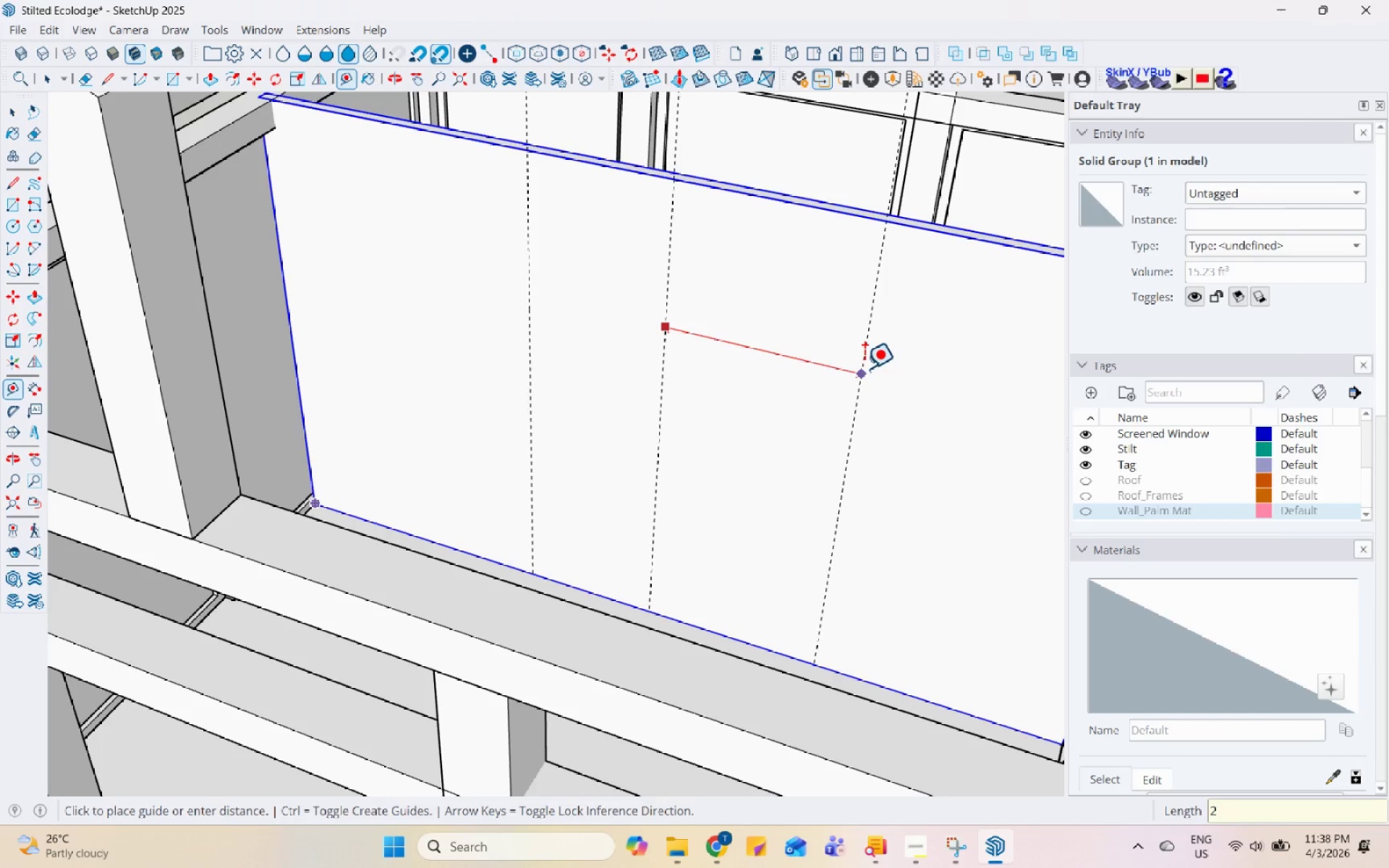 
key(Enter)
 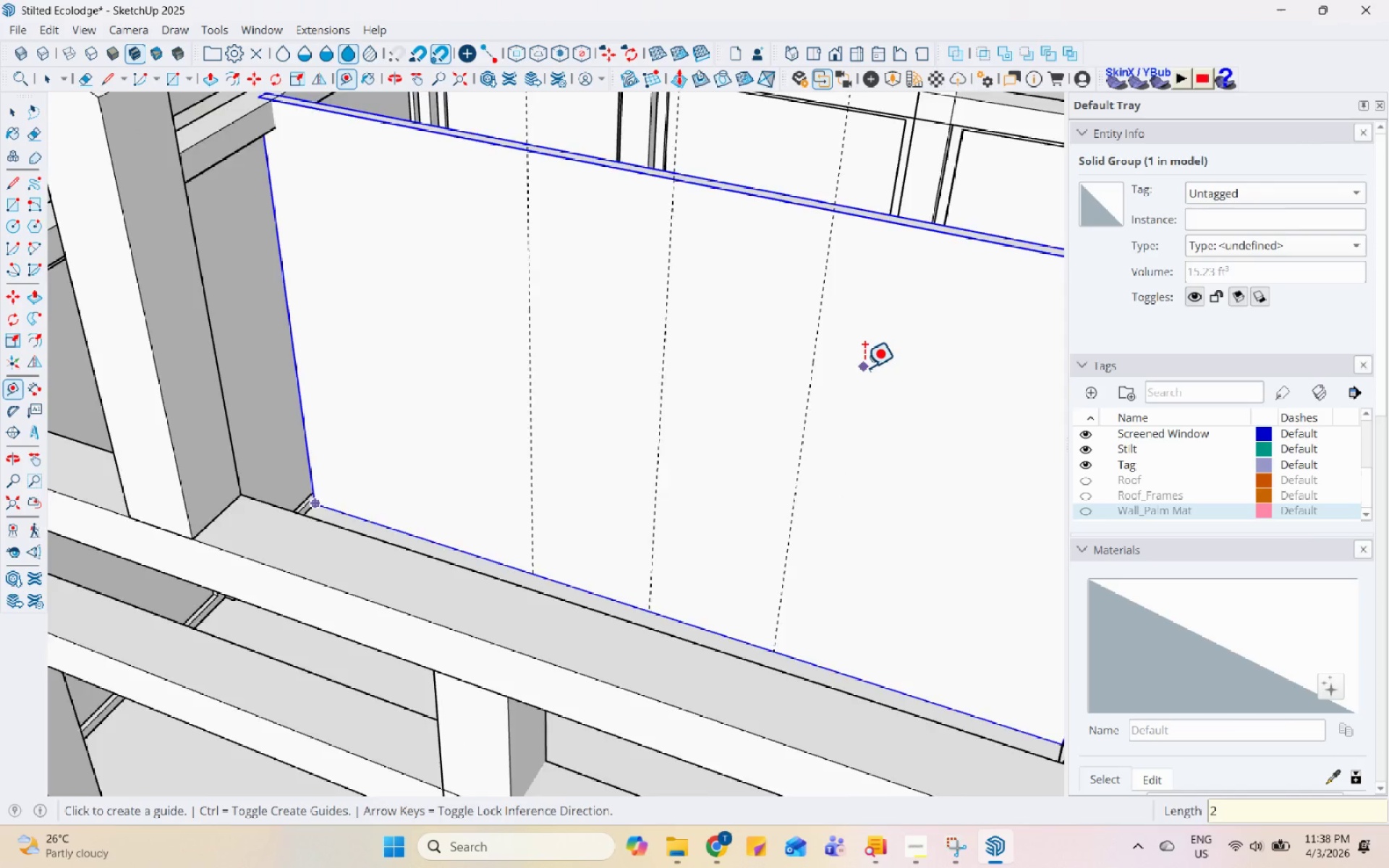 
key(Space)
 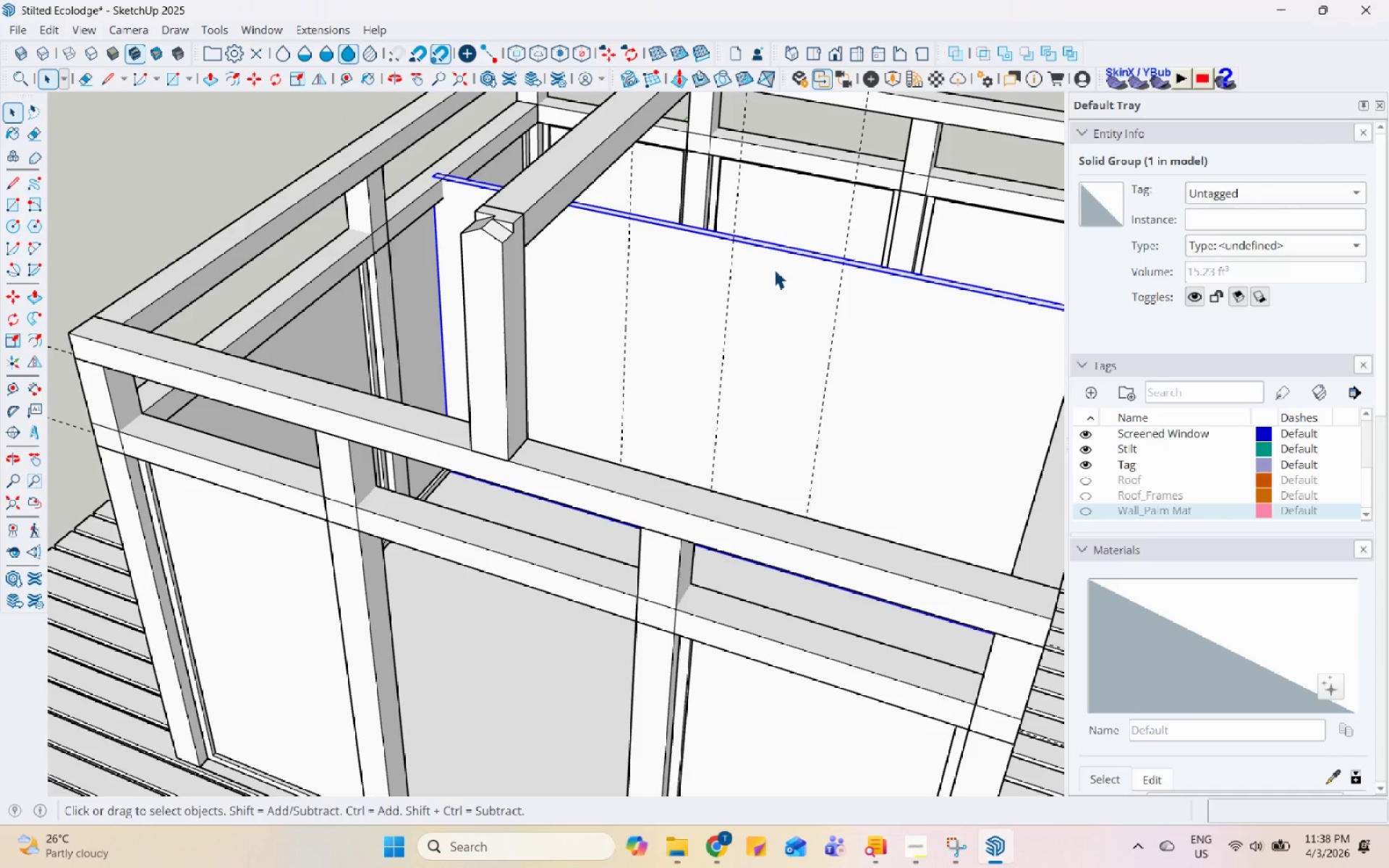 
scroll: coordinate [862, 375], scroll_direction: down, amount: 4.0
 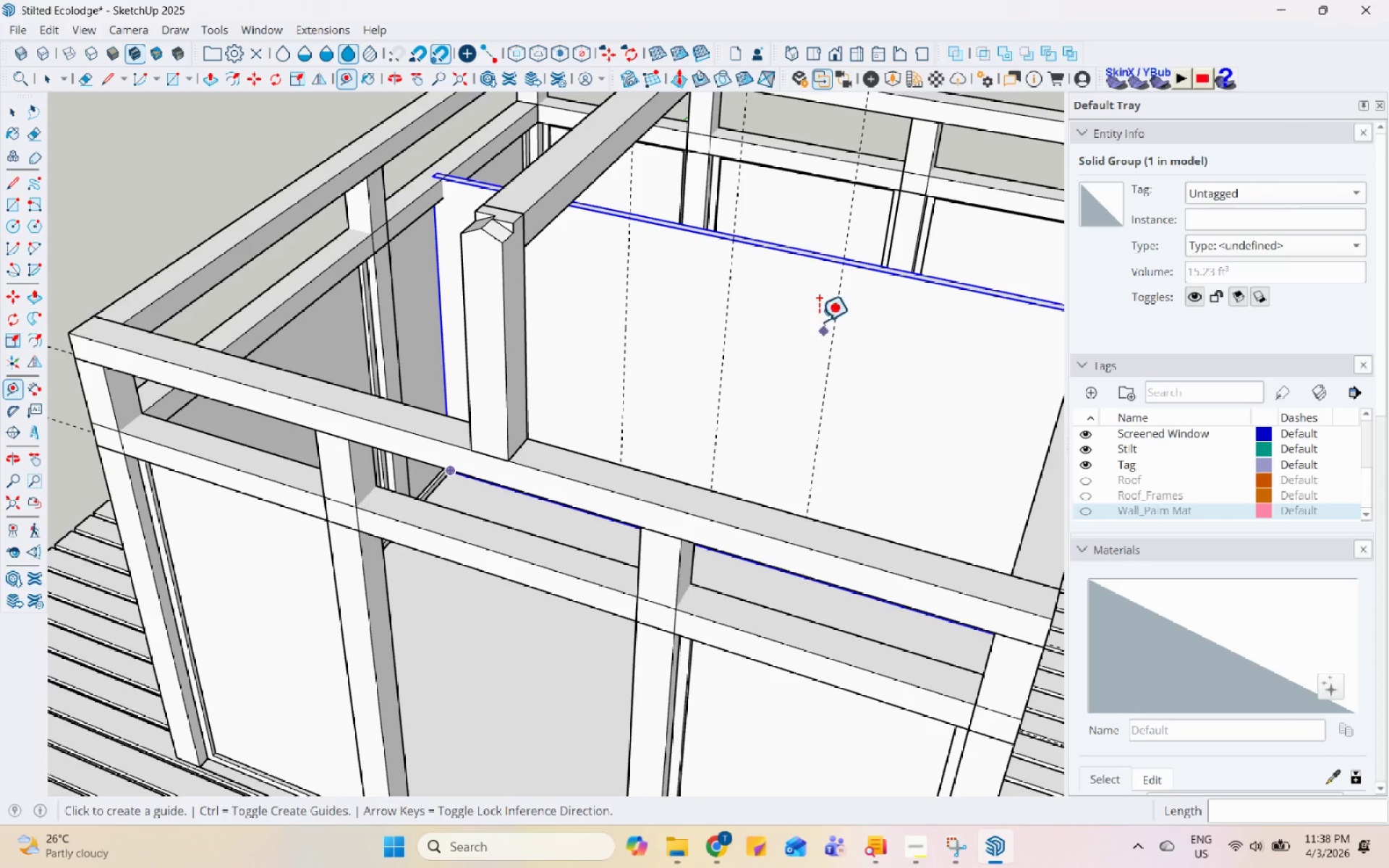 
double_click([774, 269])
 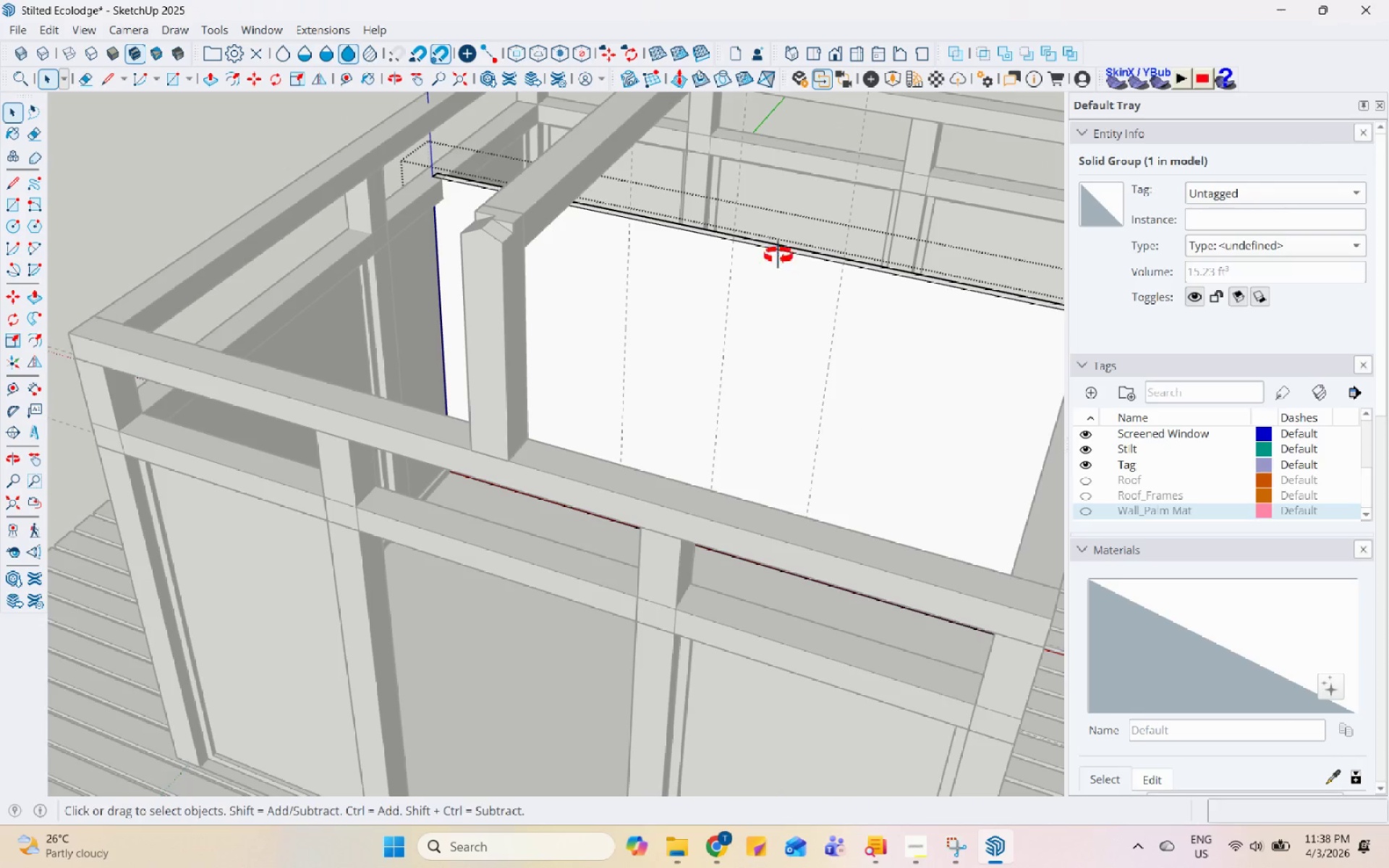 
scroll: coordinate [668, 248], scroll_direction: up, amount: 4.0
 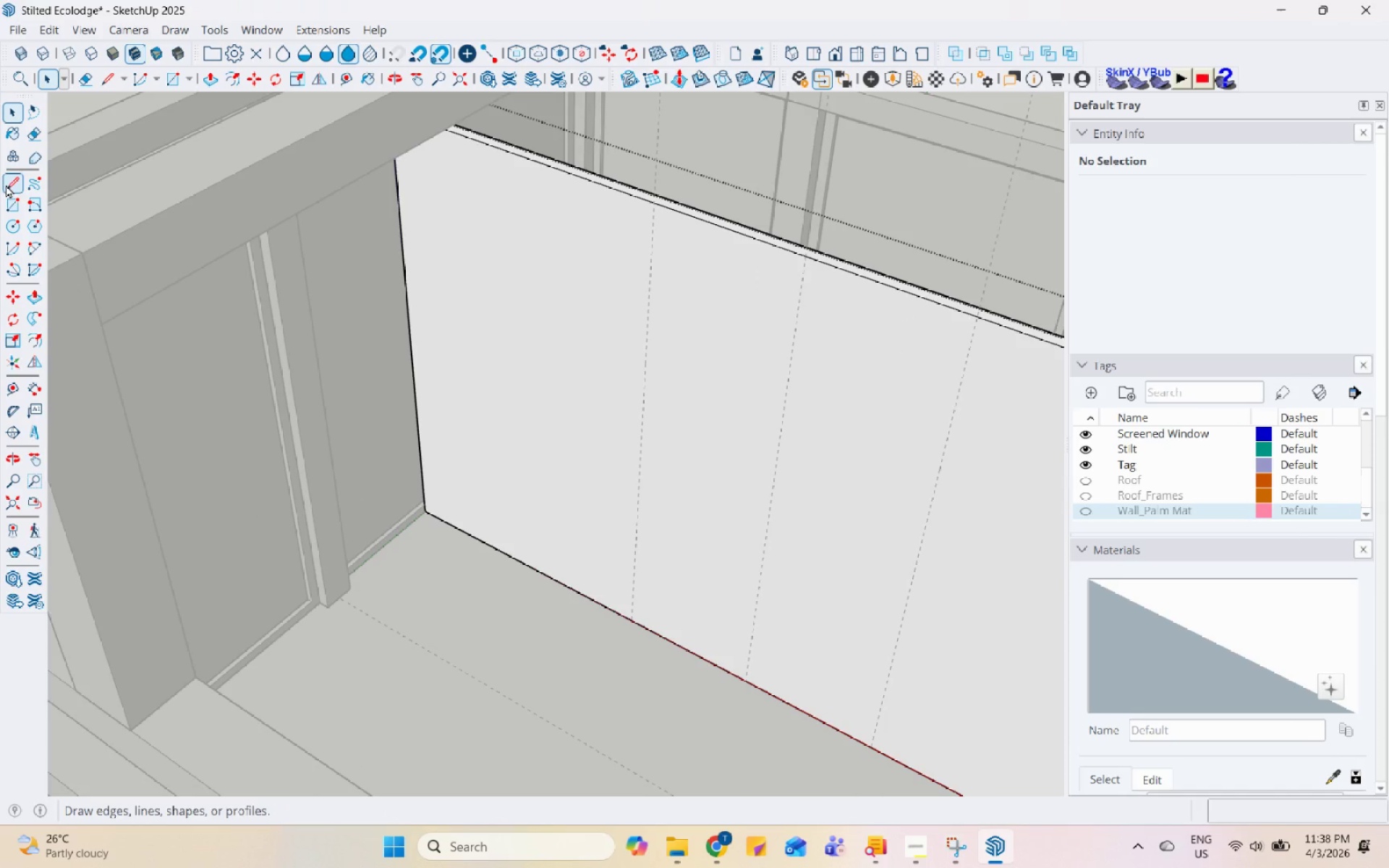 
left_click([14, 207])
 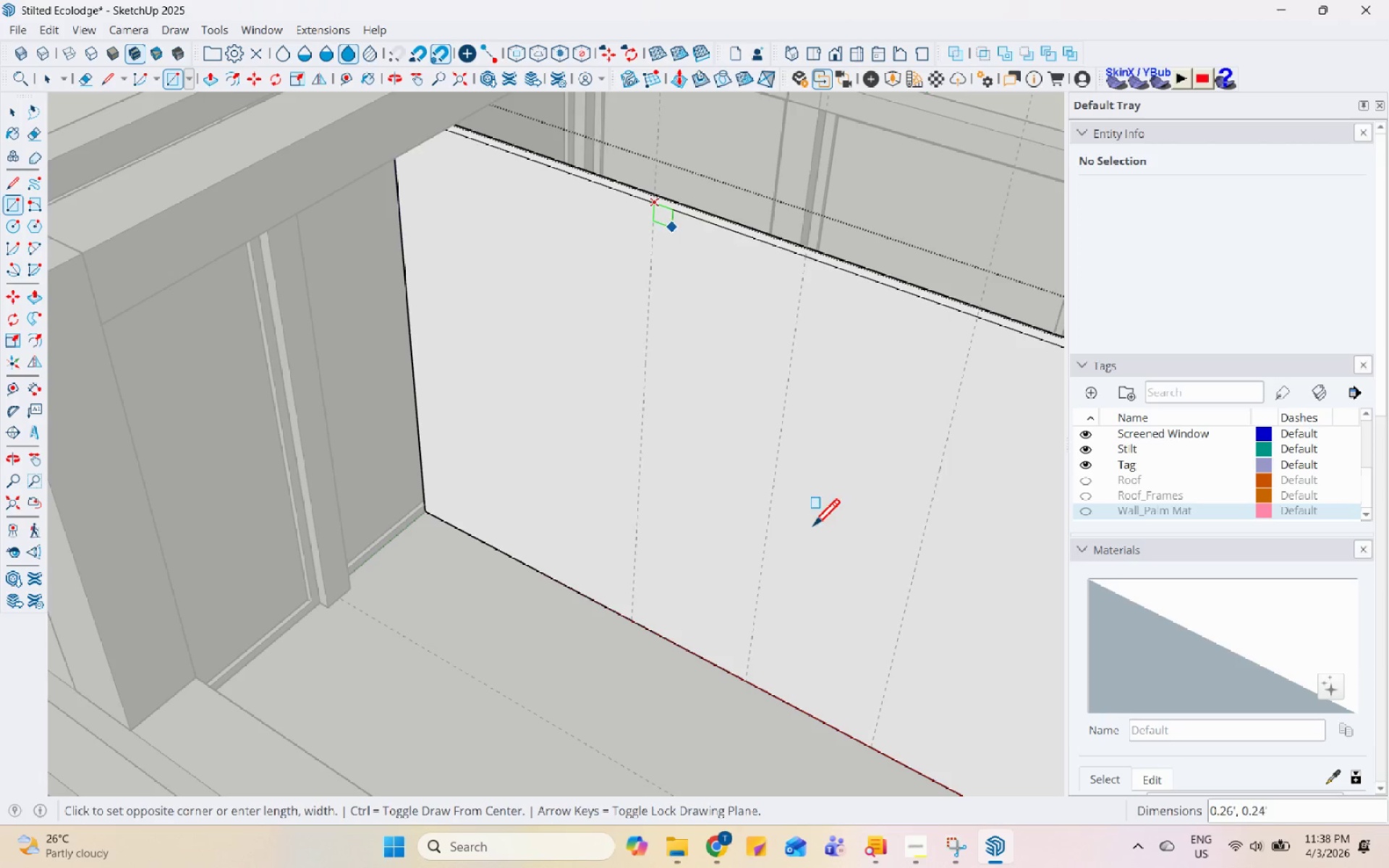 
key(Space)
 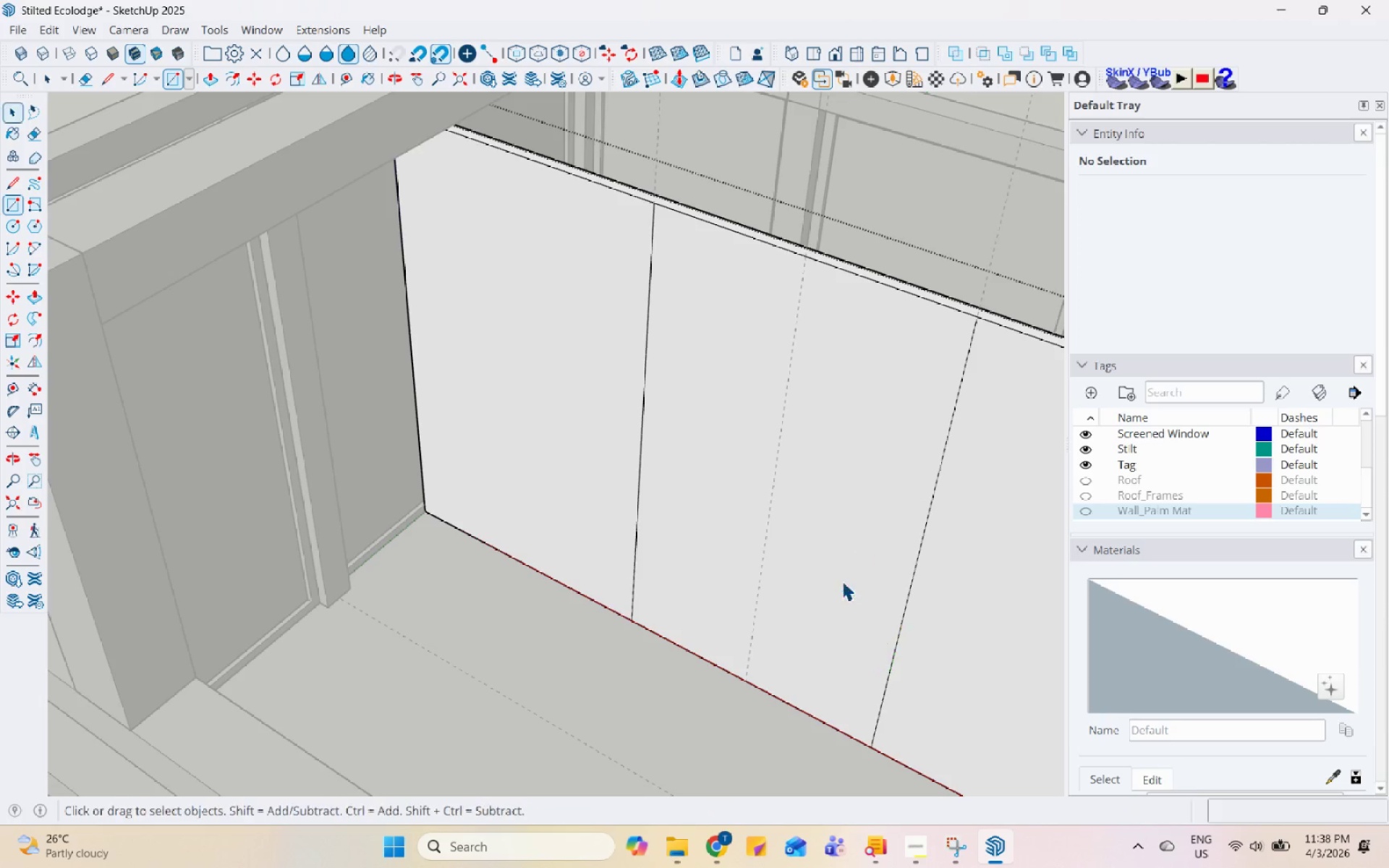 
double_click([841, 579])
 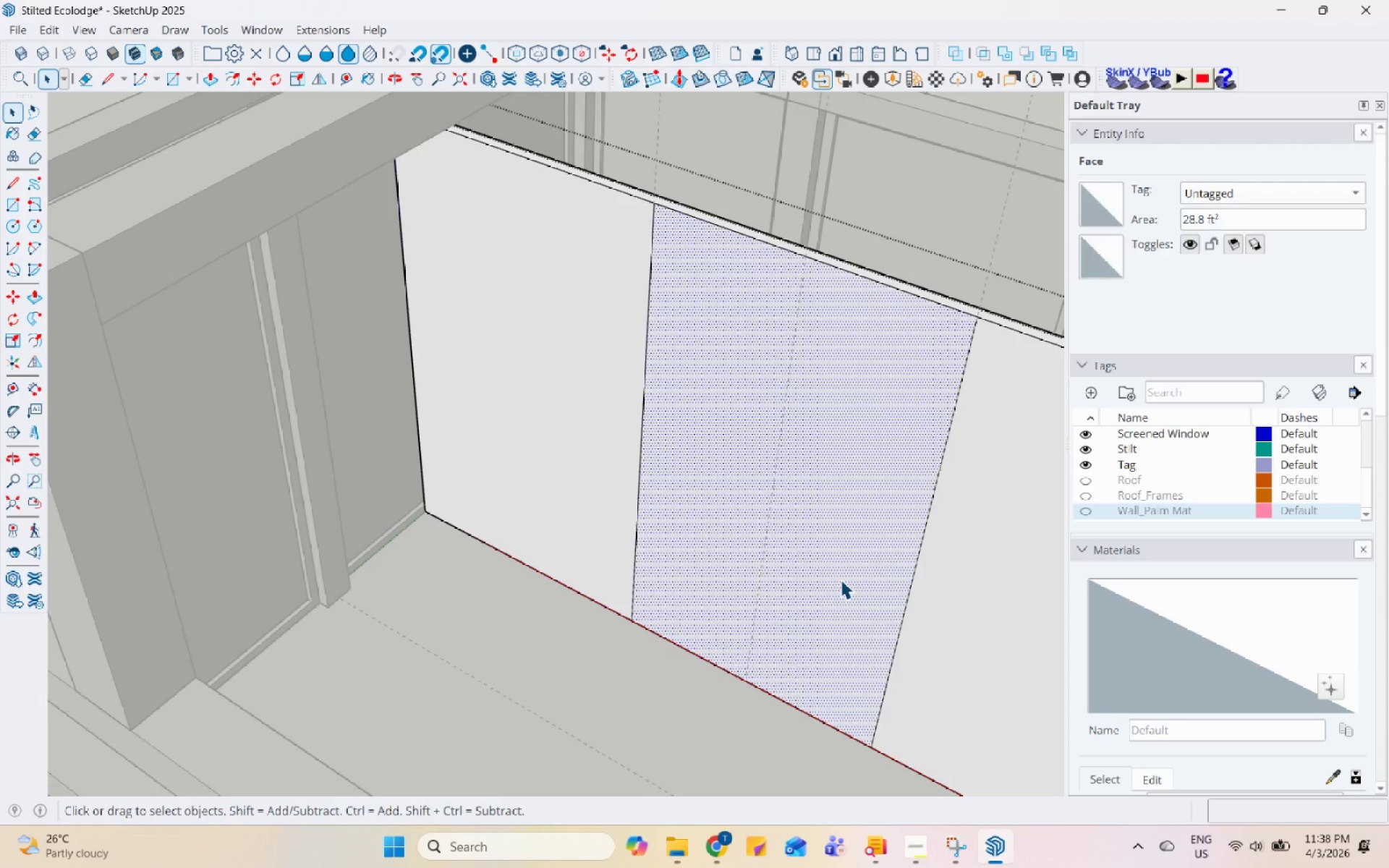 
key(P)
 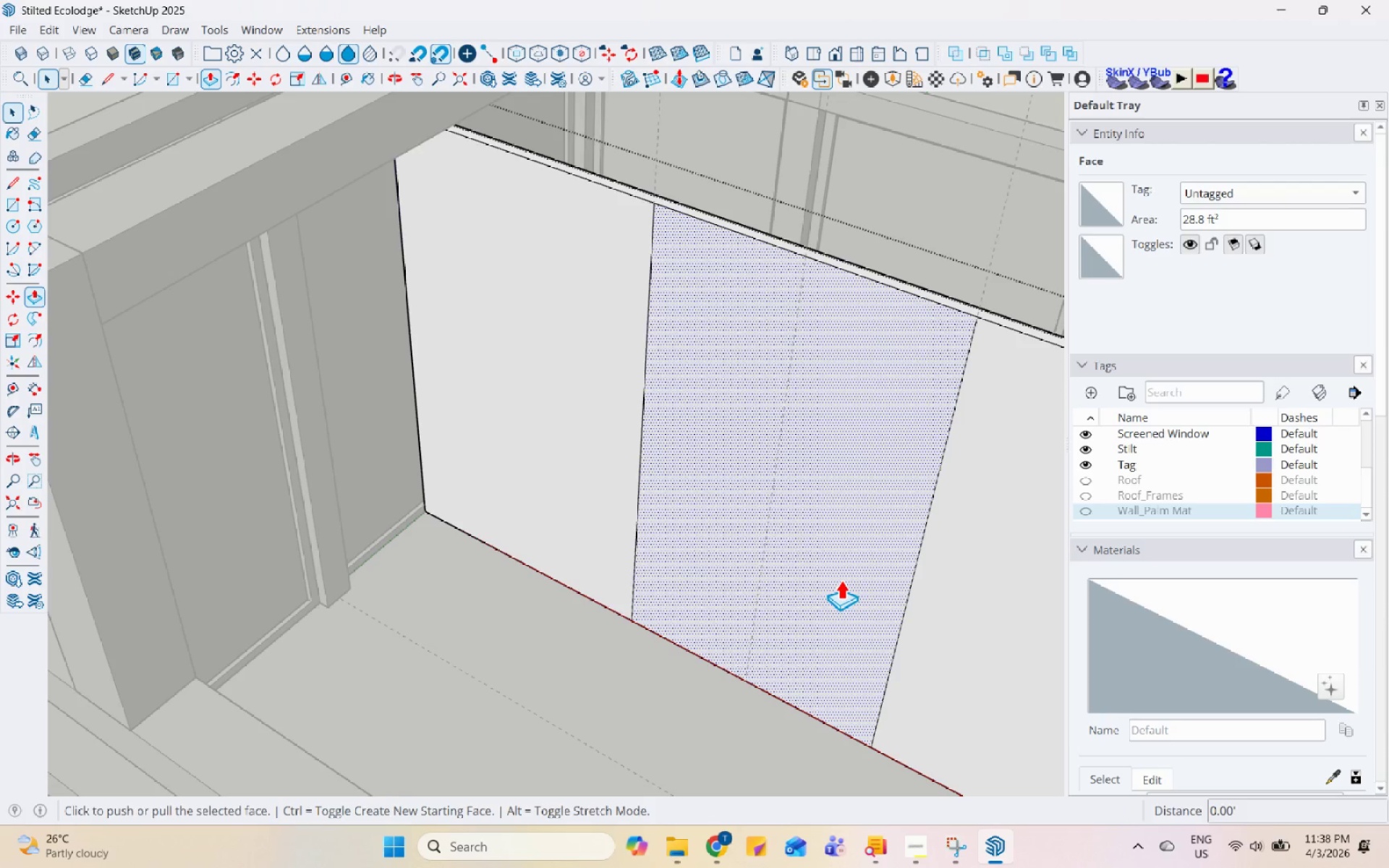 
left_click([841, 579])
 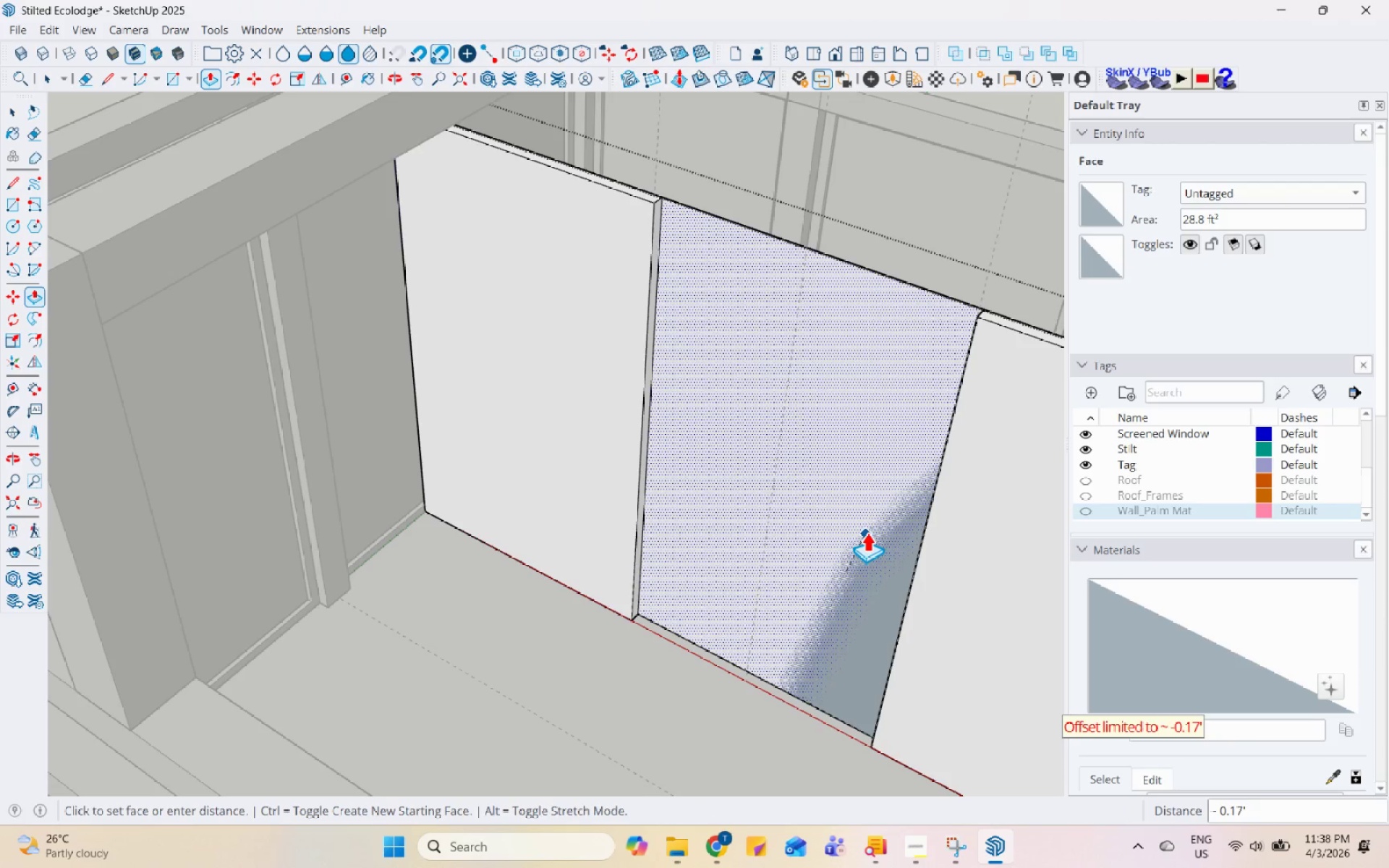 
left_click_drag(start_coordinate=[875, 519], to_coordinate=[879, 512])
 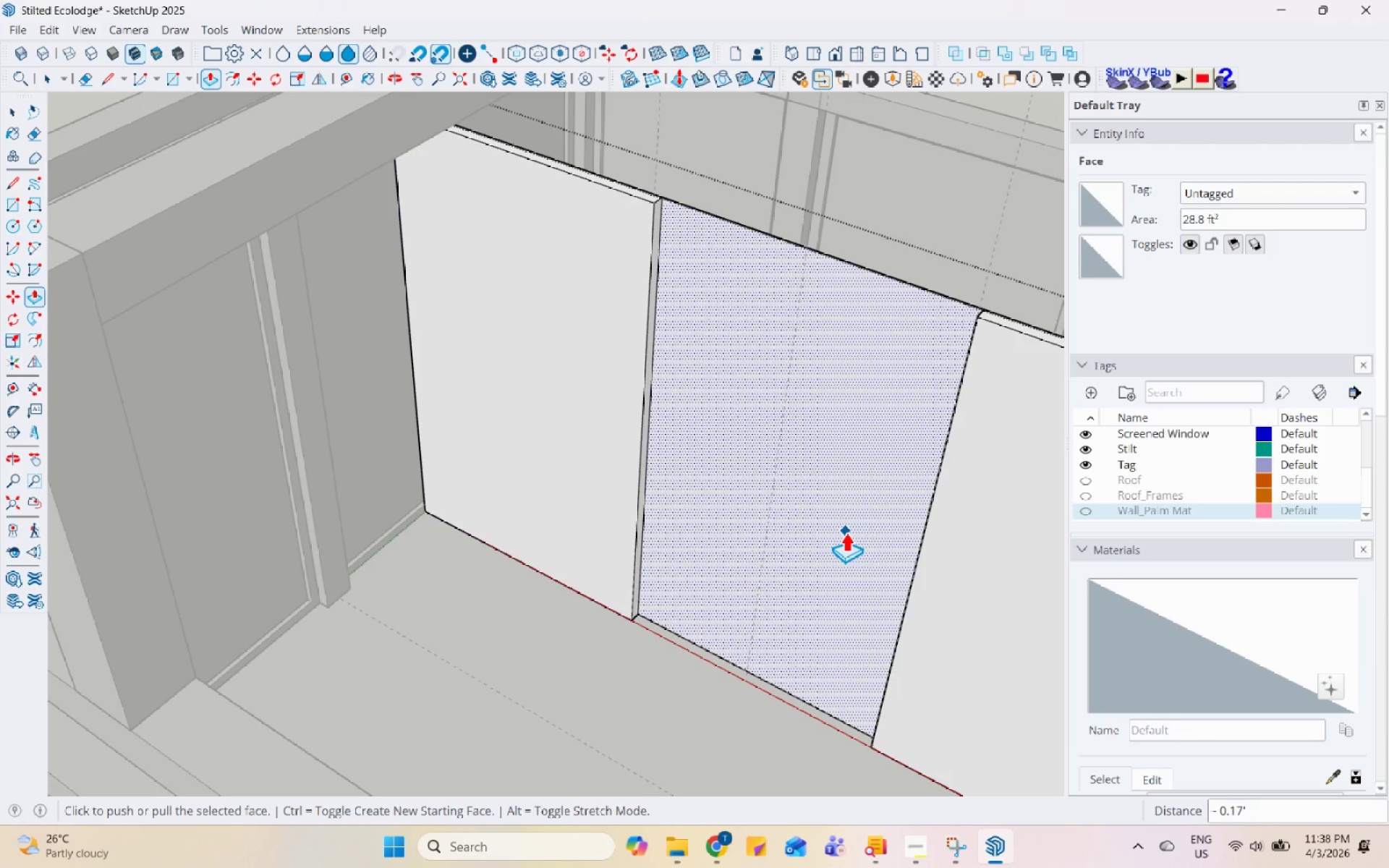 
key(Control+Z)
 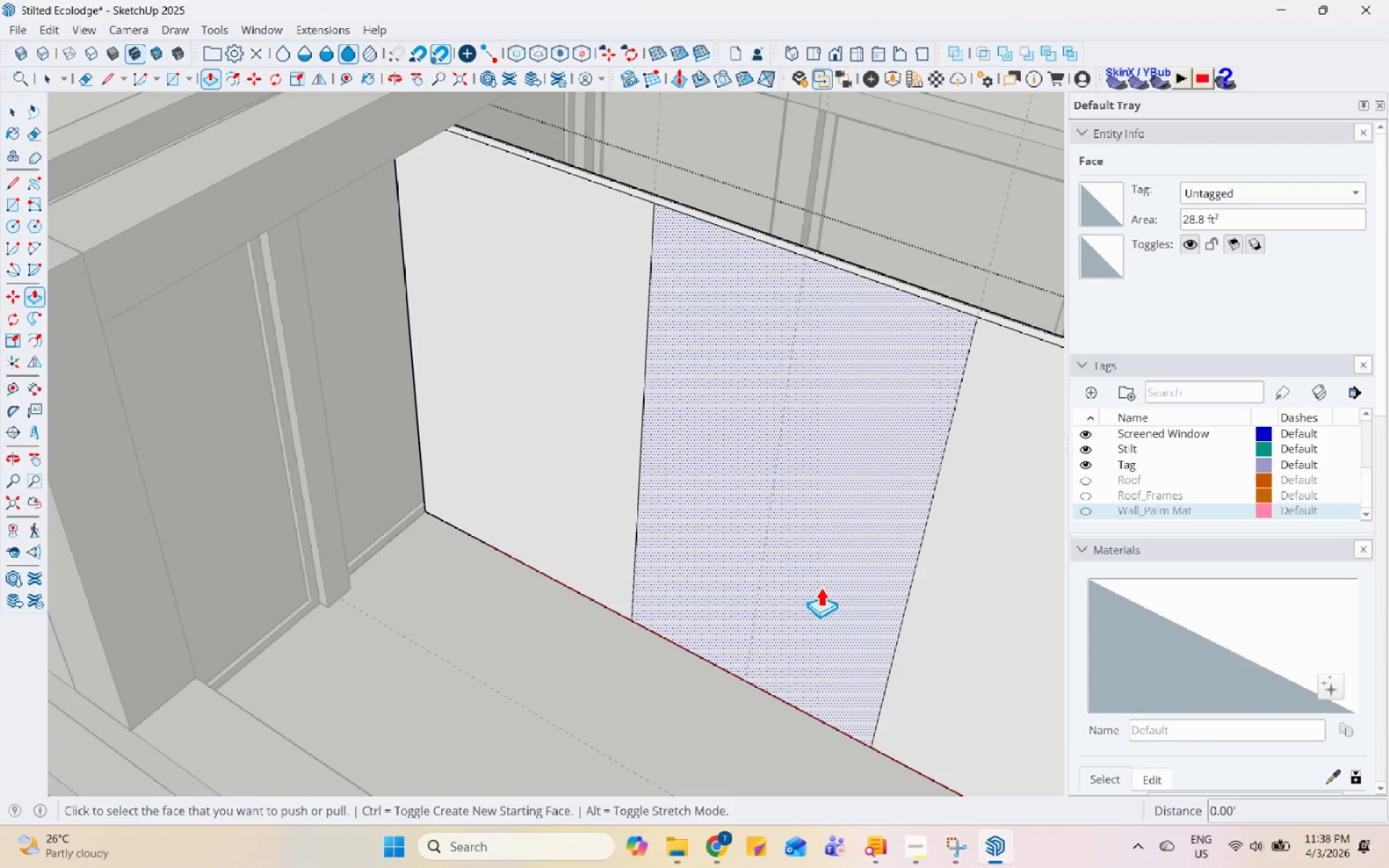 
left_click([819, 590])
 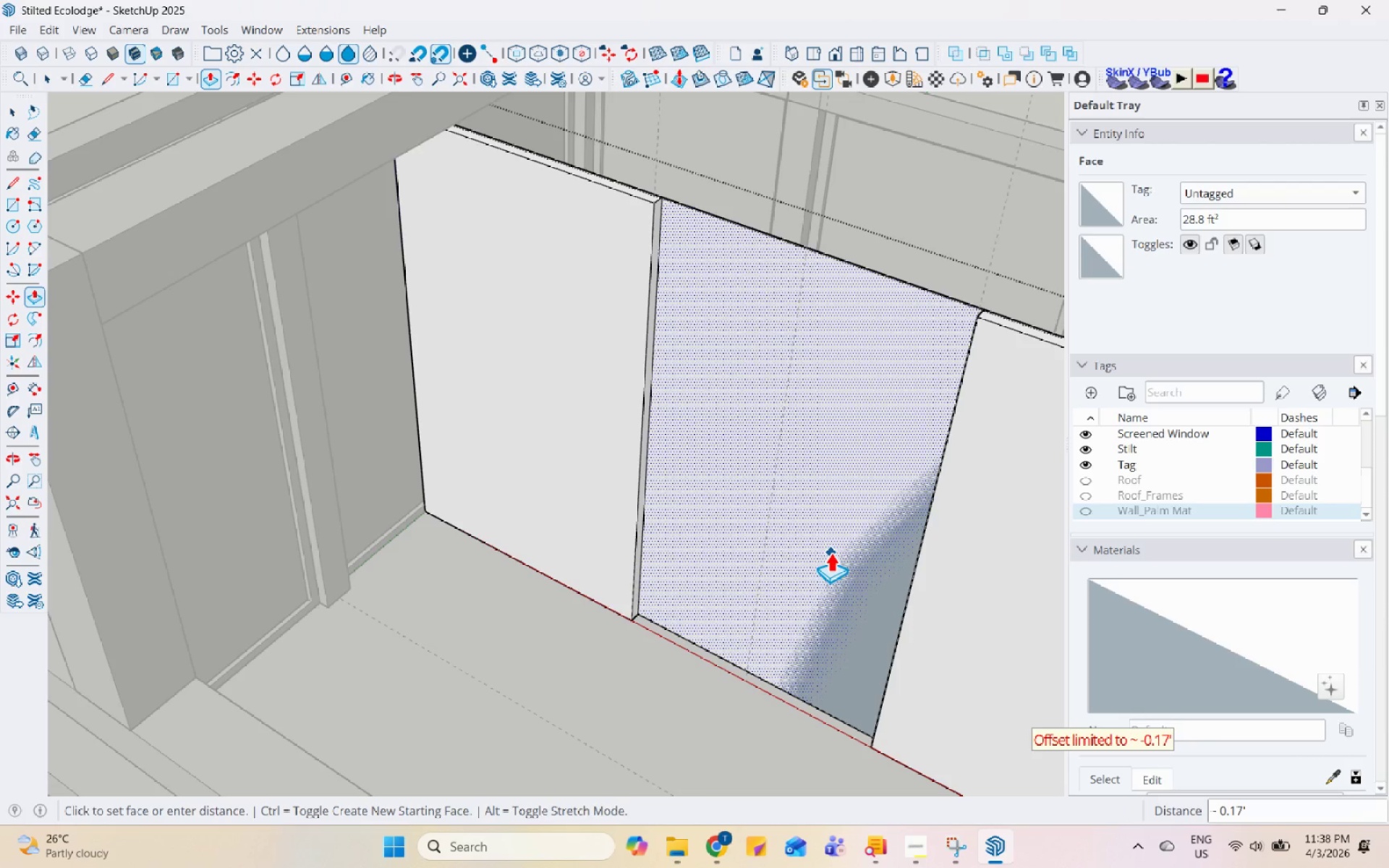 
left_click([831, 550])
 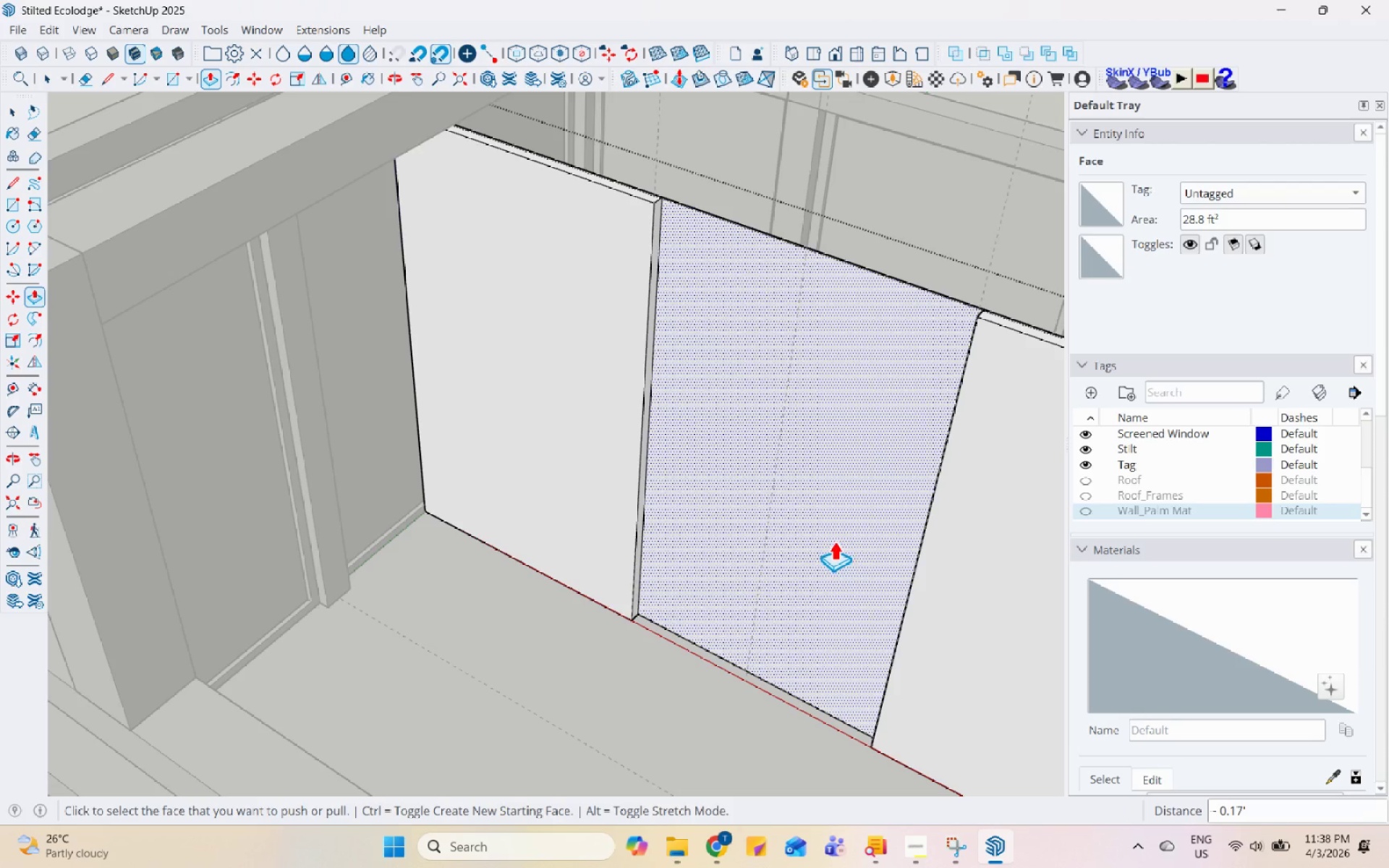 
key(Control+Z)
 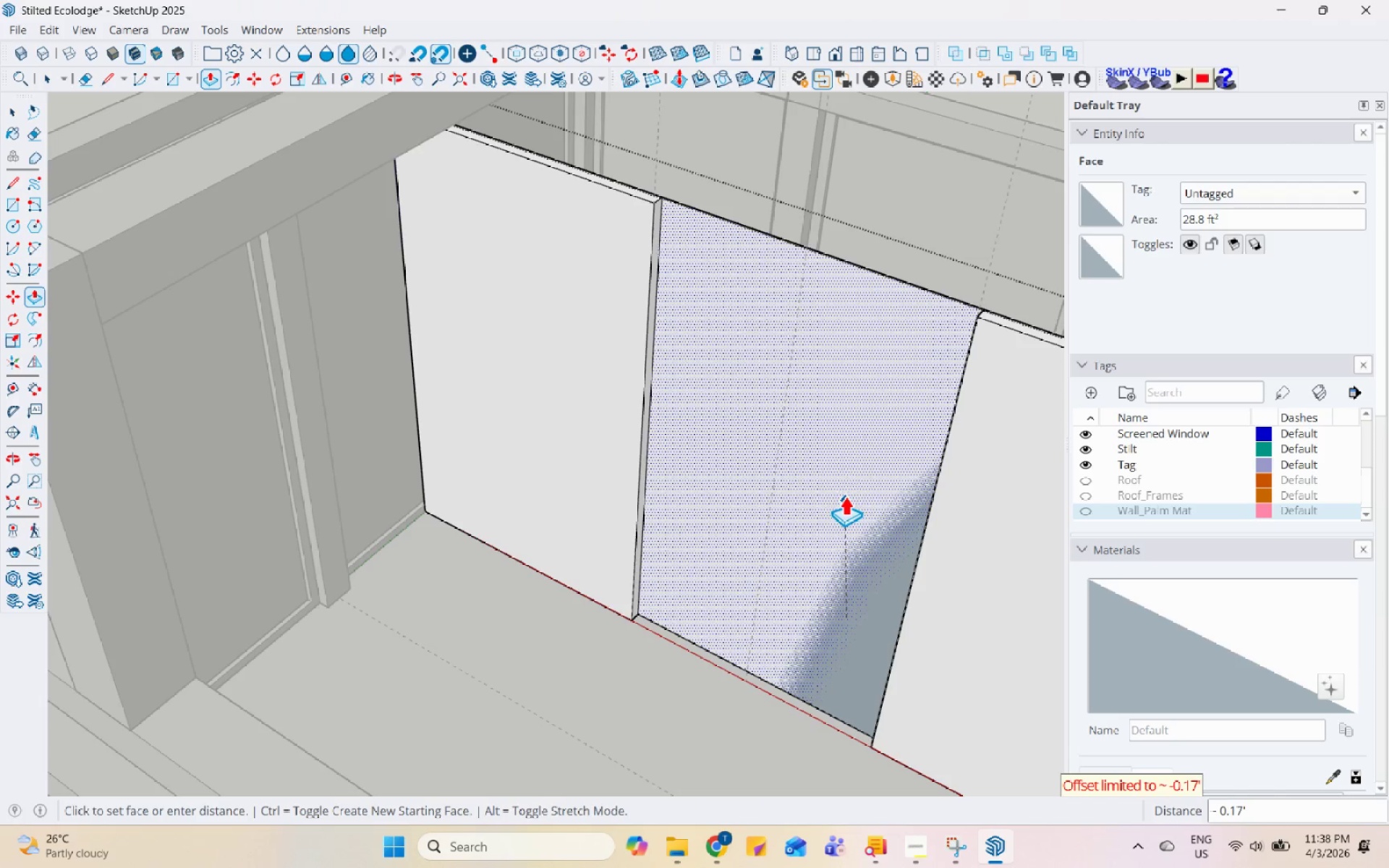 
left_click_drag(start_coordinate=[847, 395], to_coordinate=[847, 391])
 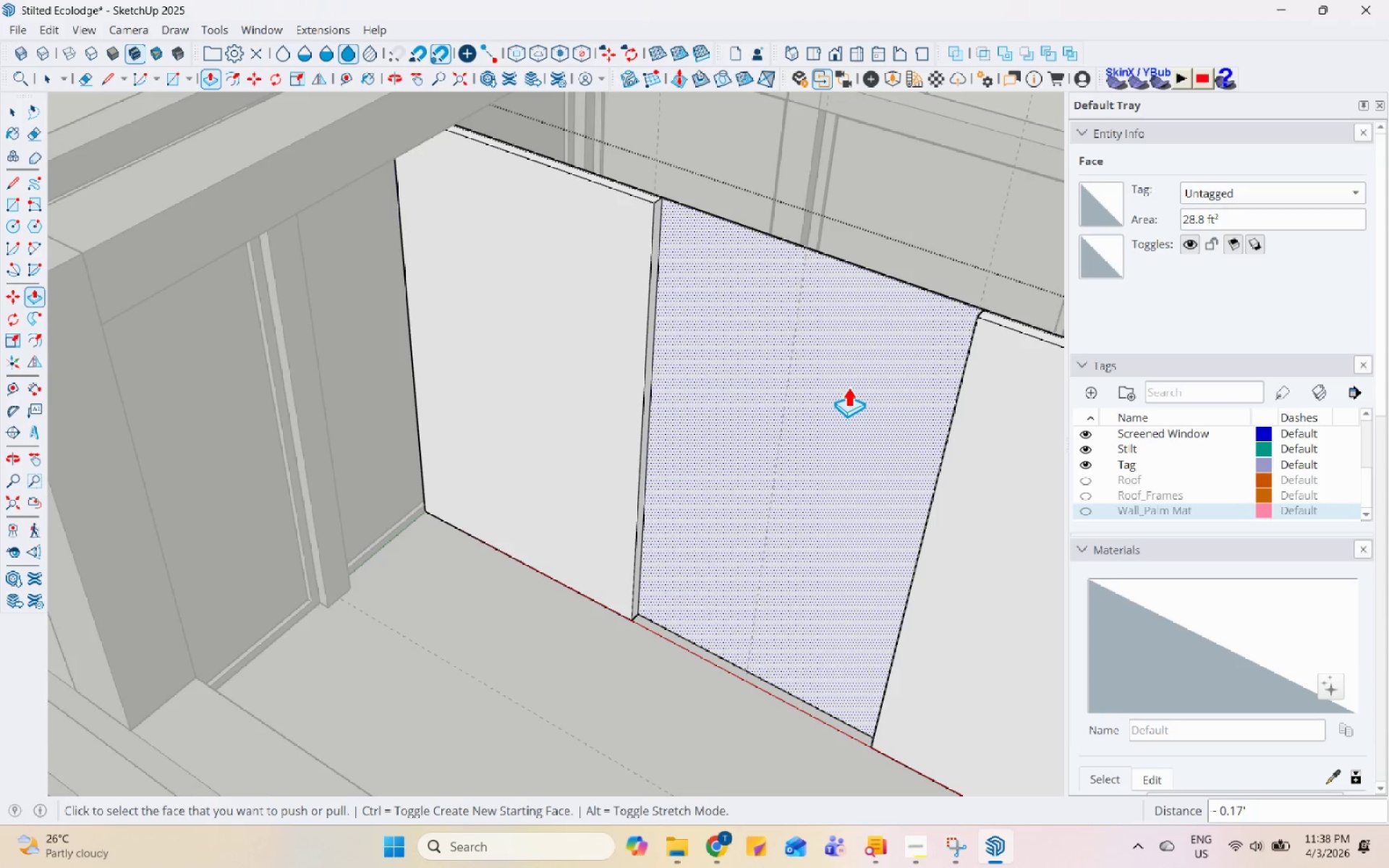 
key(Control+Z)
 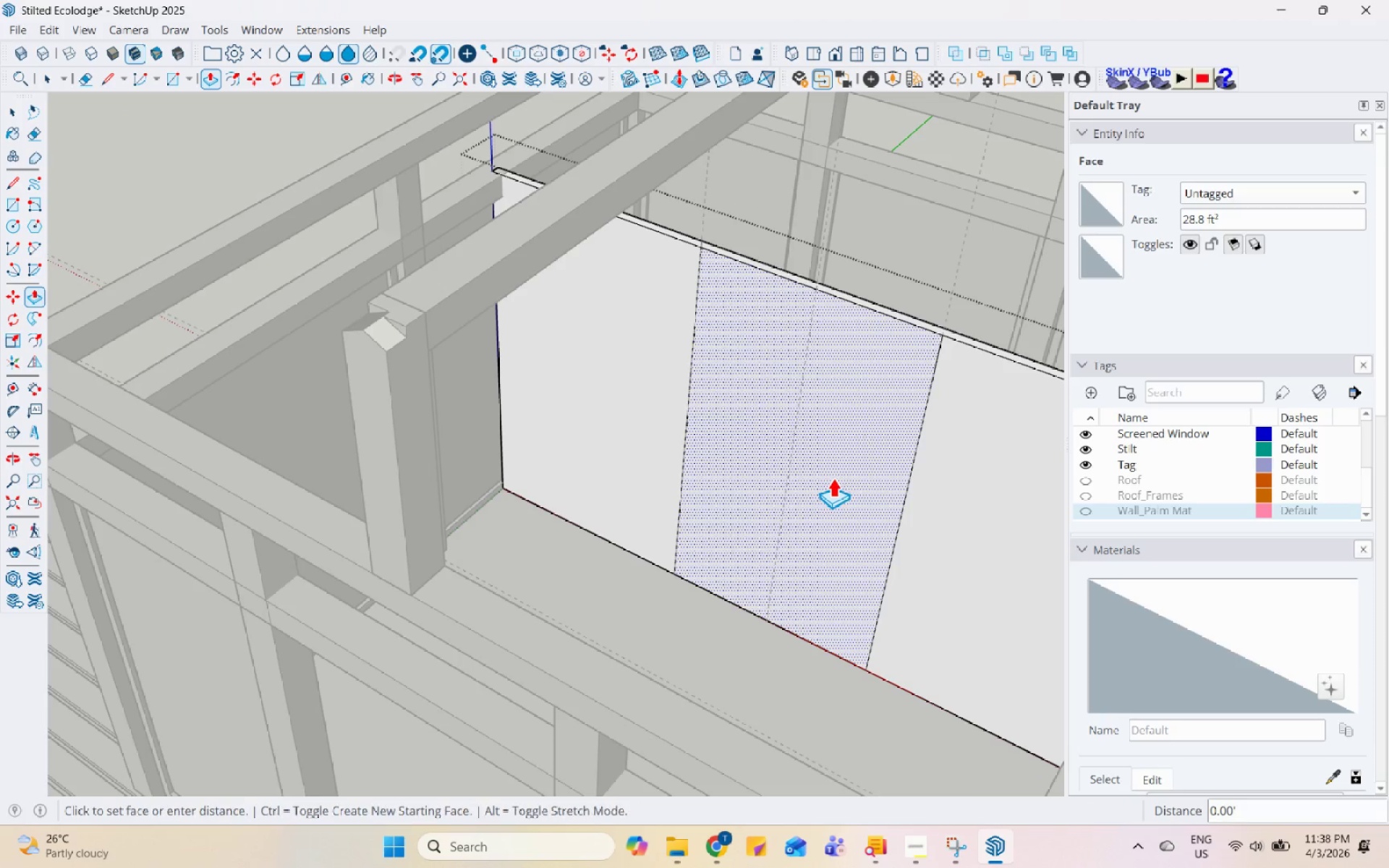 
scroll: coordinate [847, 387], scroll_direction: down, amount: 3.0
 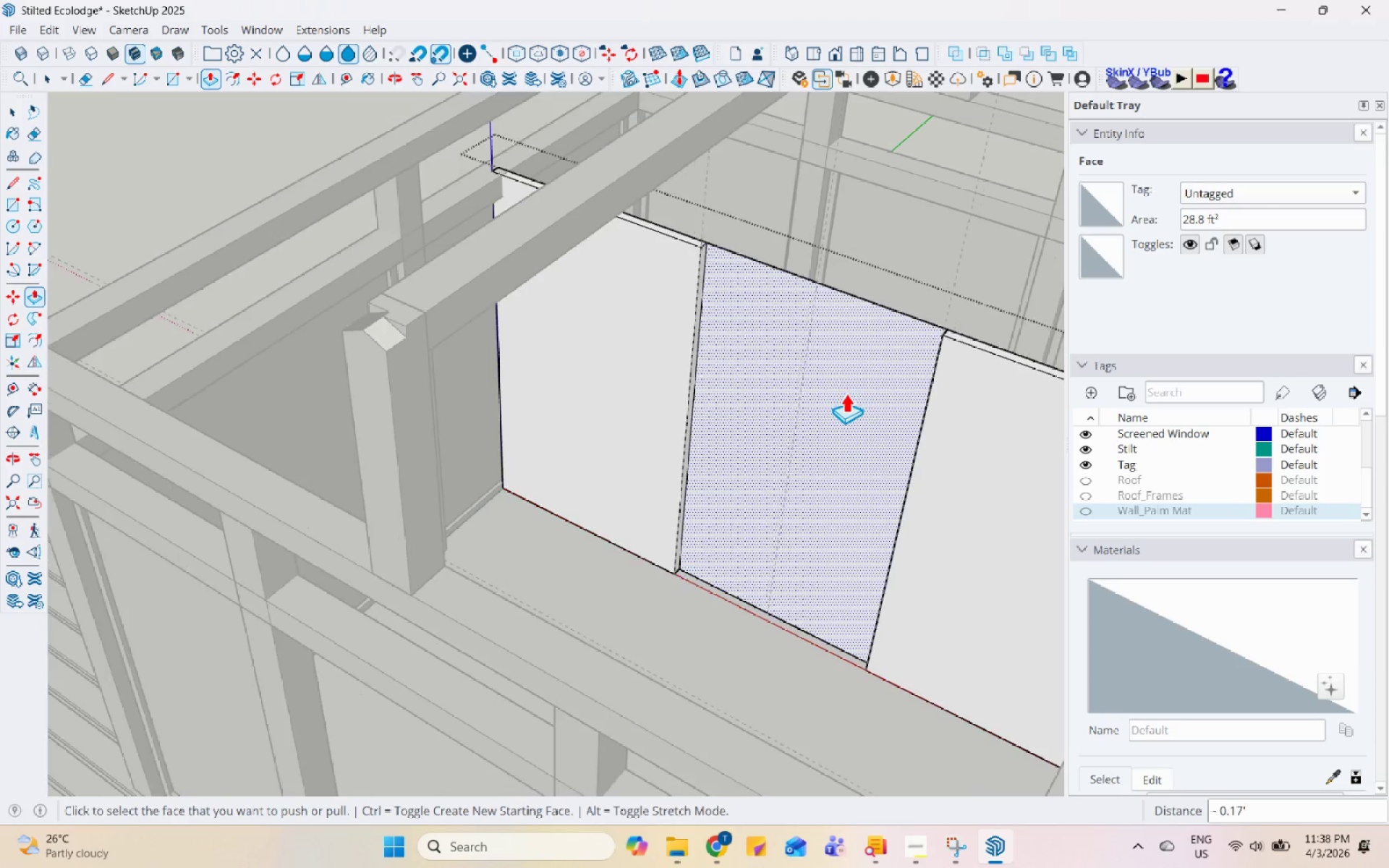 
double_click([833, 477])
 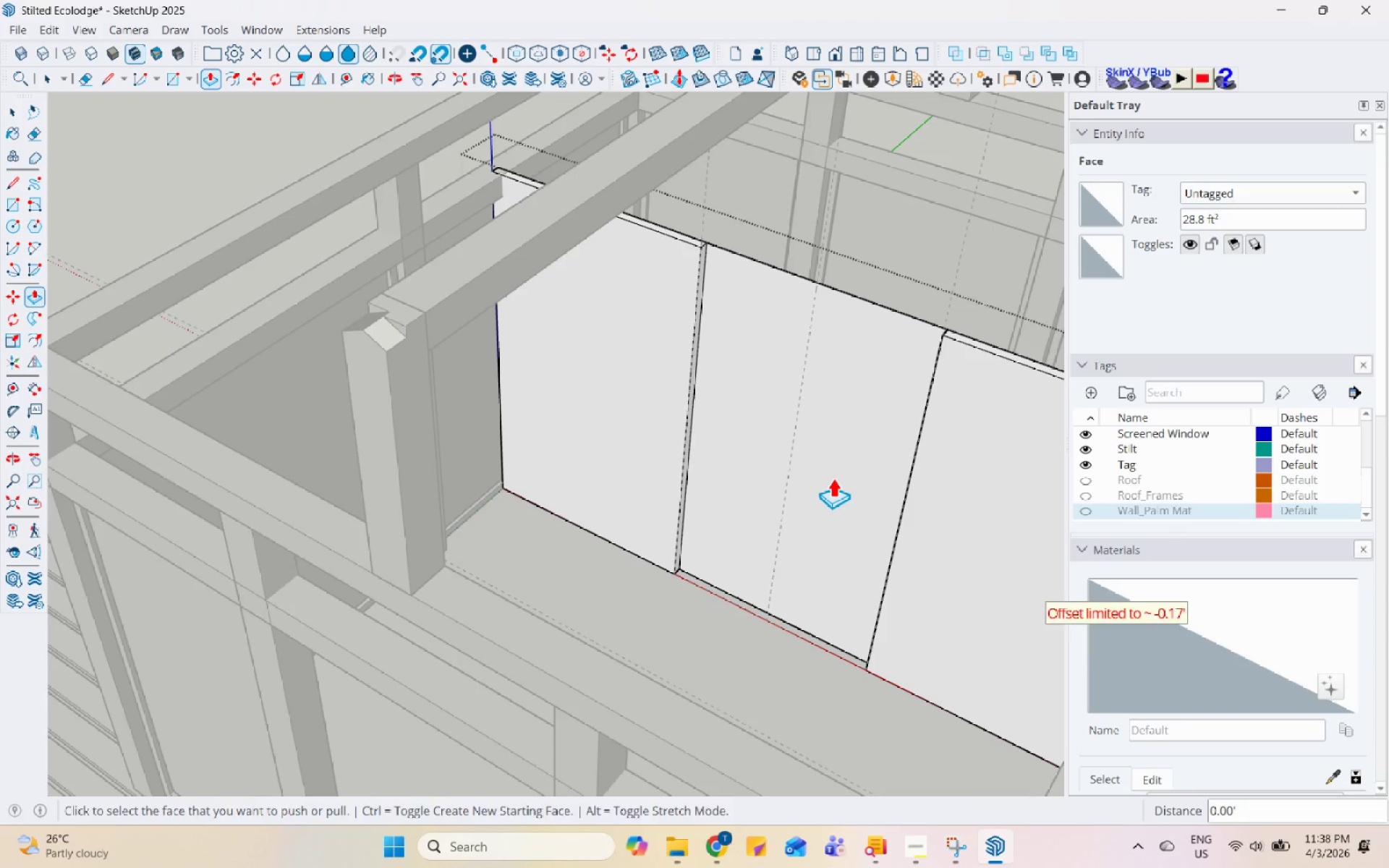 
triple_click([833, 477])
 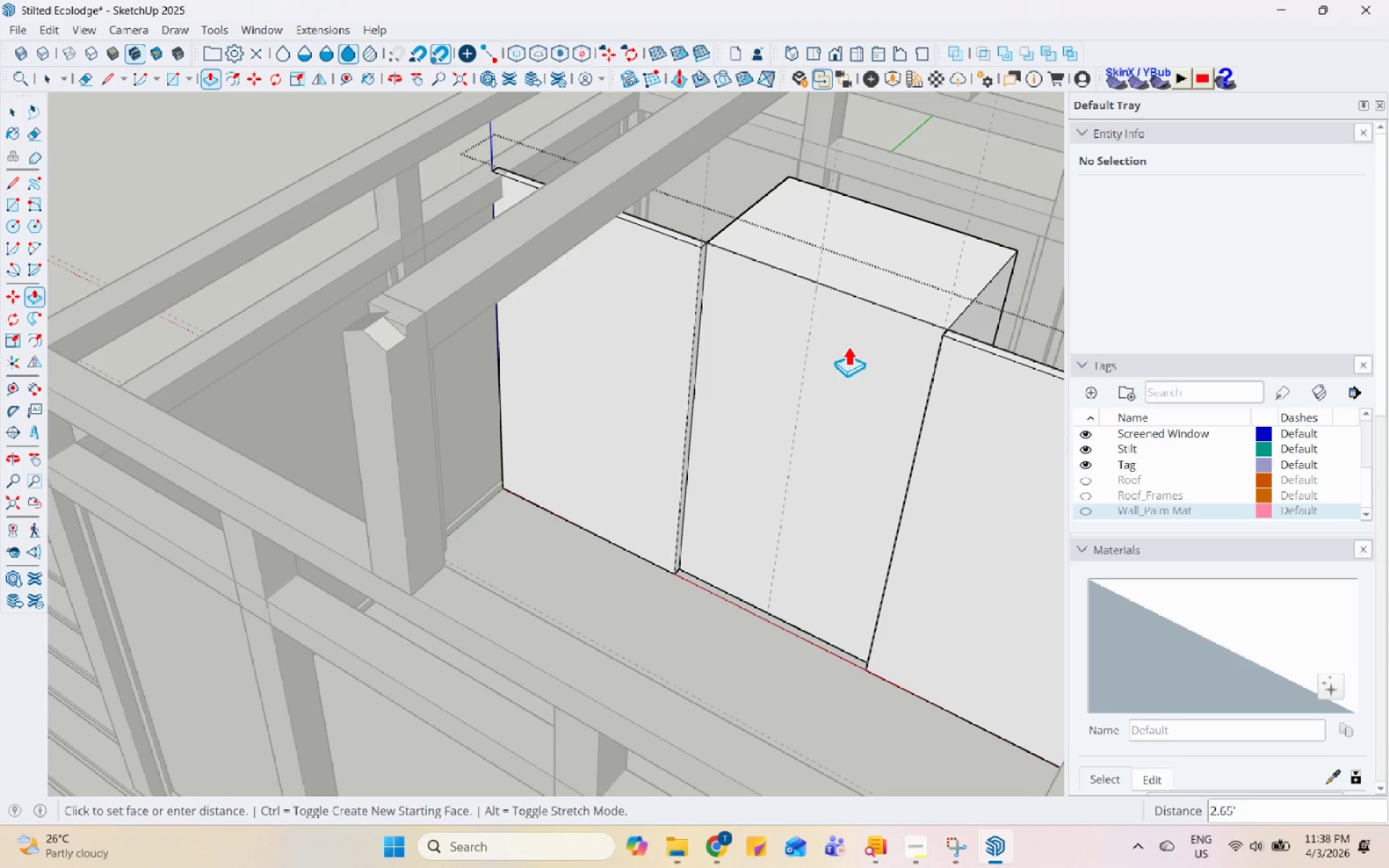 
key(Space)
 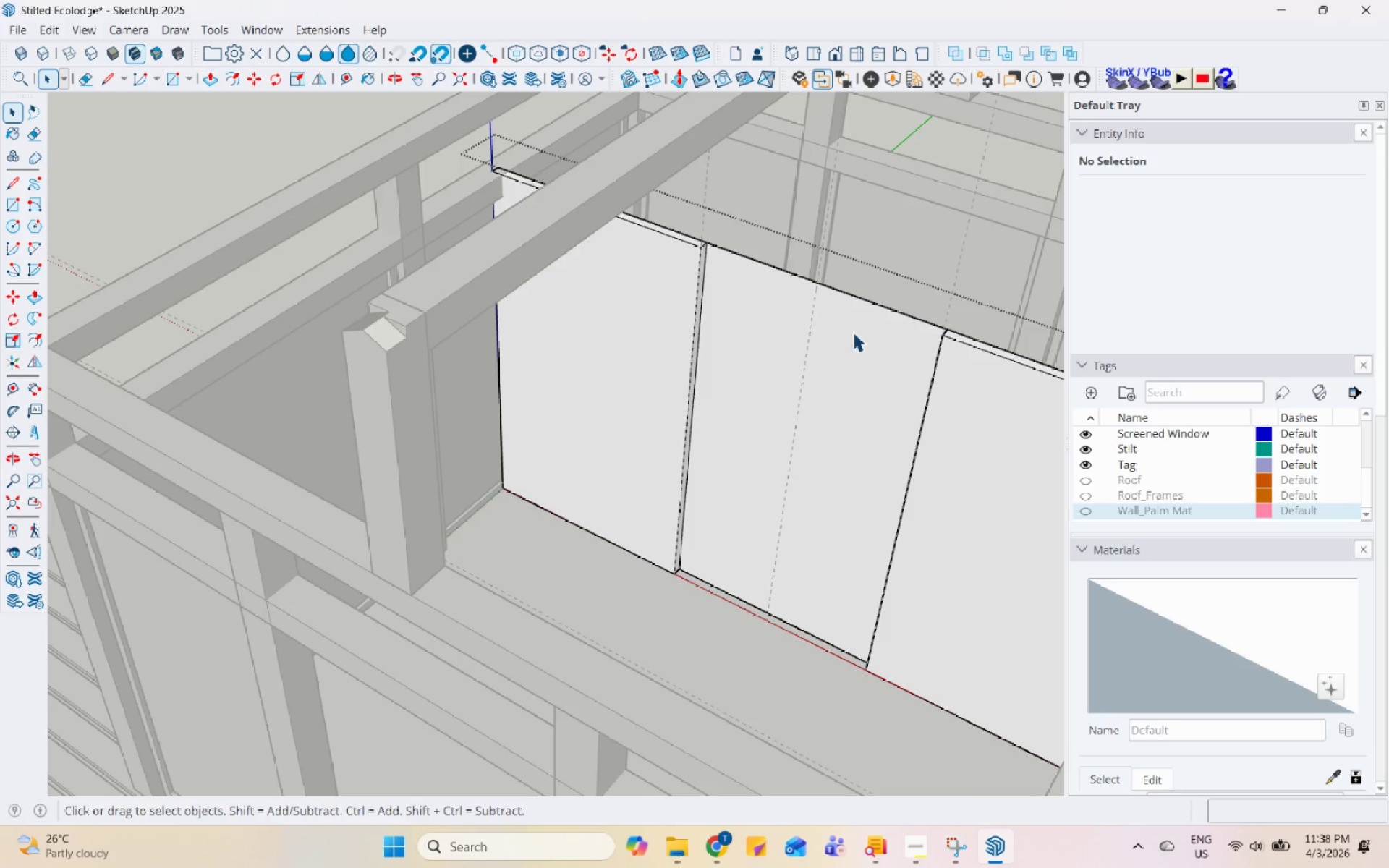 
left_click_drag(start_coordinate=[853, 326], to_coordinate=[841, 293])
 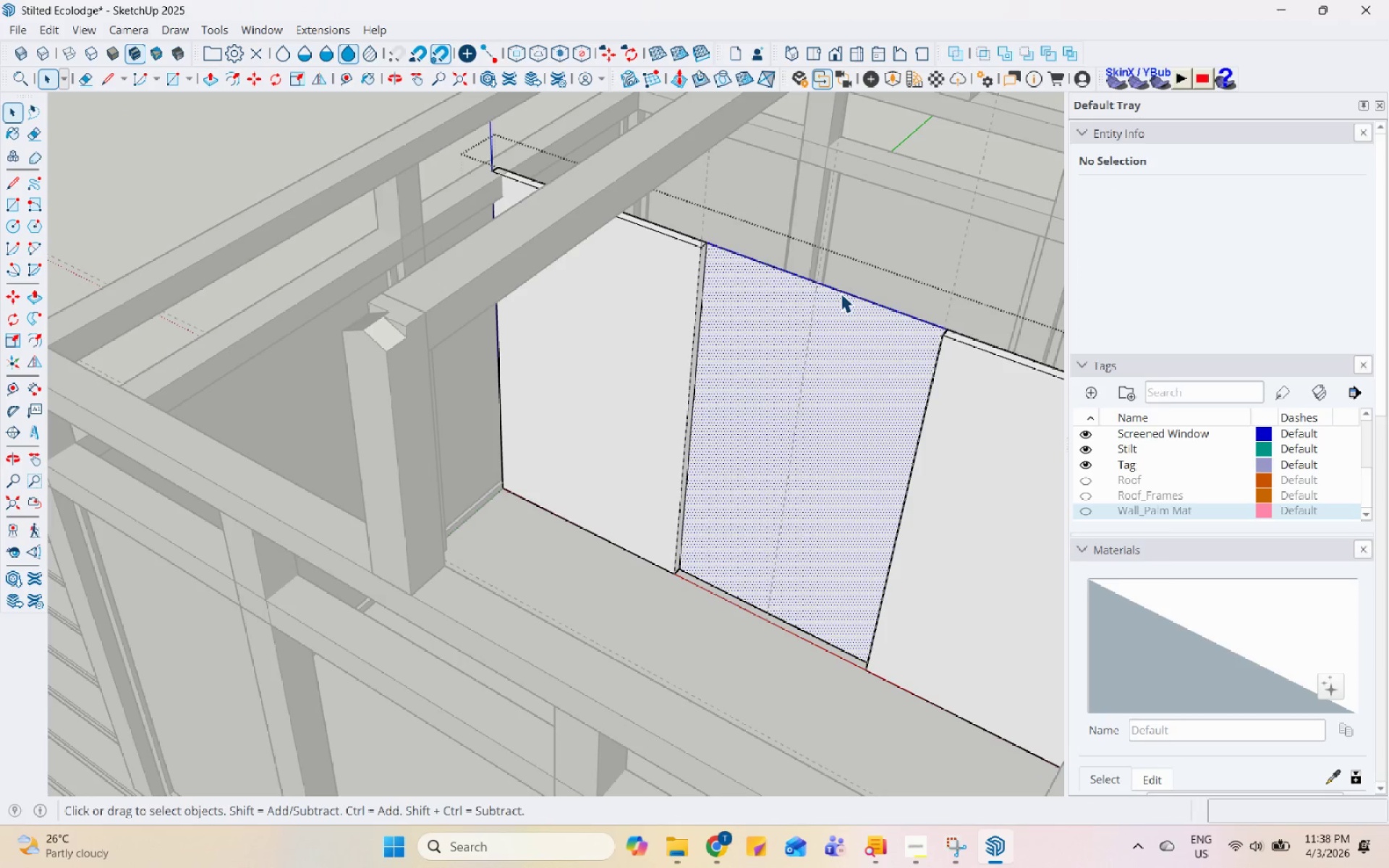 
right_click([841, 293])
 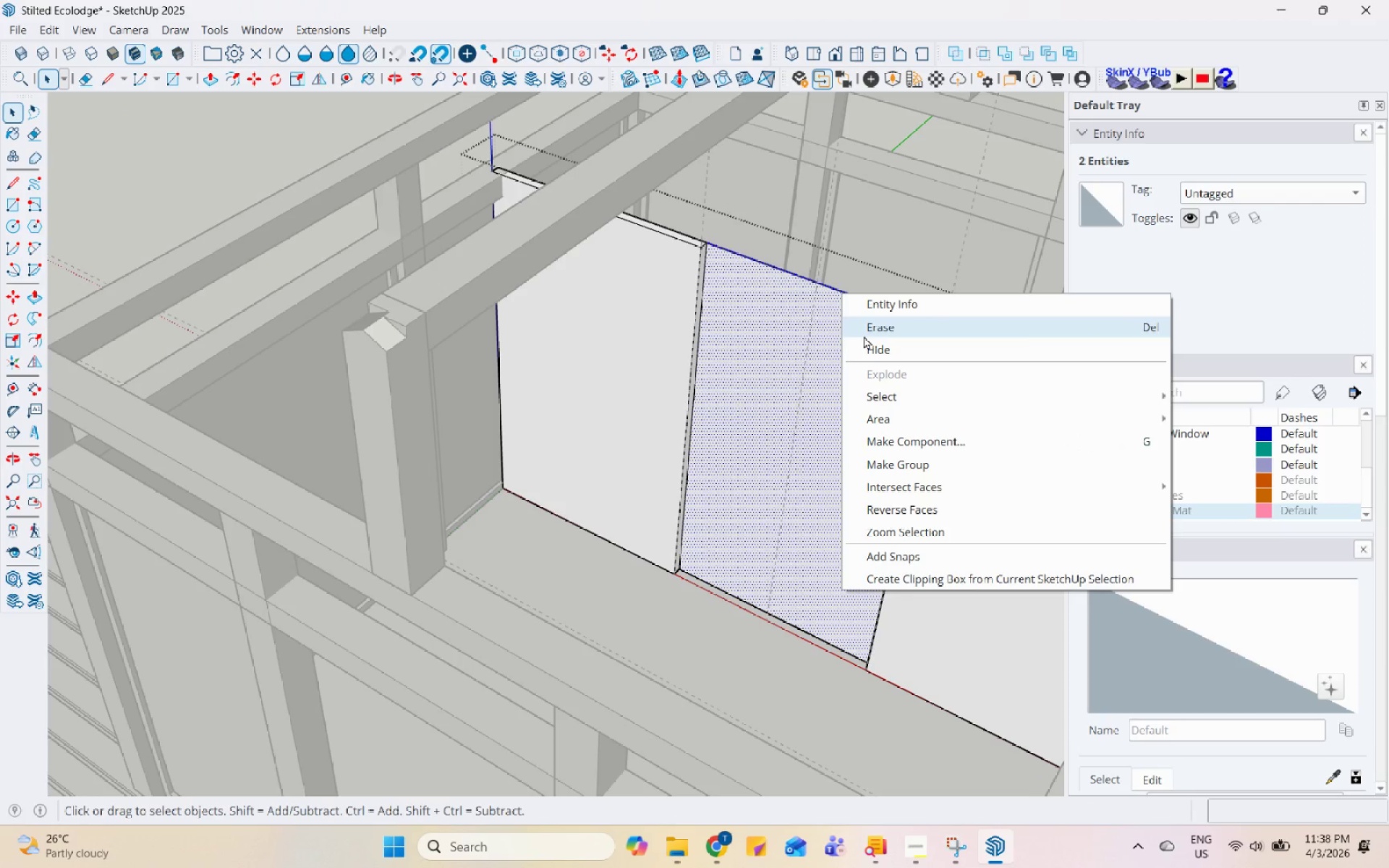 
left_click([868, 329])
 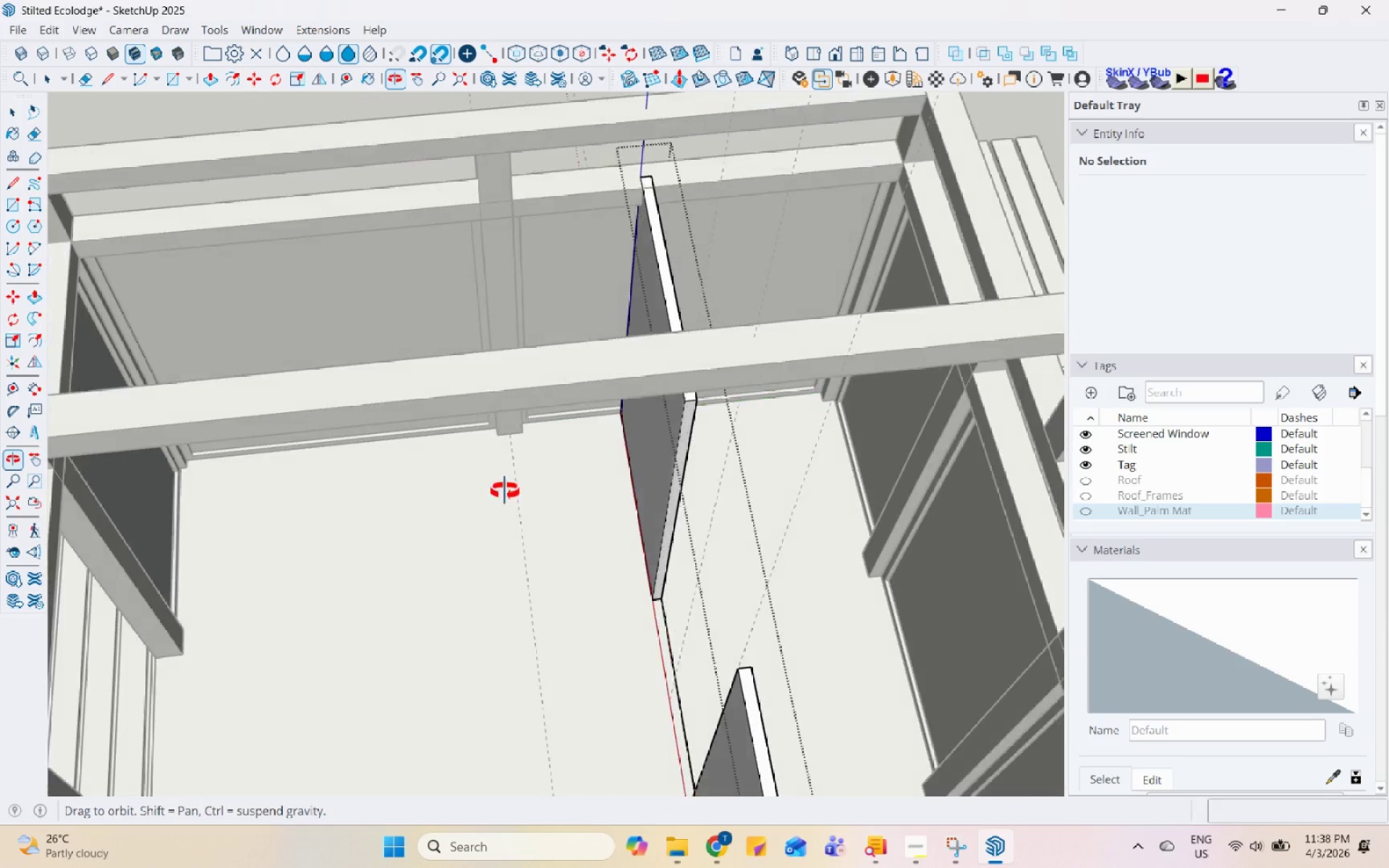 
scroll: coordinate [629, 572], scroll_direction: up, amount: 3.0
 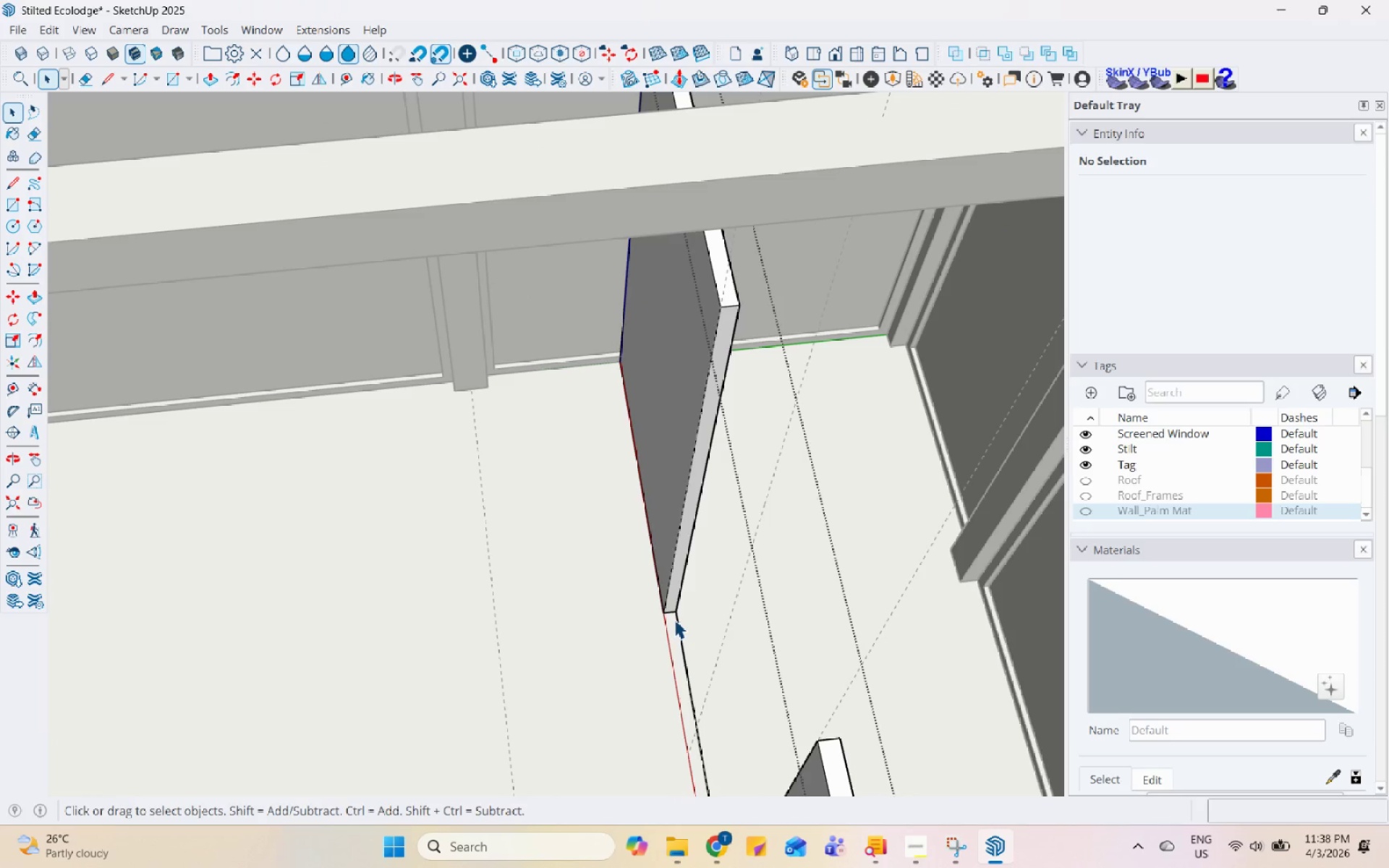 
left_click([674, 619])
 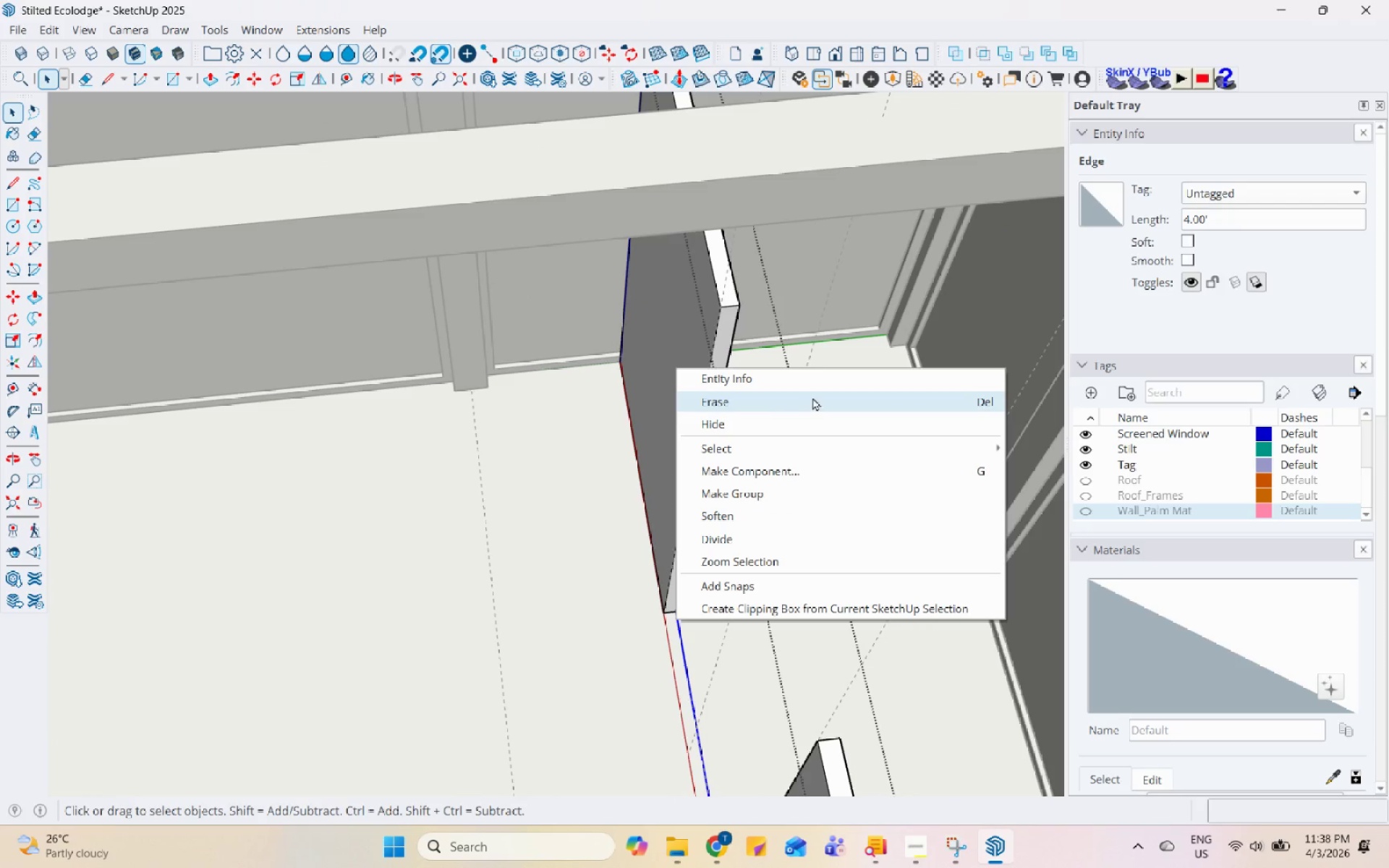 
left_click([816, 395])
 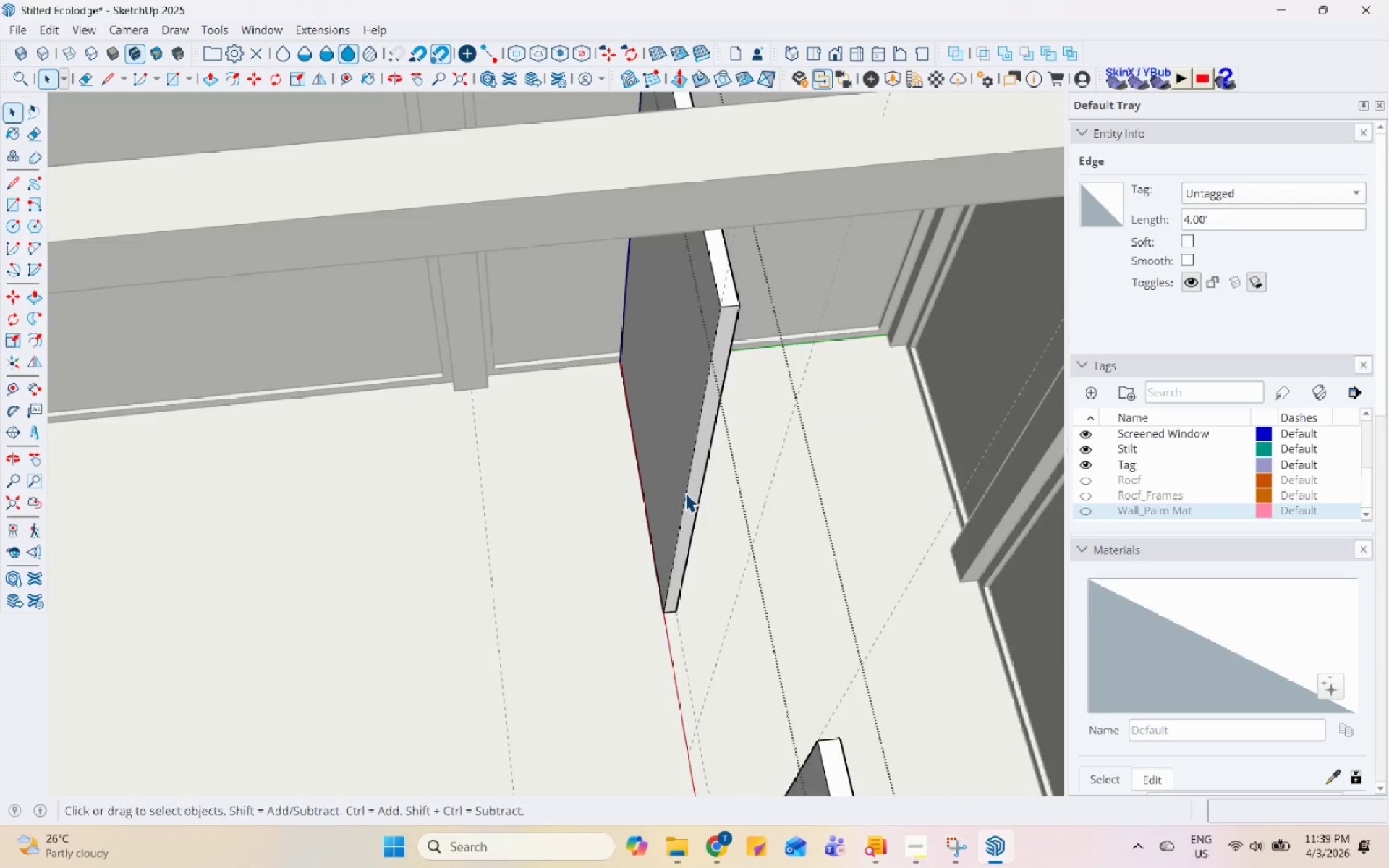 
scroll: coordinate [654, 542], scroll_direction: down, amount: 5.0
 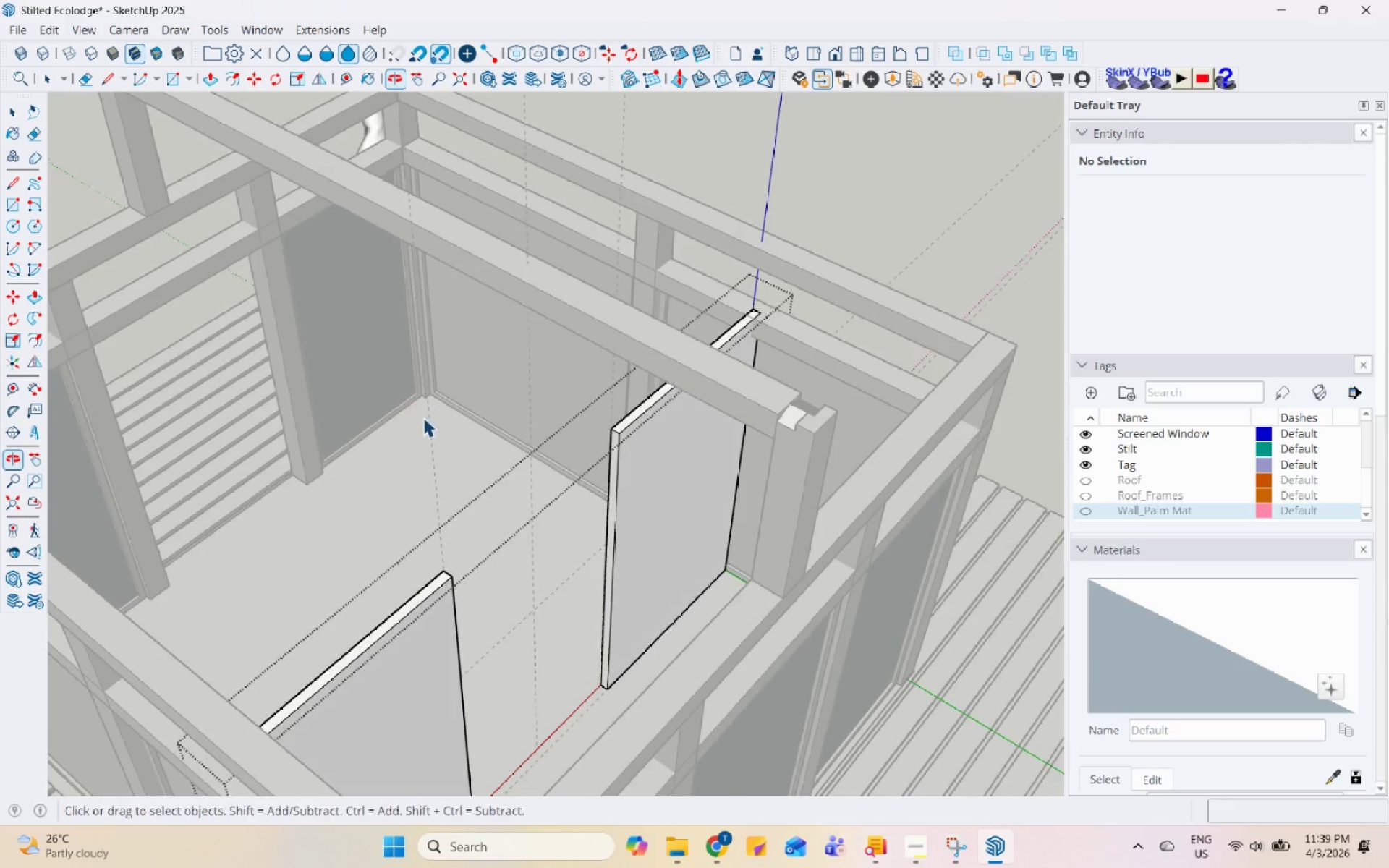 
key(Escape)
 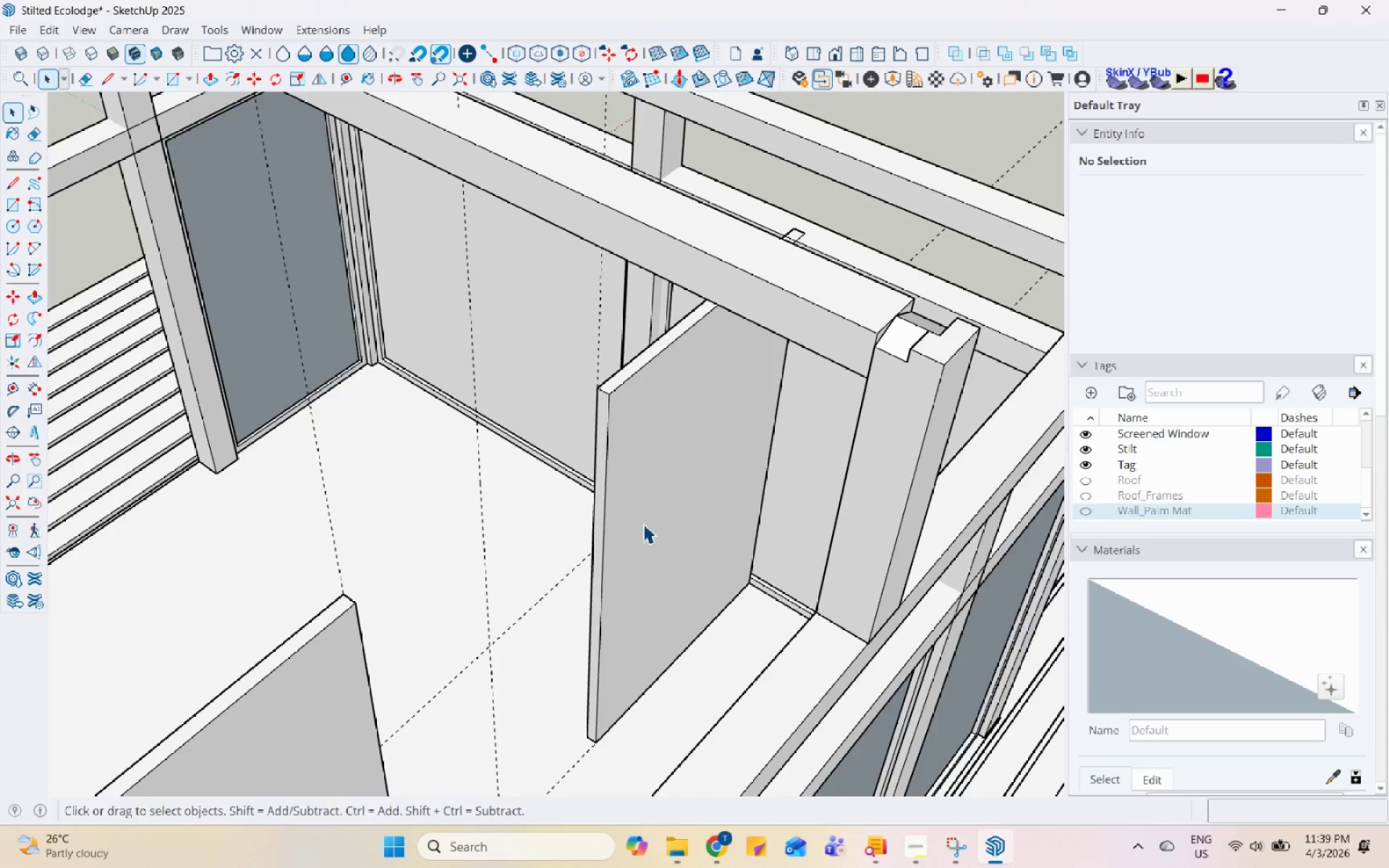 
key(Escape)
 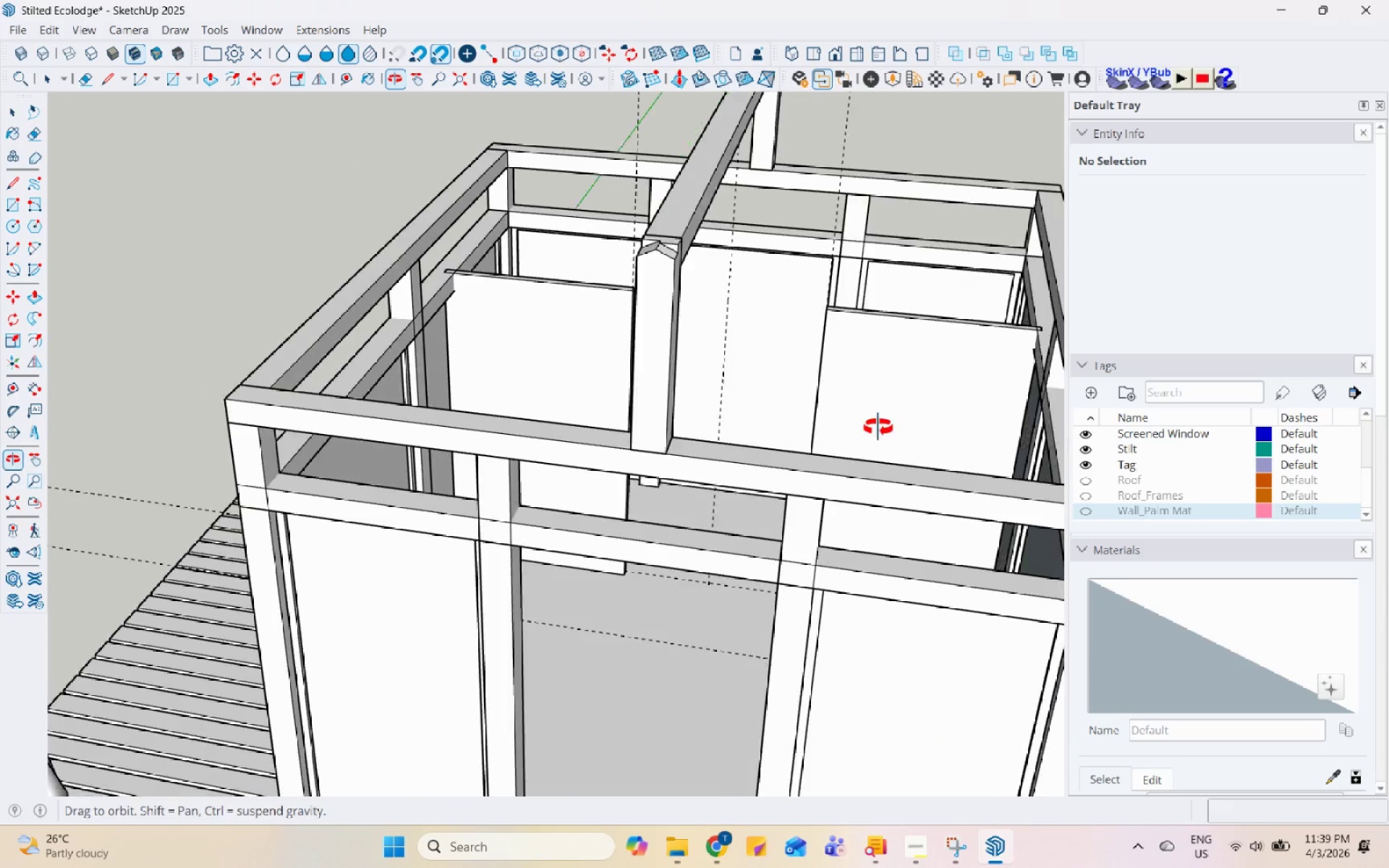 
scroll: coordinate [643, 524], scroll_direction: down, amount: 1.0
 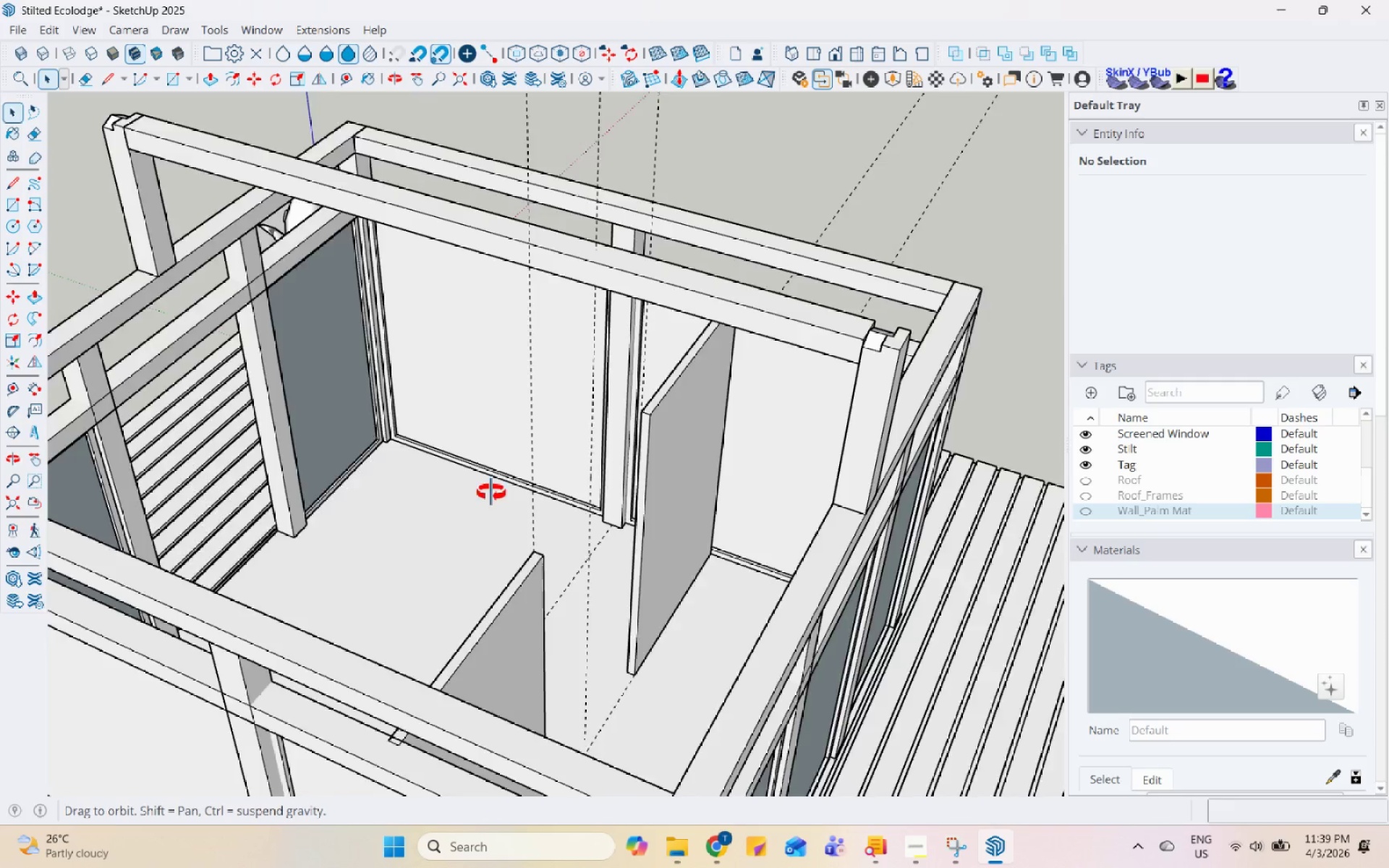 
scroll: coordinate [495, 269], scroll_direction: up, amount: 7.0
 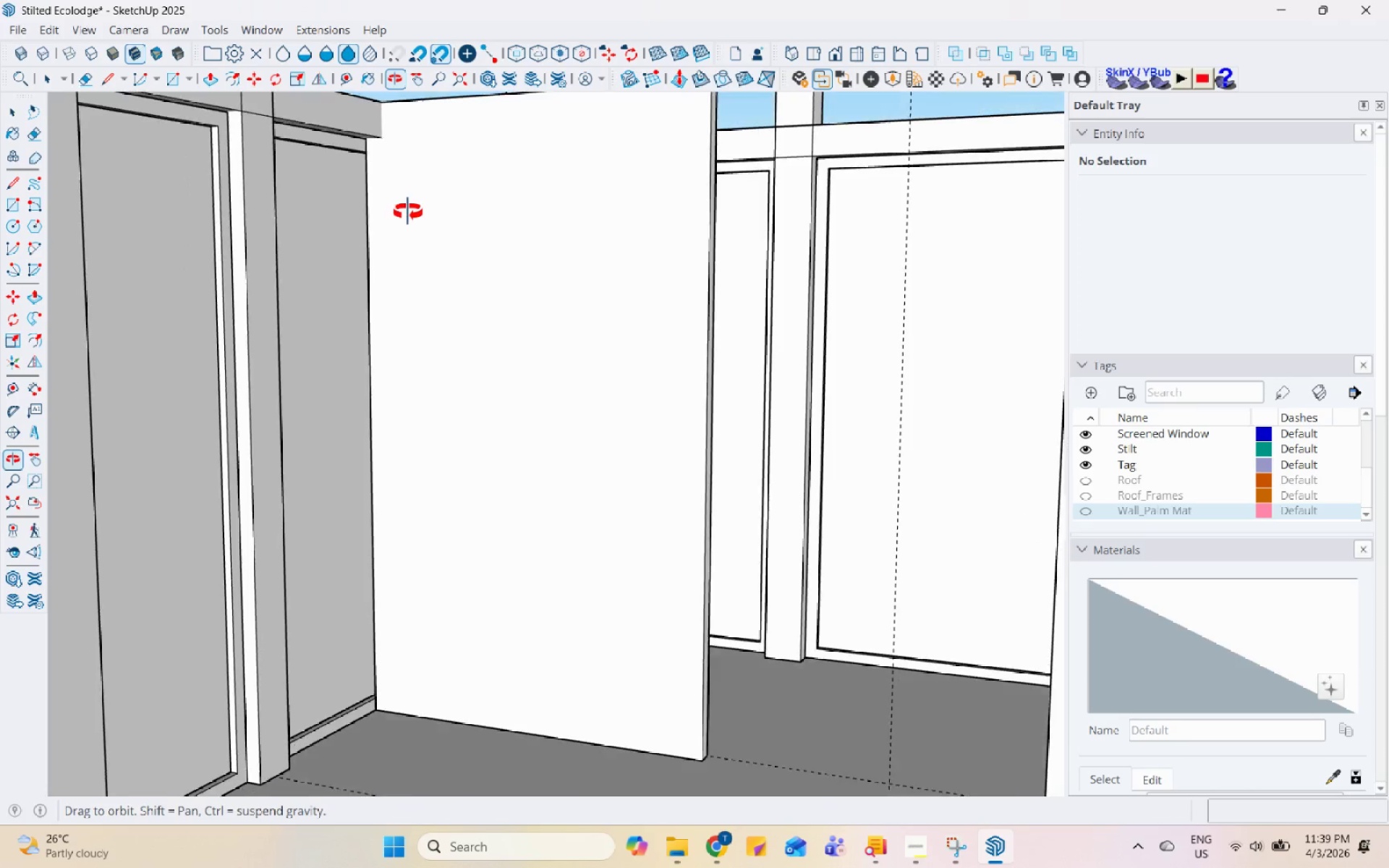 
left_click([413, 208])
 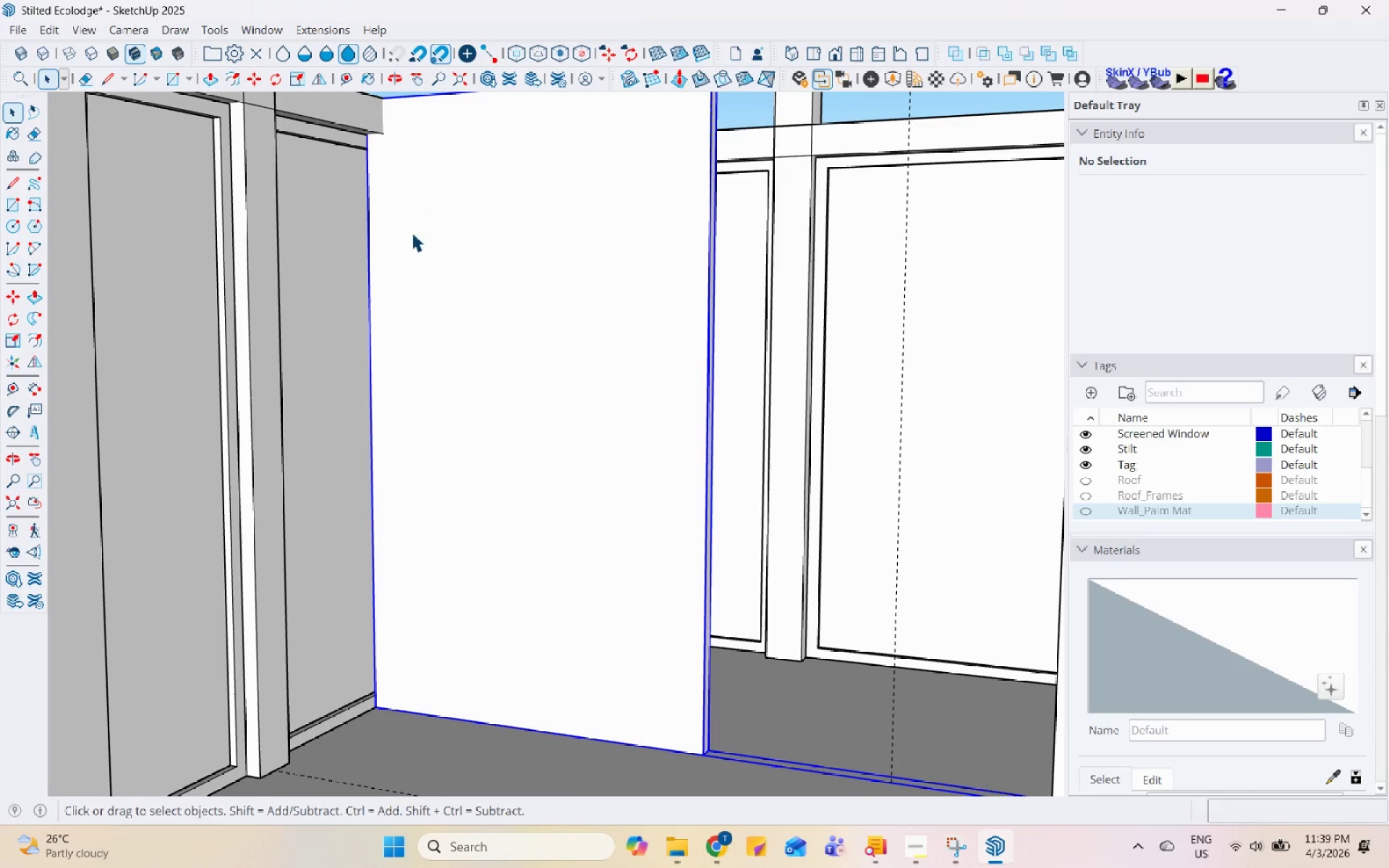 
scroll: coordinate [412, 393], scroll_direction: down, amount: 7.0
 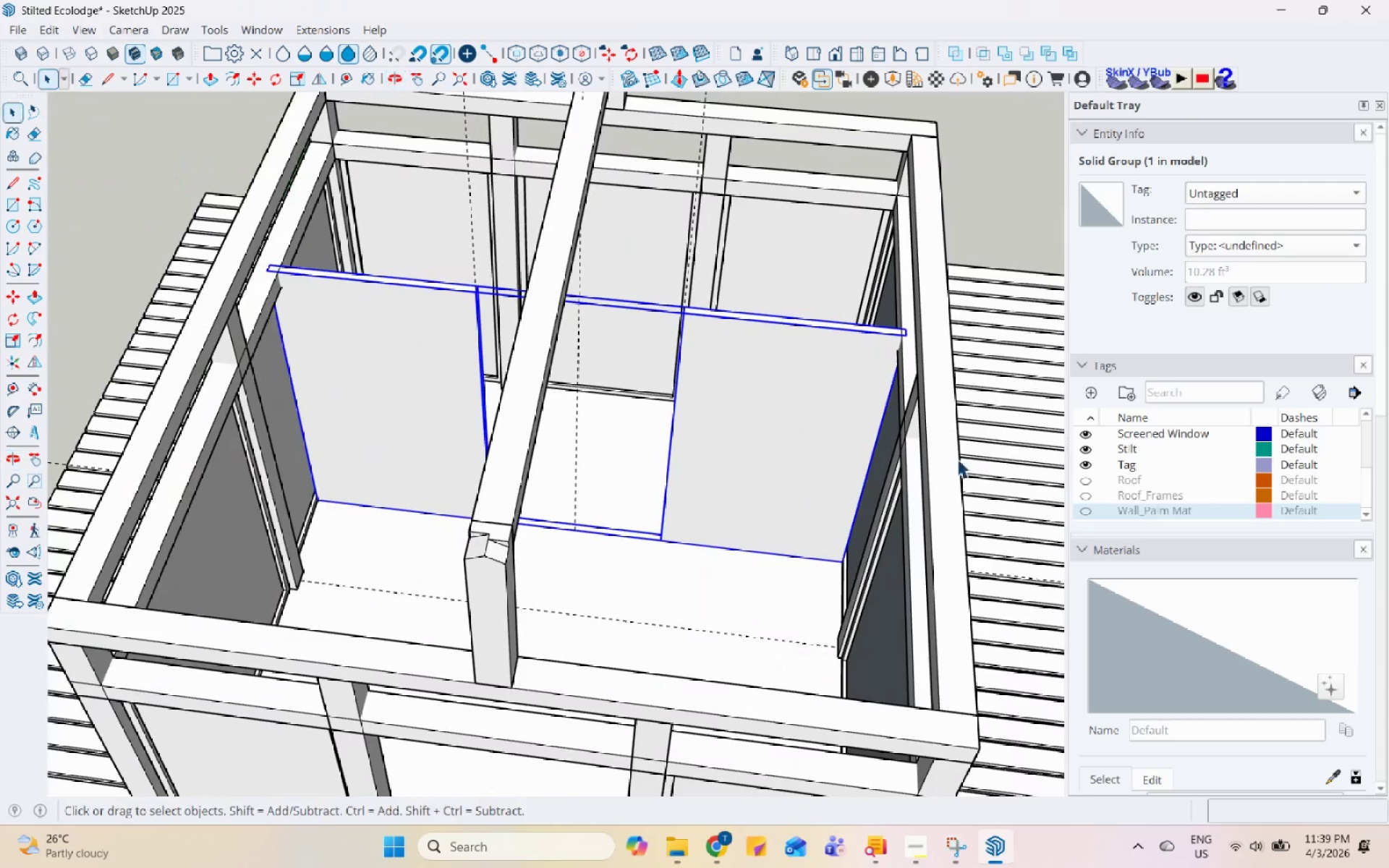 
left_click([994, 222])
 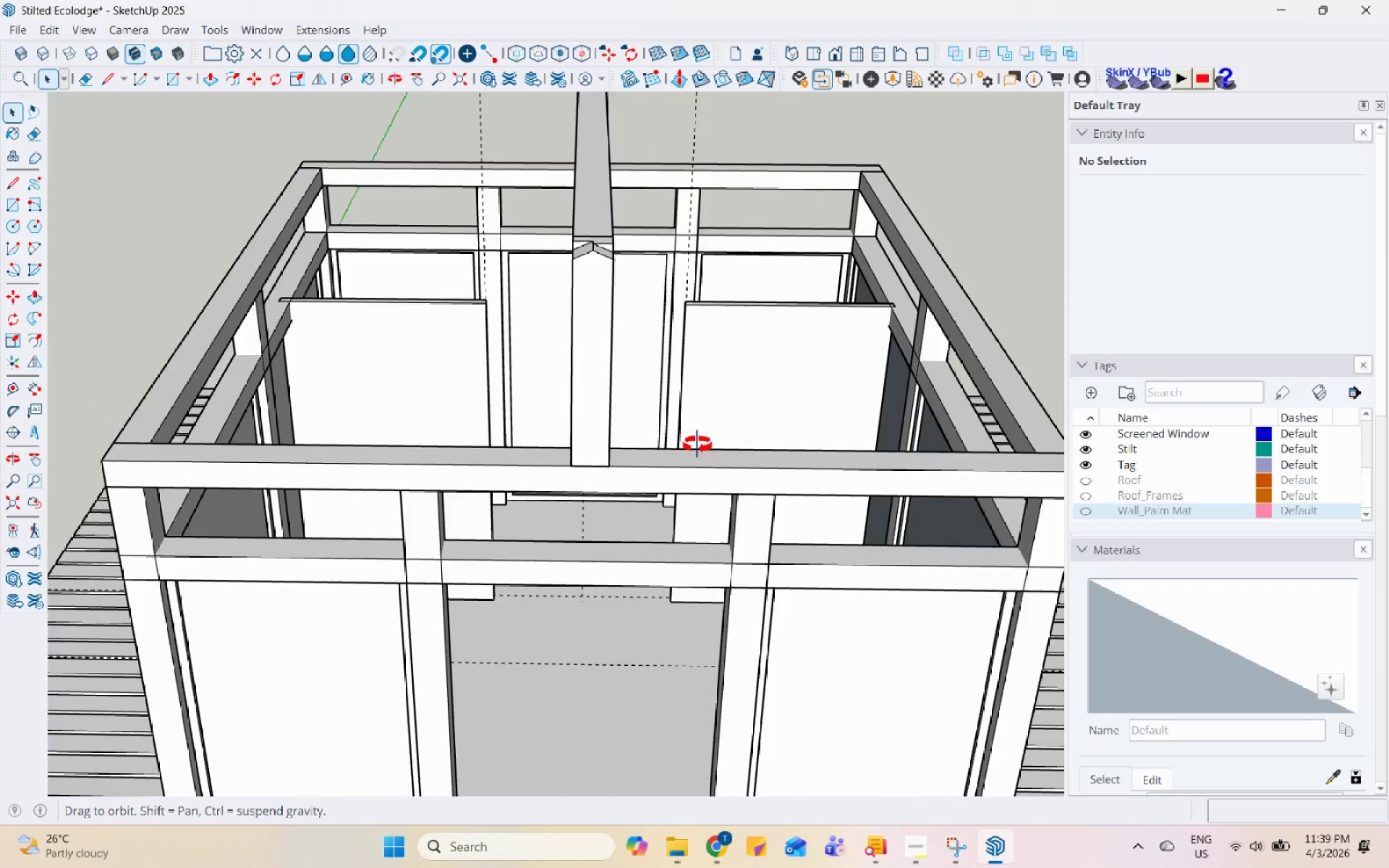 
scroll: coordinate [558, 441], scroll_direction: down, amount: 2.0
 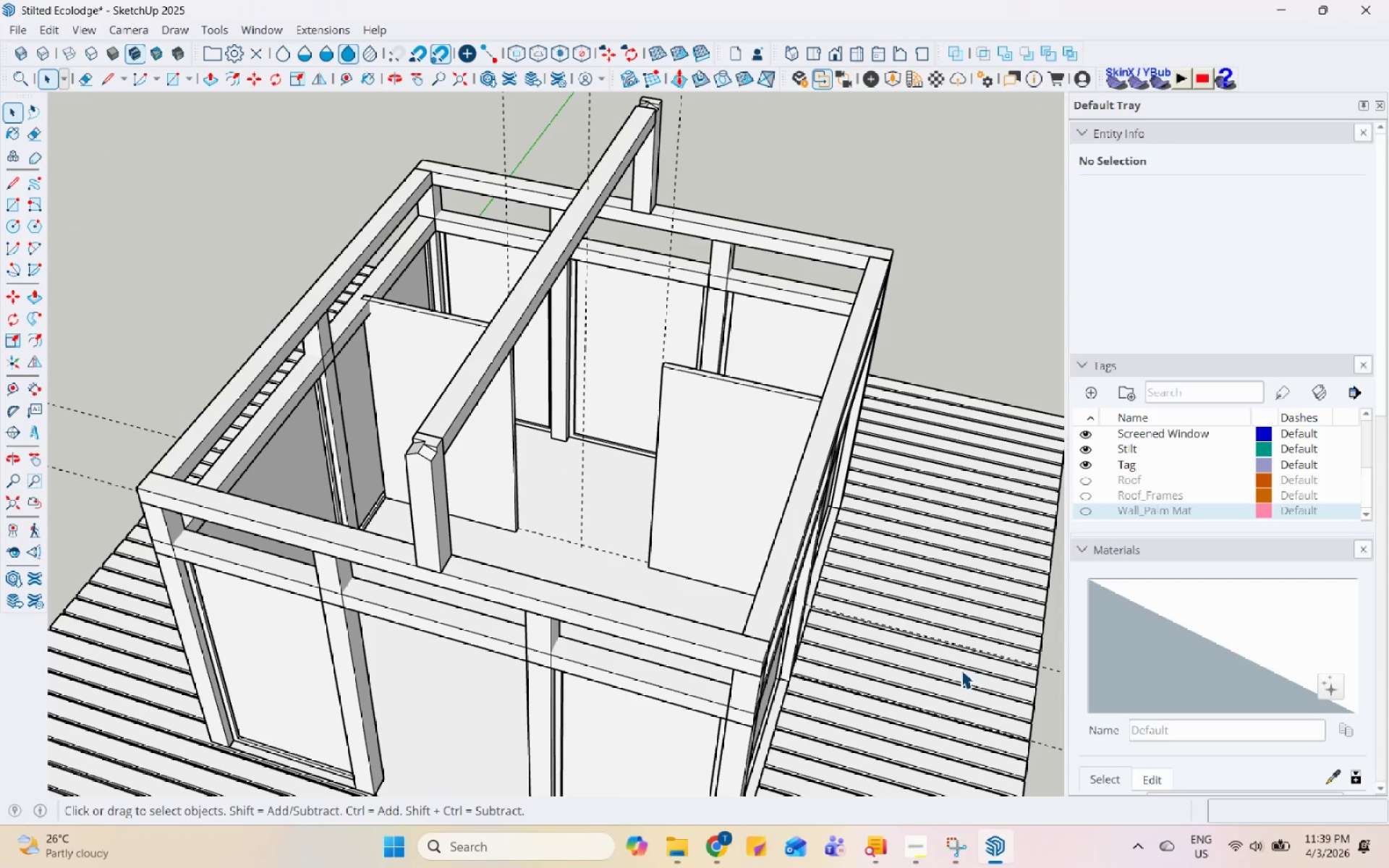 
key(Control+S)
 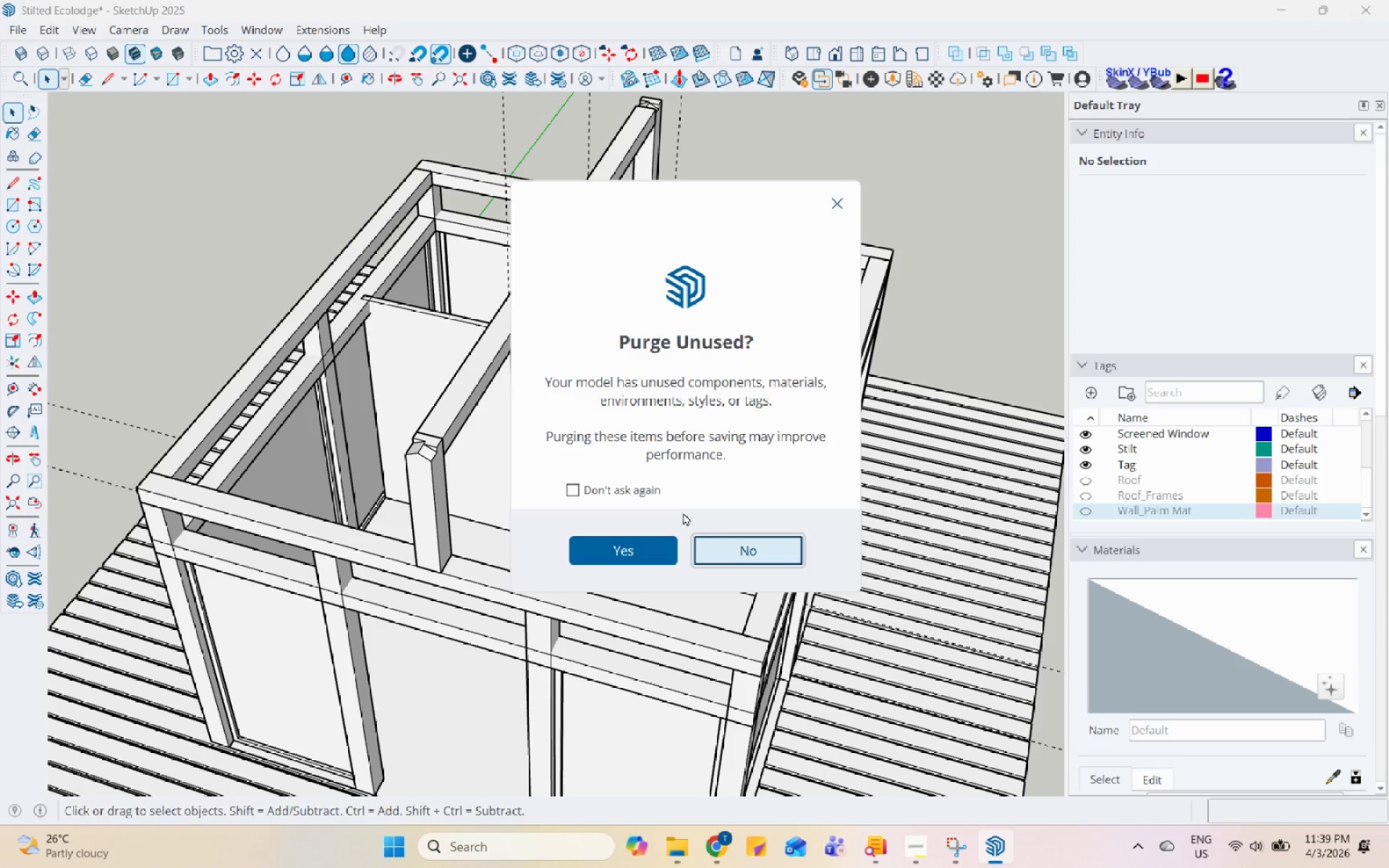 
left_click([720, 549])
 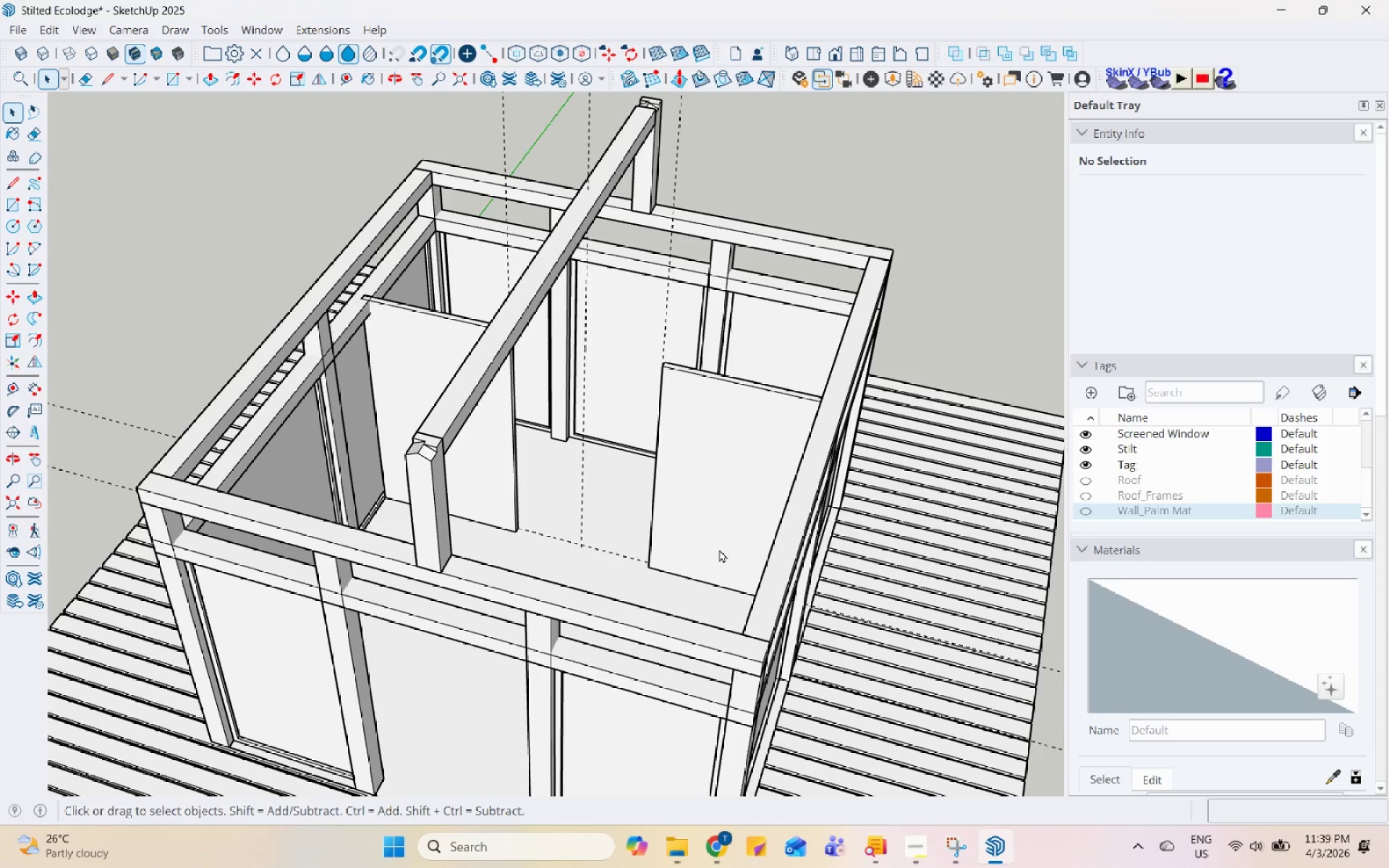 
scroll: coordinate [704, 557], scroll_direction: down, amount: 3.0
 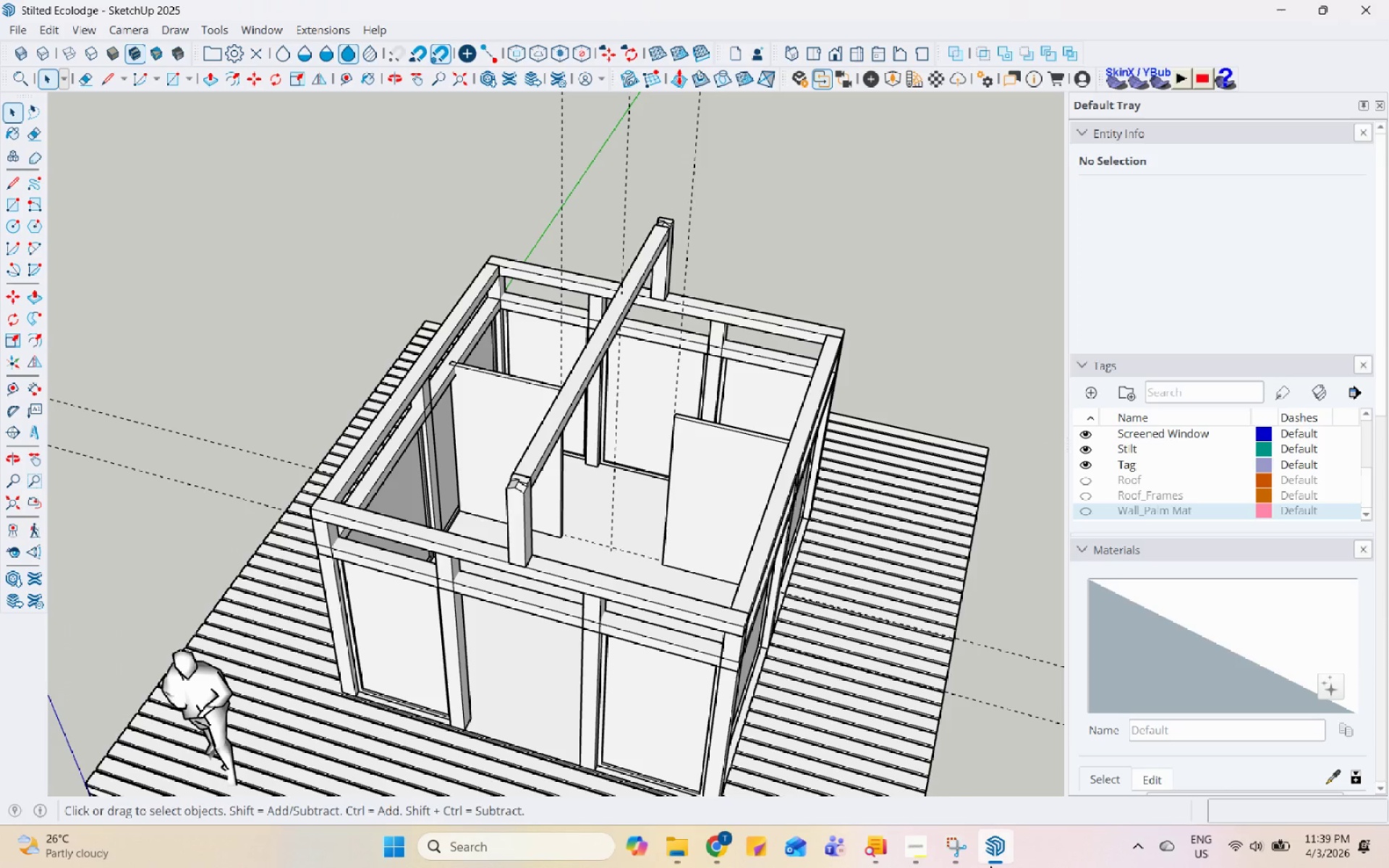 
right_click([990, 865])
 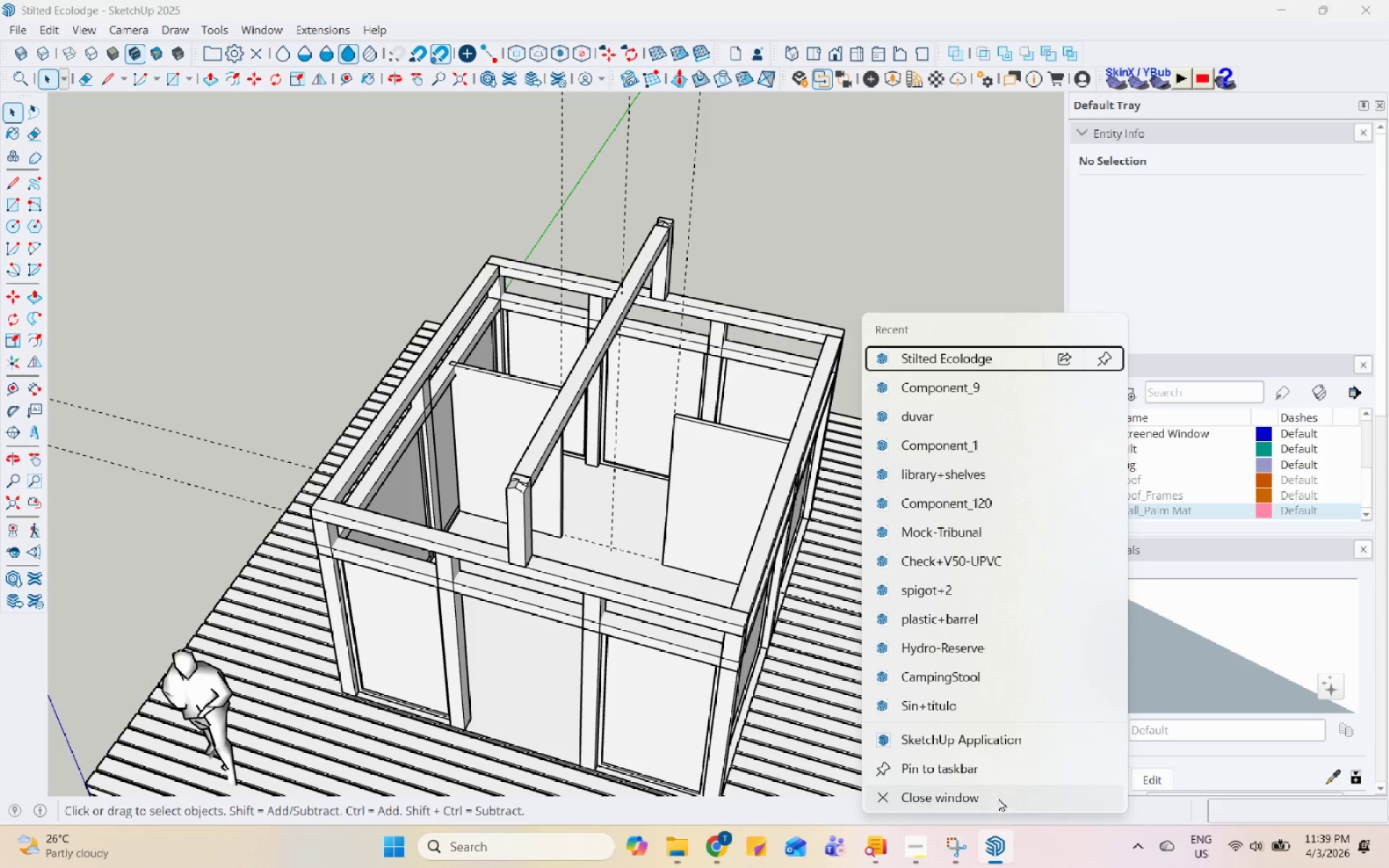 
left_click([1010, 734])
 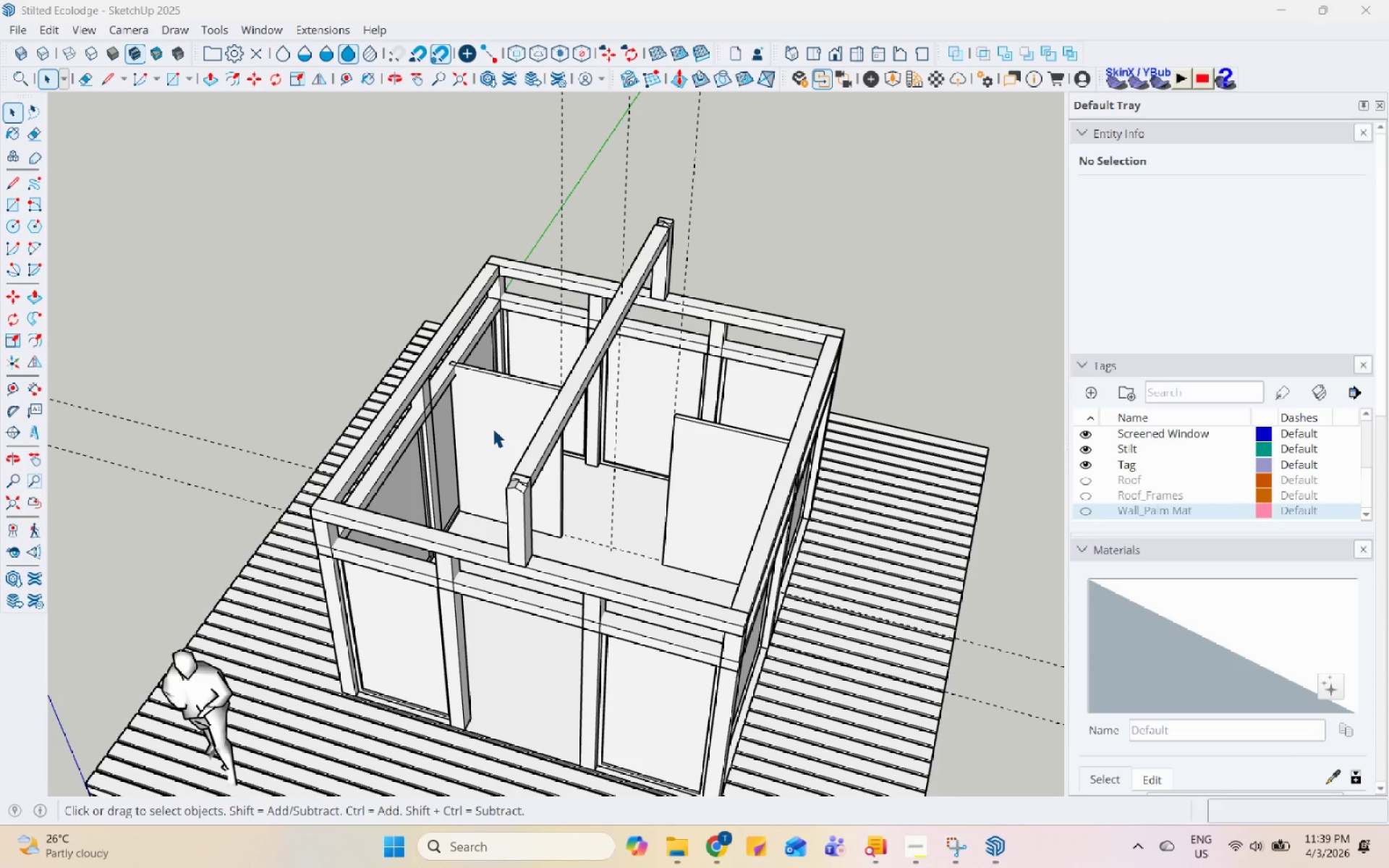 
scroll: coordinate [650, 743], scroll_direction: down, amount: 3.0
 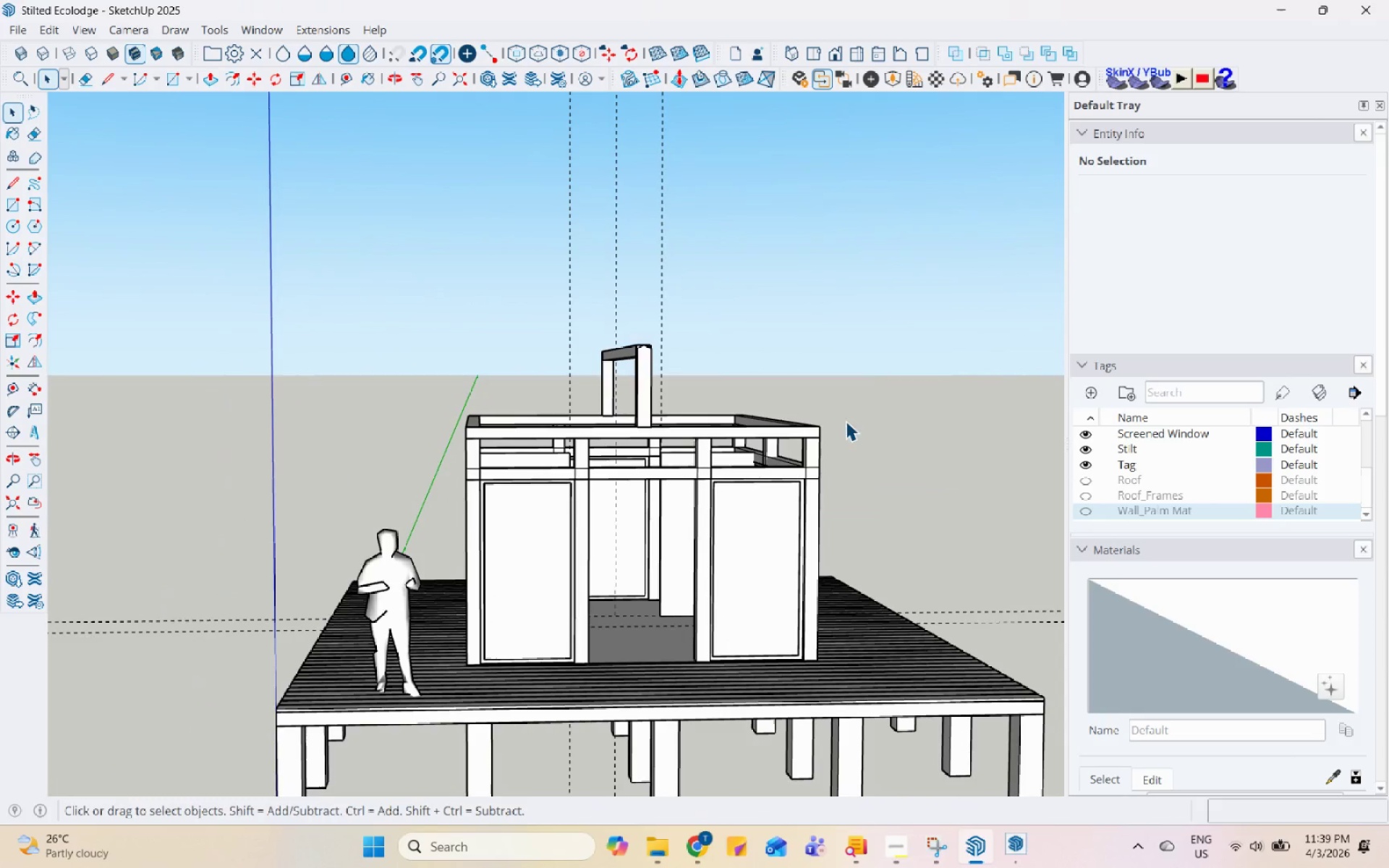 
left_click([1022, 852])
 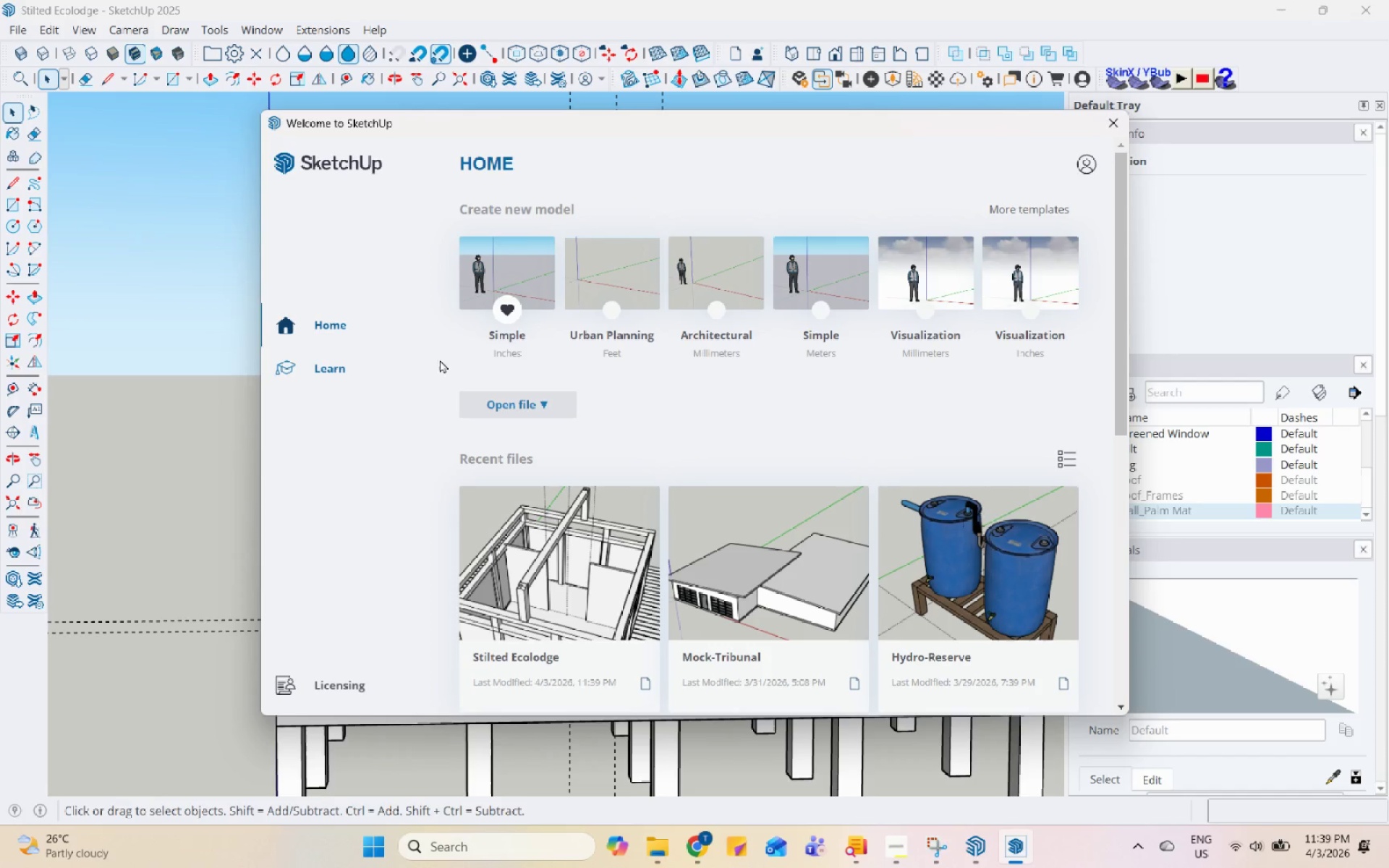 
left_click([558, 429])
 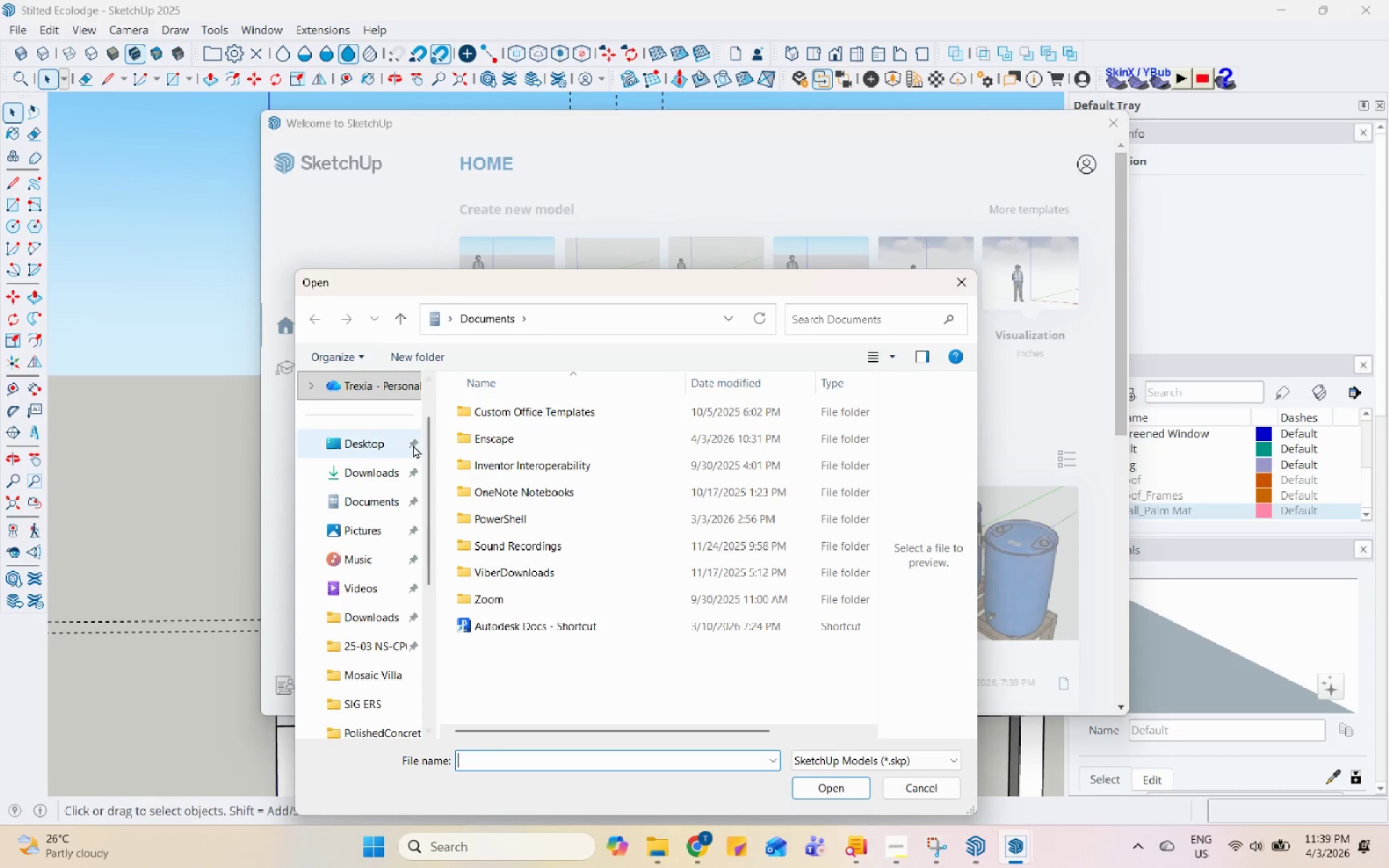 
left_click([387, 473])
 